 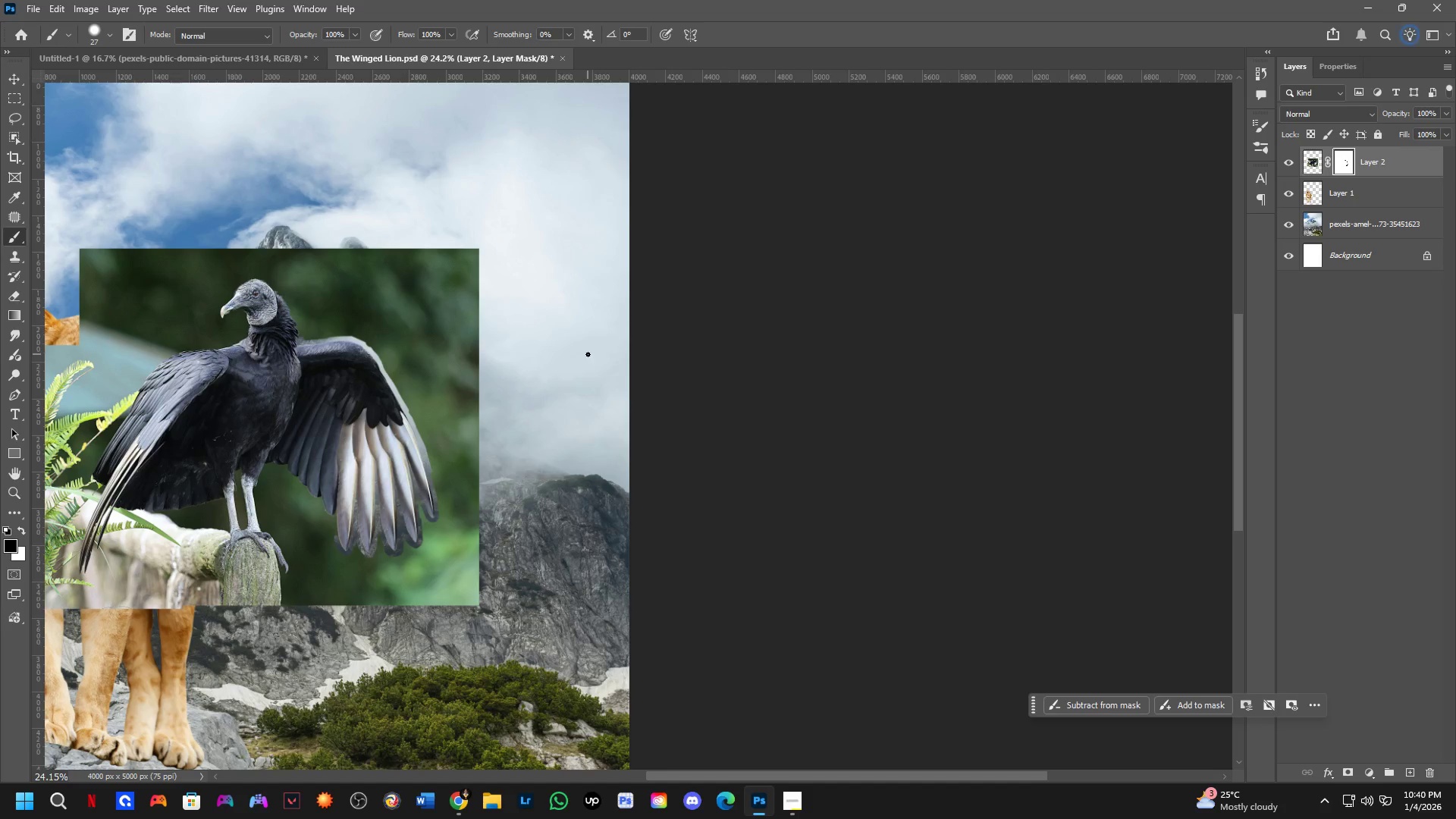 
left_click_drag(start_coordinate=[400, 437], to_coordinate=[457, 393])
 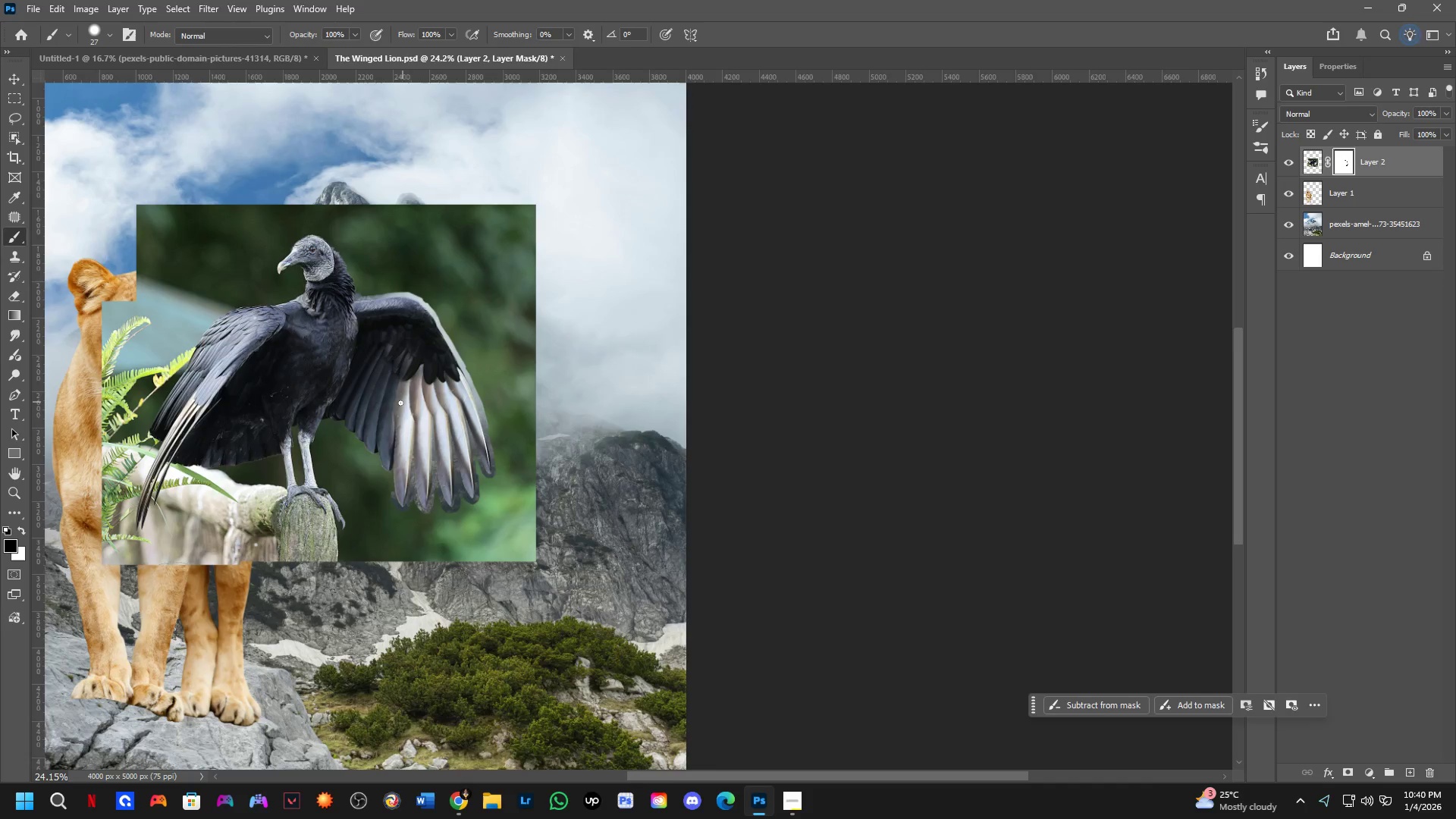 
key(Shift+ShiftLeft)
 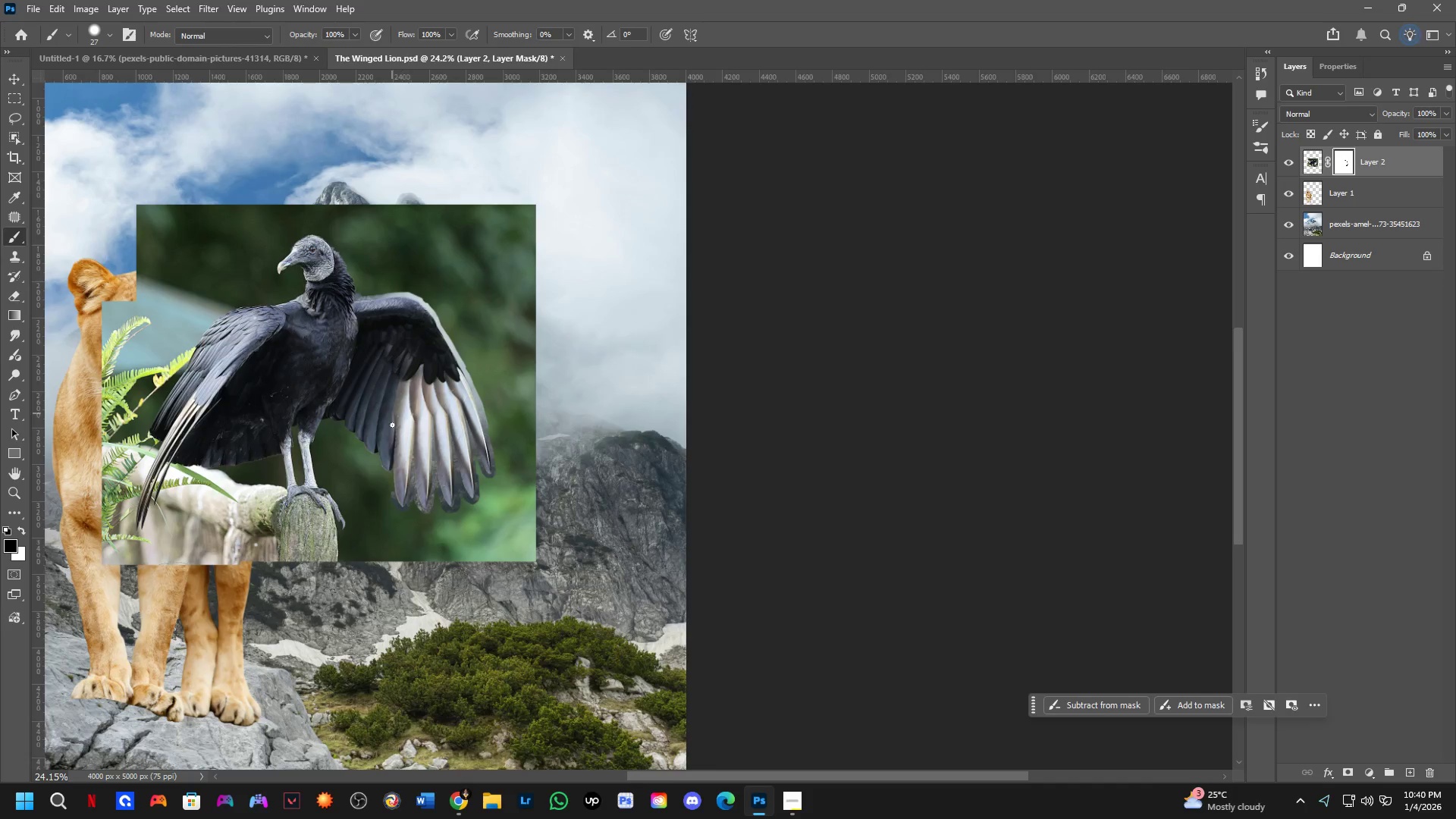 
scroll: coordinate [344, 500], scroll_direction: up, amount: 13.0
 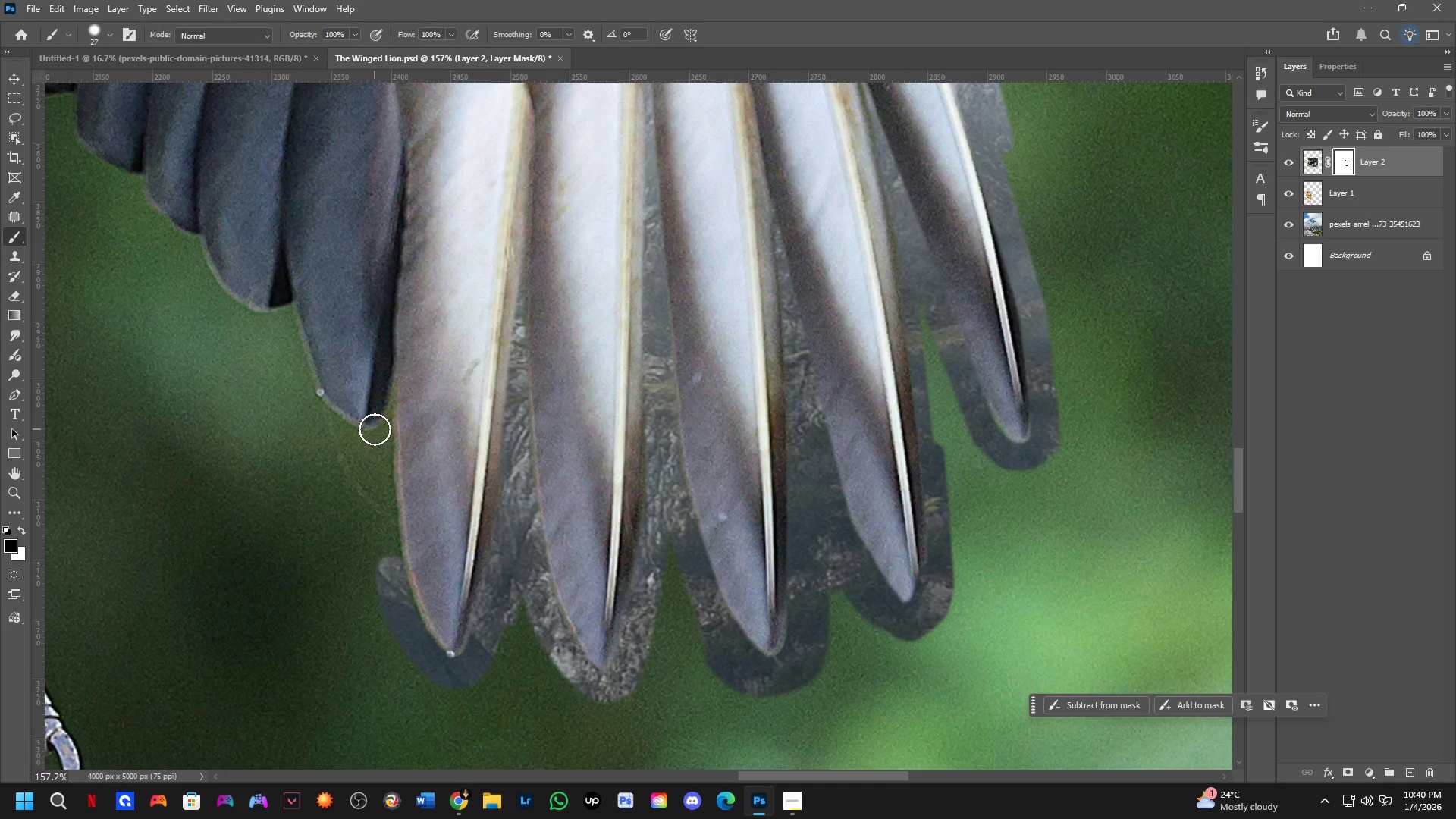 
left_click_drag(start_coordinate=[378, 455], to_coordinate=[363, 628])
 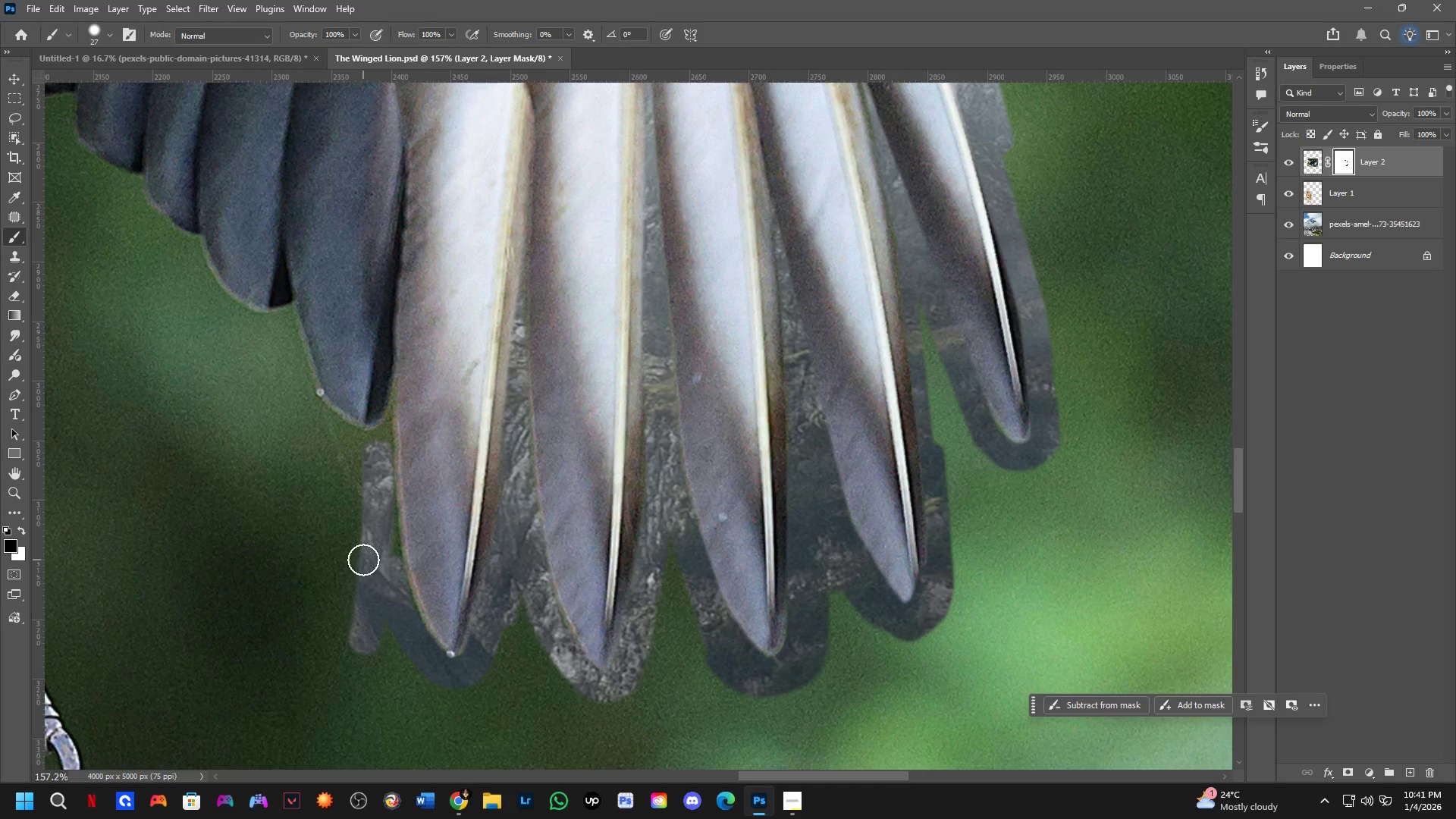 
scroll: coordinate [364, 551], scroll_direction: up, amount: 4.0
 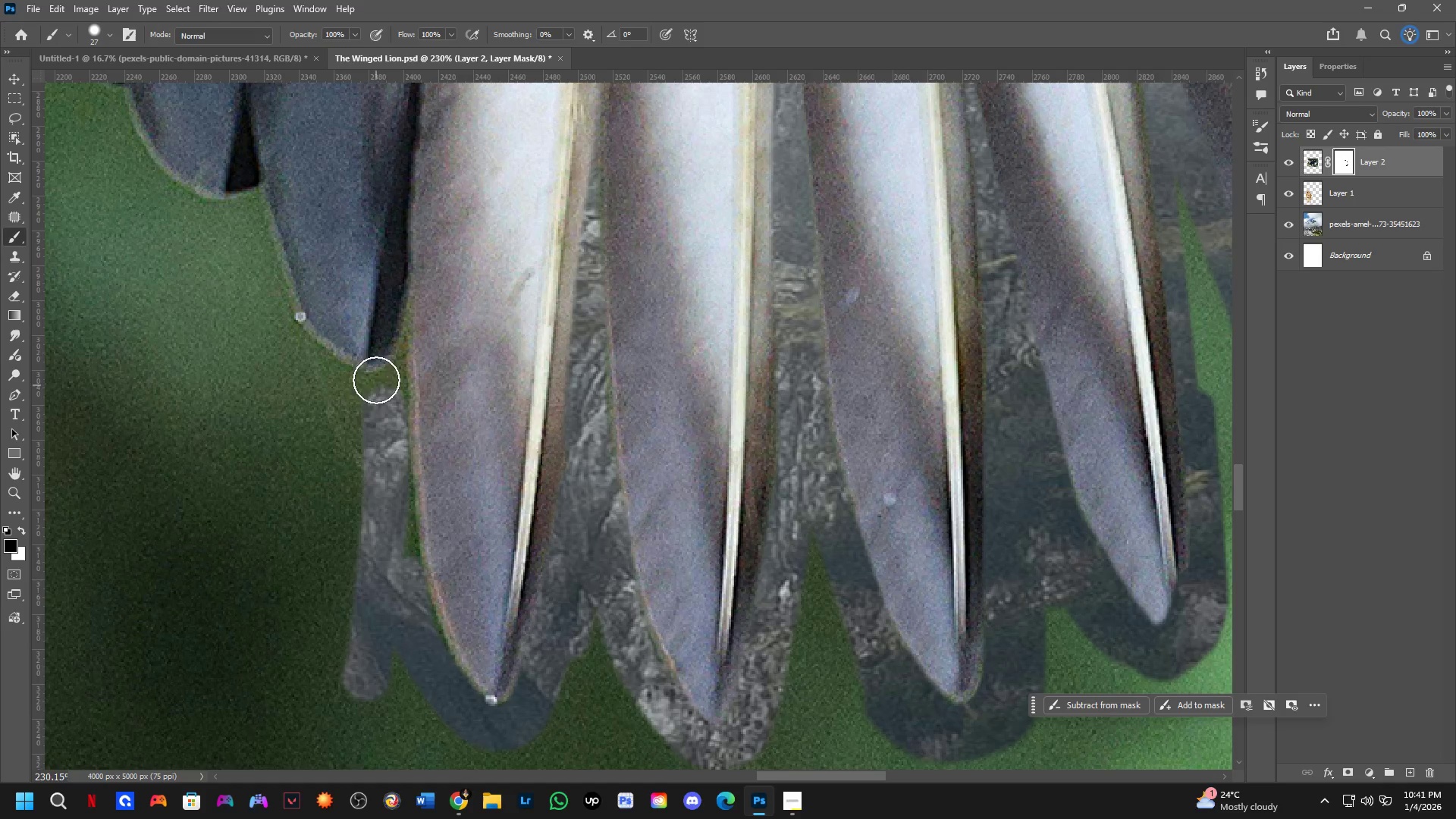 
left_click_drag(start_coordinate=[381, 348], to_coordinate=[429, 646])
 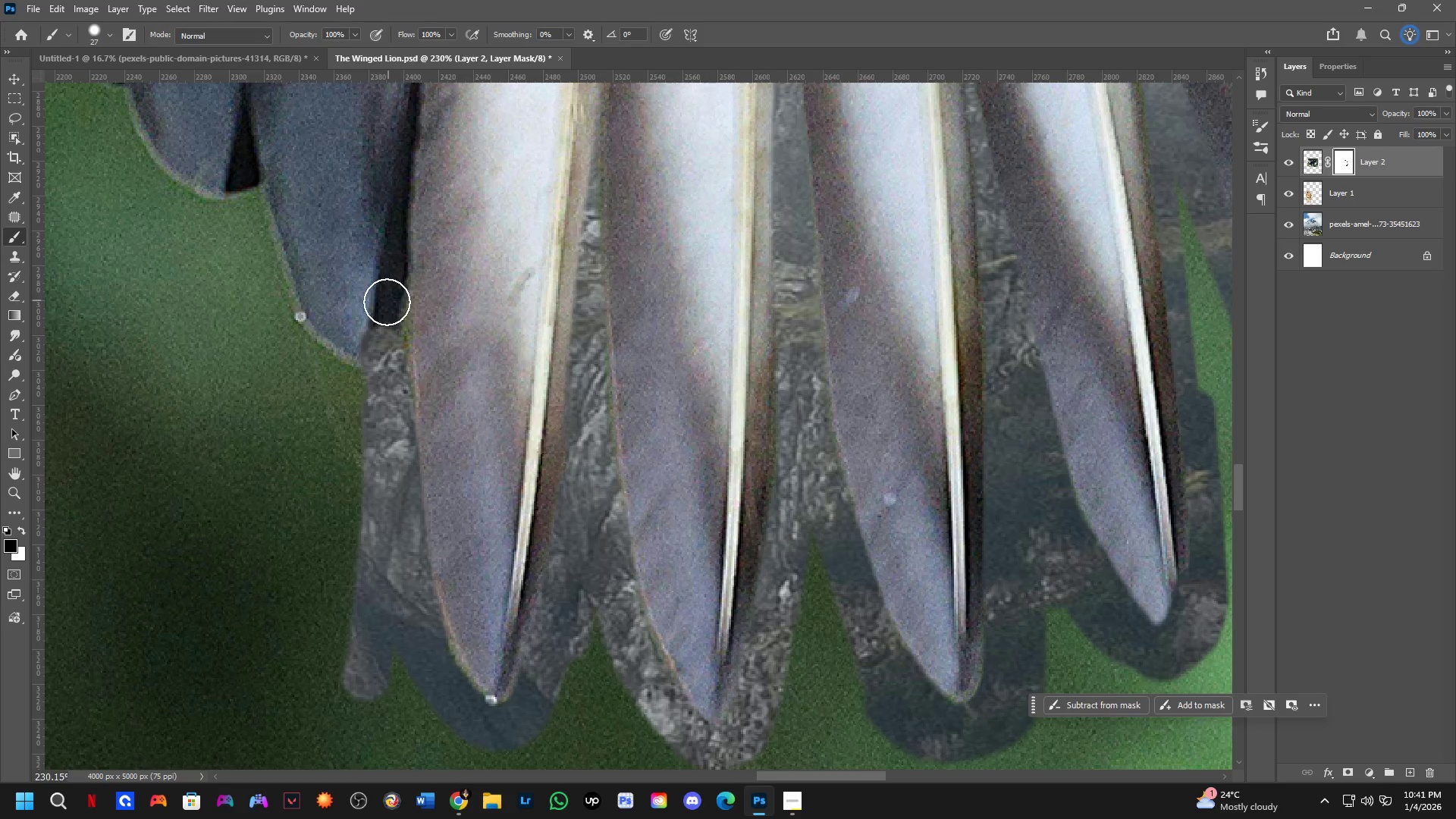 
left_click_drag(start_coordinate=[388, 305], to_coordinate=[374, 431])
 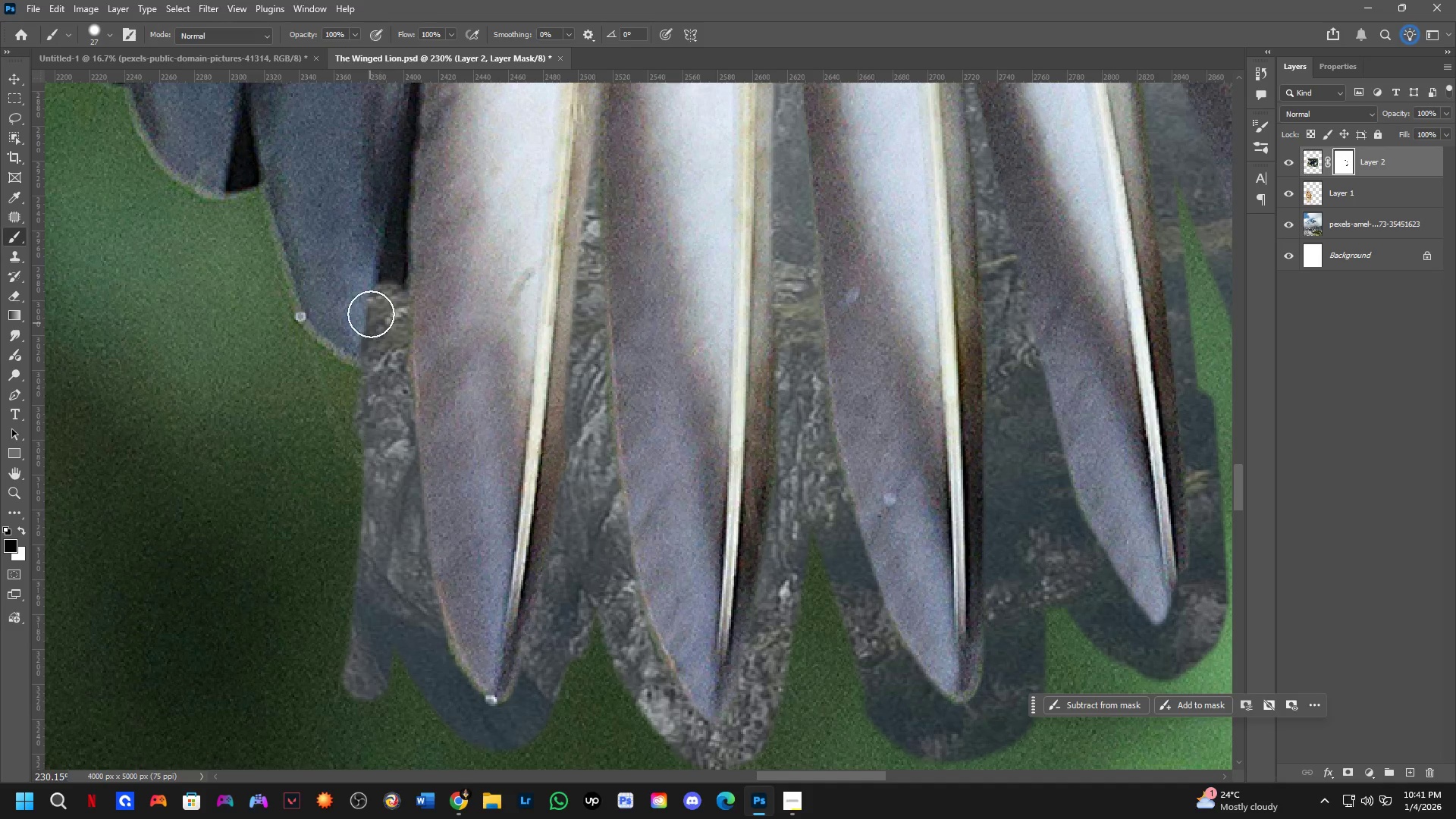 
key(X)
 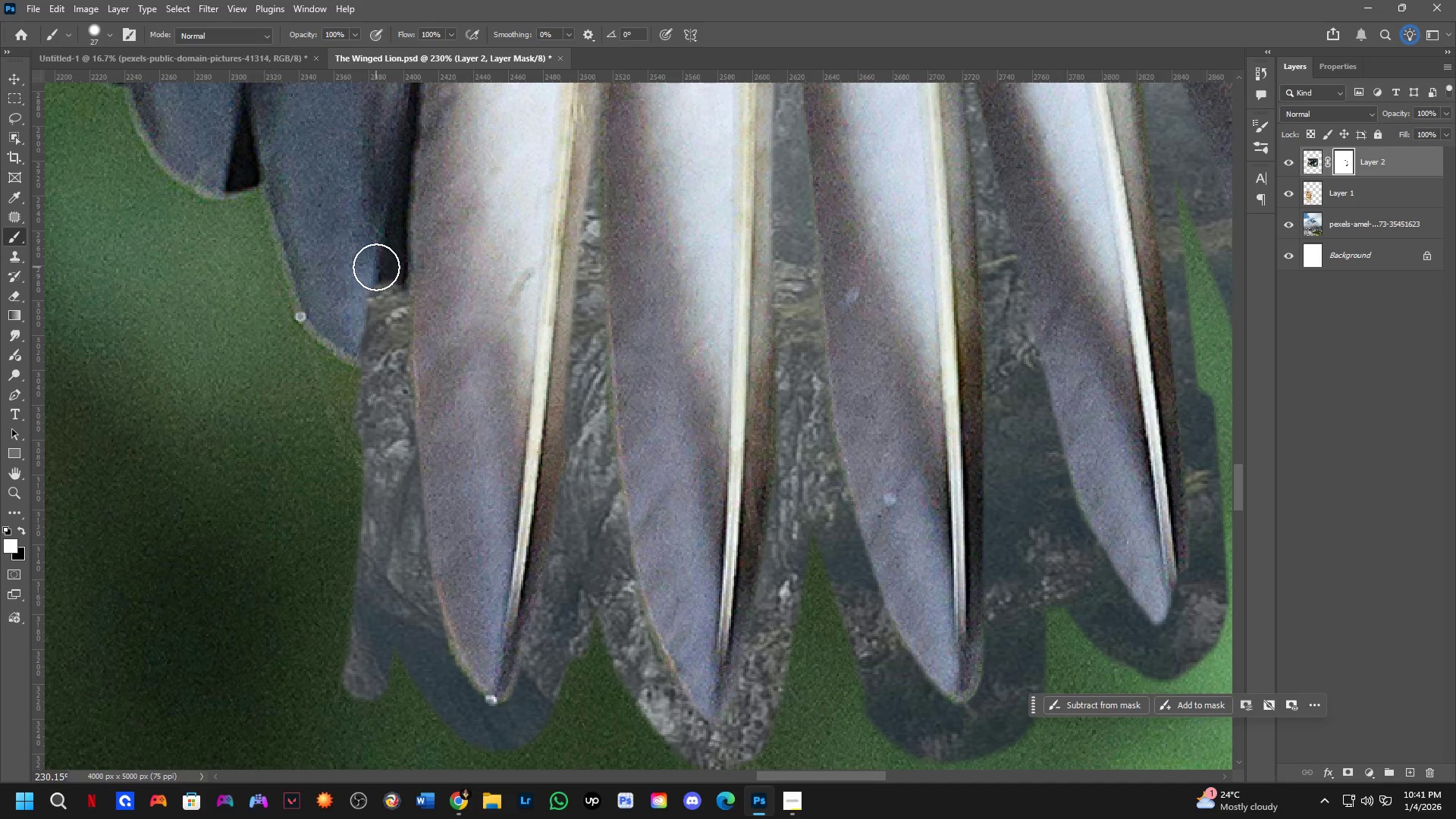 
left_click_drag(start_coordinate=[376, 267], to_coordinate=[367, 345])
 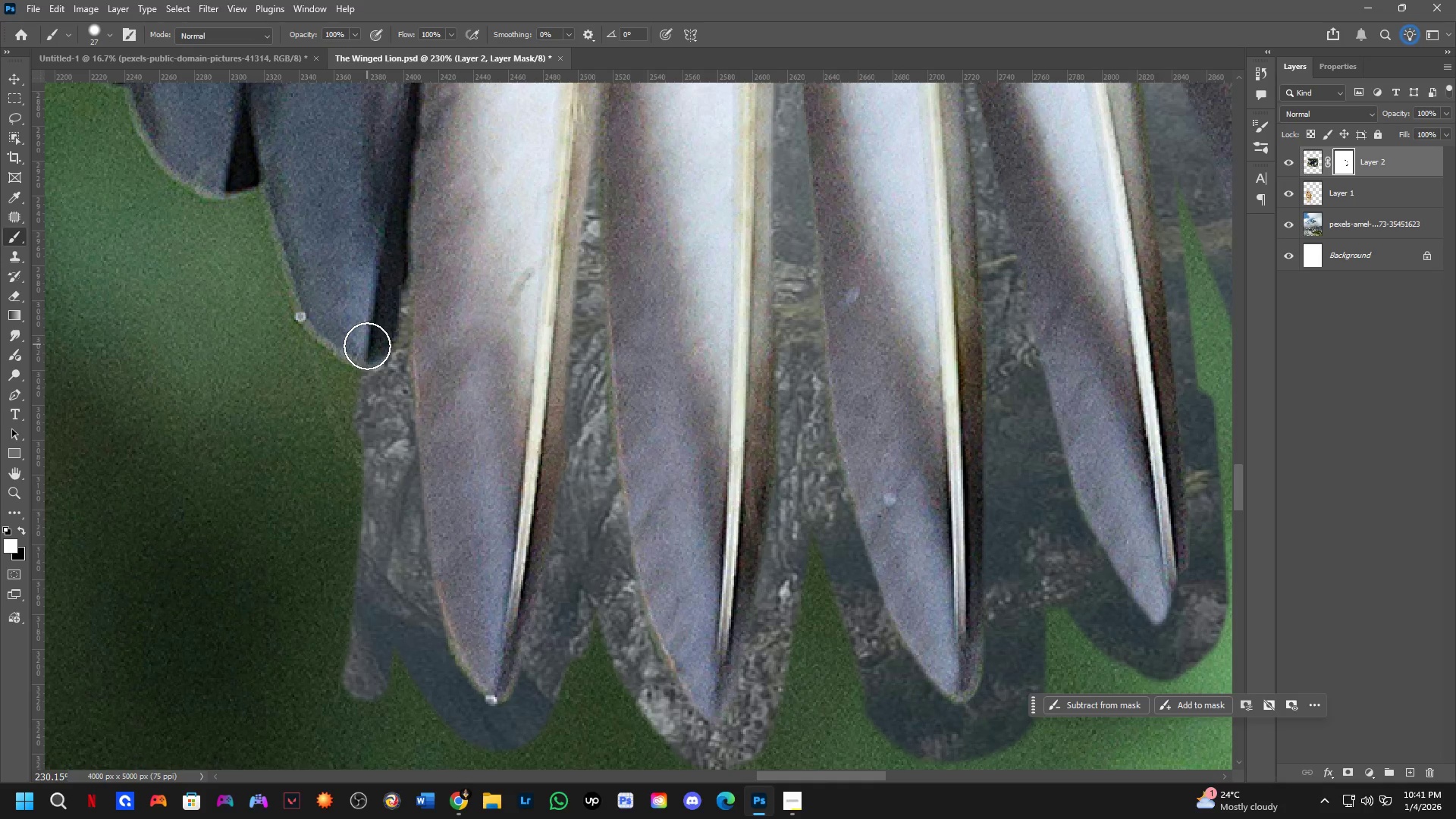 
left_click([367, 346])
 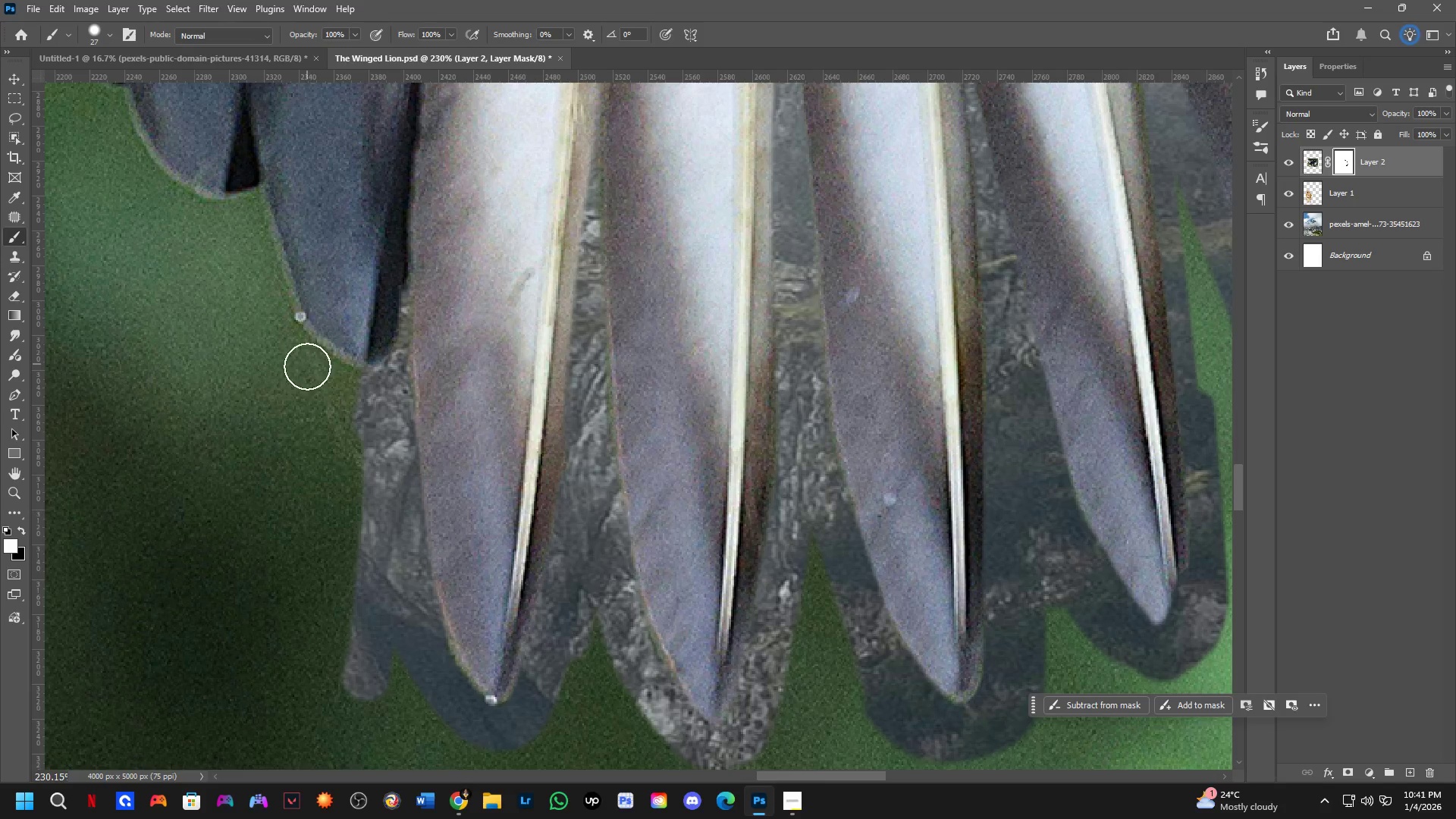 
type(xxx)
 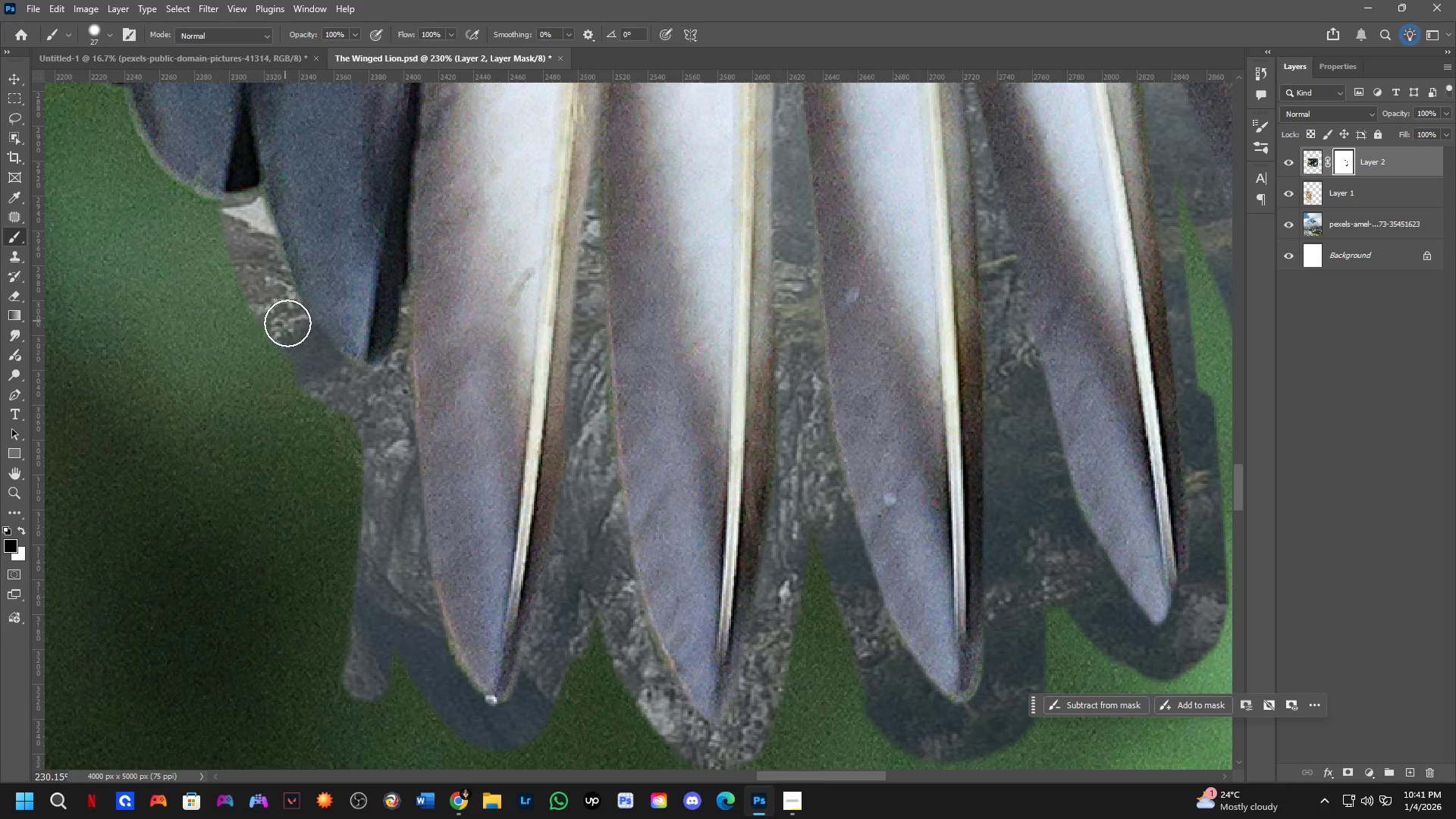 
left_click_drag(start_coordinate=[317, 374], to_coordinate=[240, 199])
 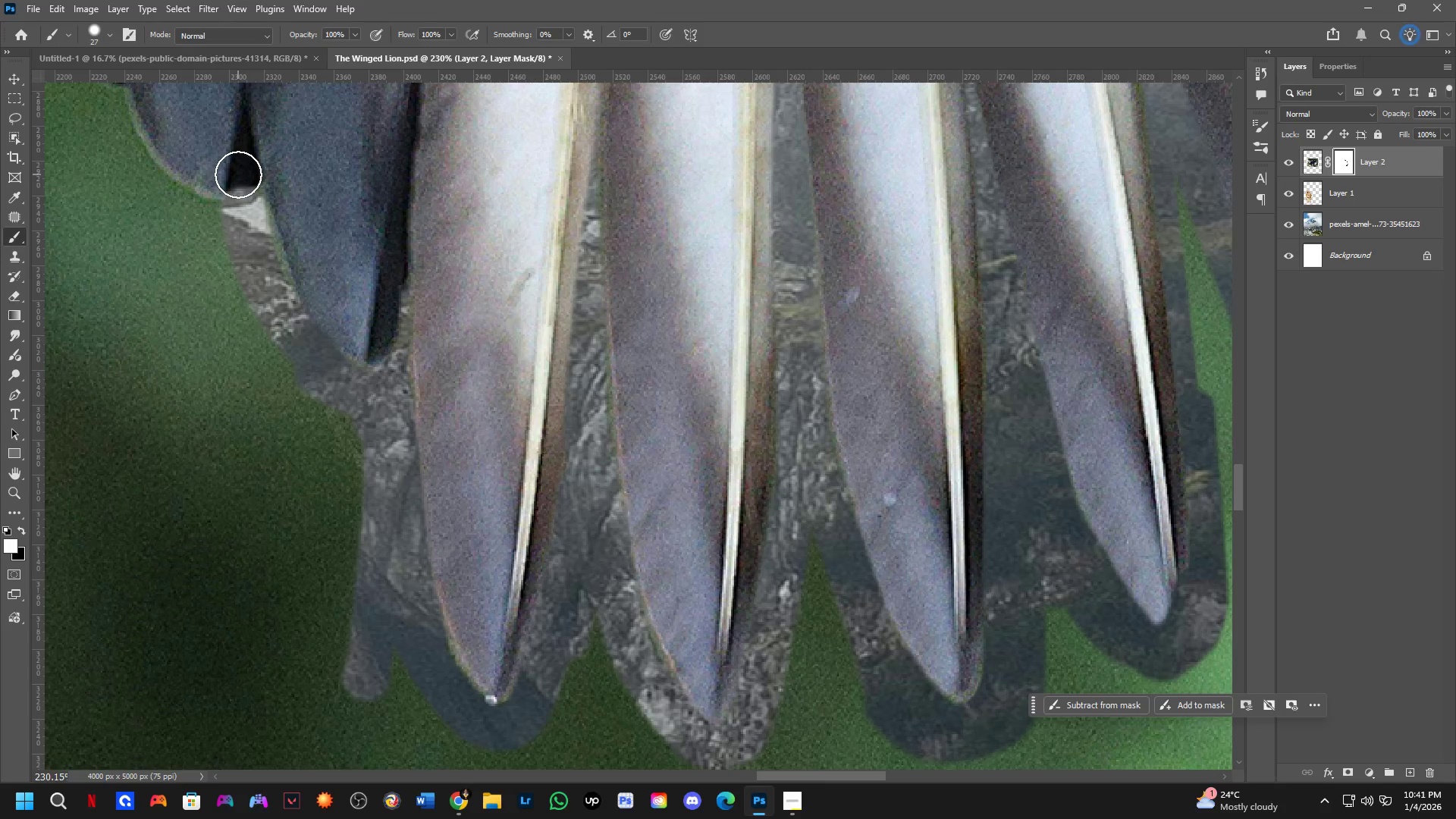 
left_click_drag(start_coordinate=[238, 174], to_coordinate=[232, 176])
 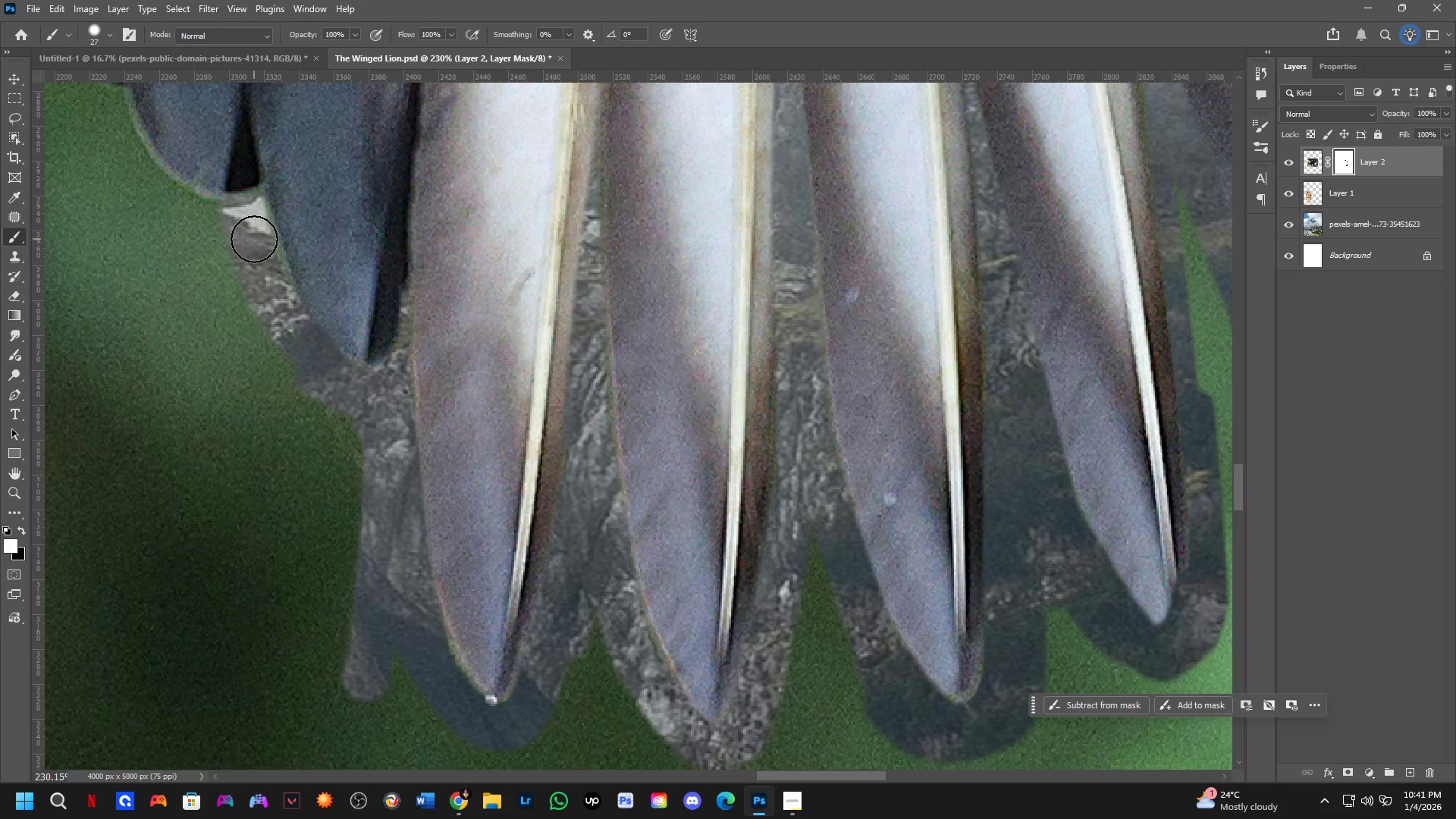 
left_click_drag(start_coordinate=[253, 234], to_coordinate=[375, 407])
 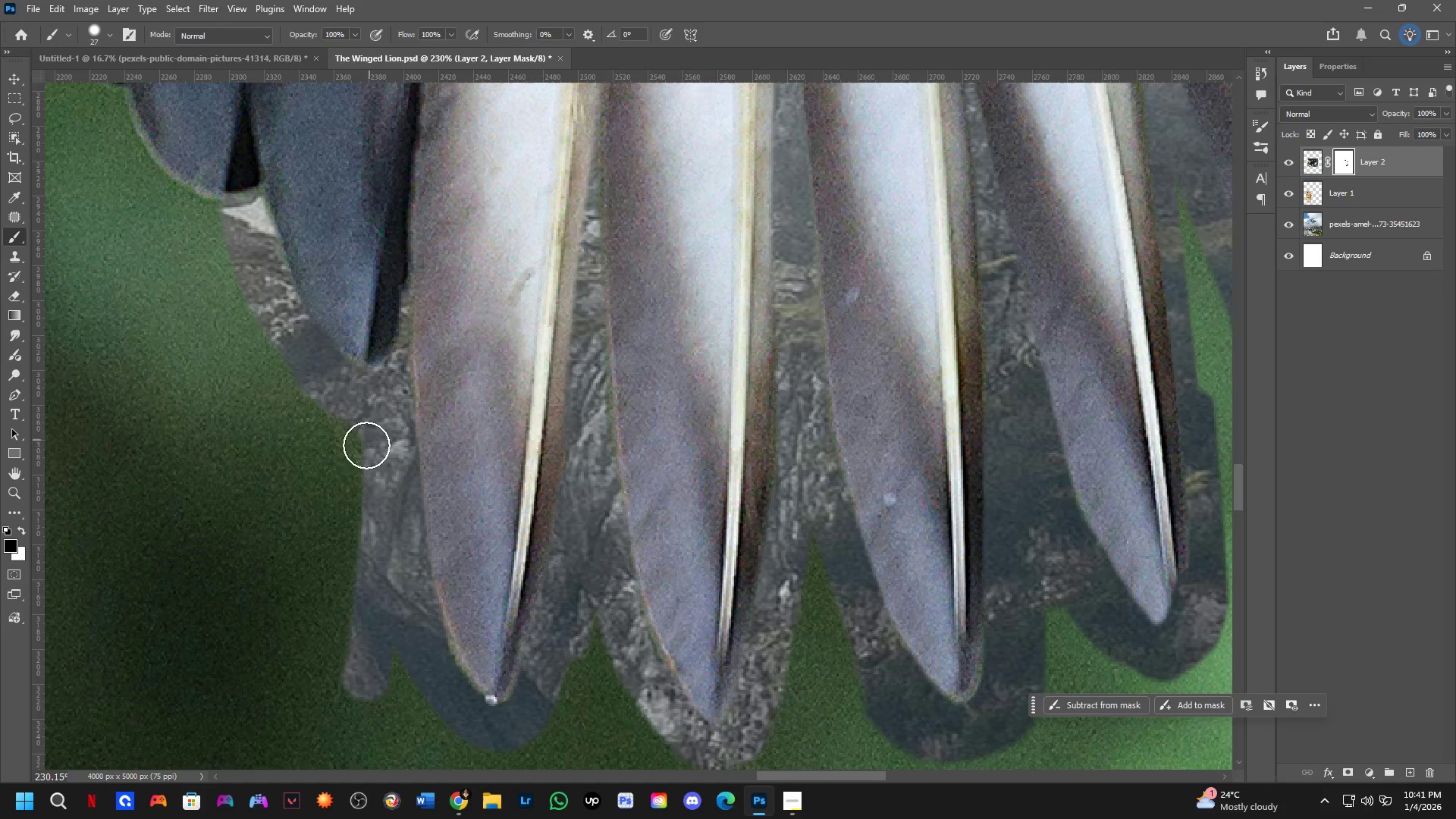 
hold_key(key=Space, duration=0.48)
 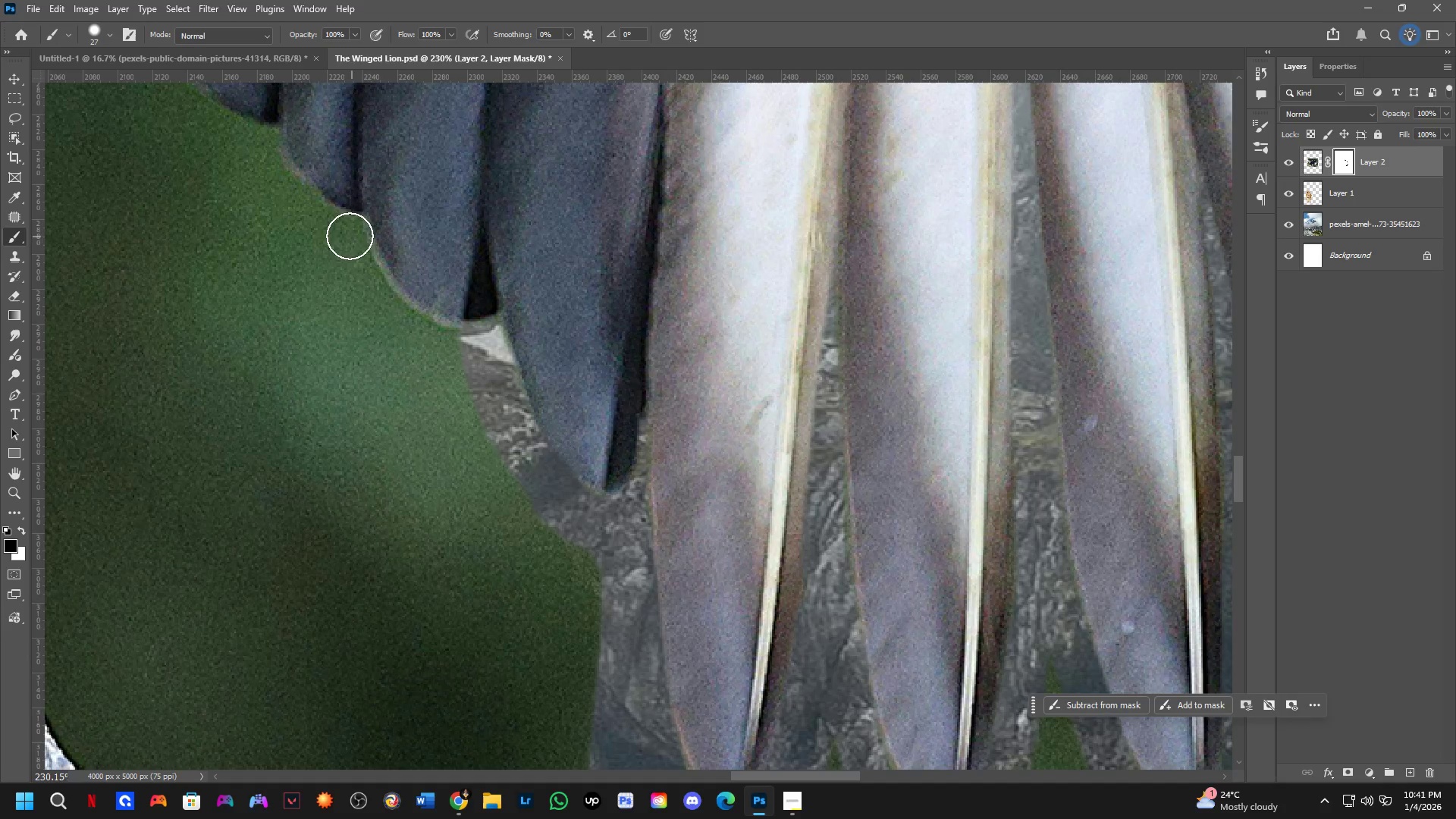 
left_click_drag(start_coordinate=[369, 461], to_coordinate=[583, 579])
 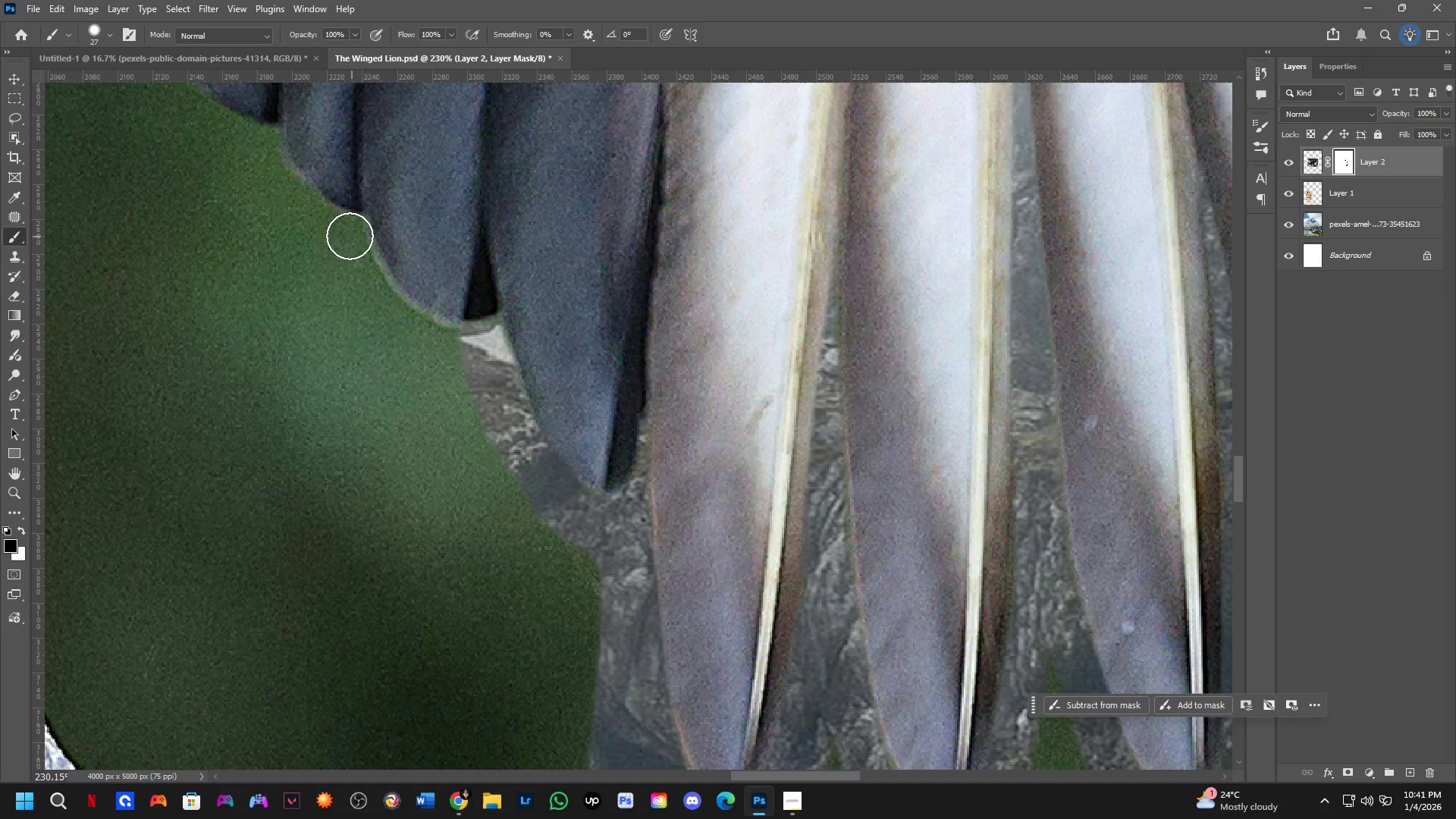 
left_click_drag(start_coordinate=[345, 232], to_coordinate=[471, 356])
 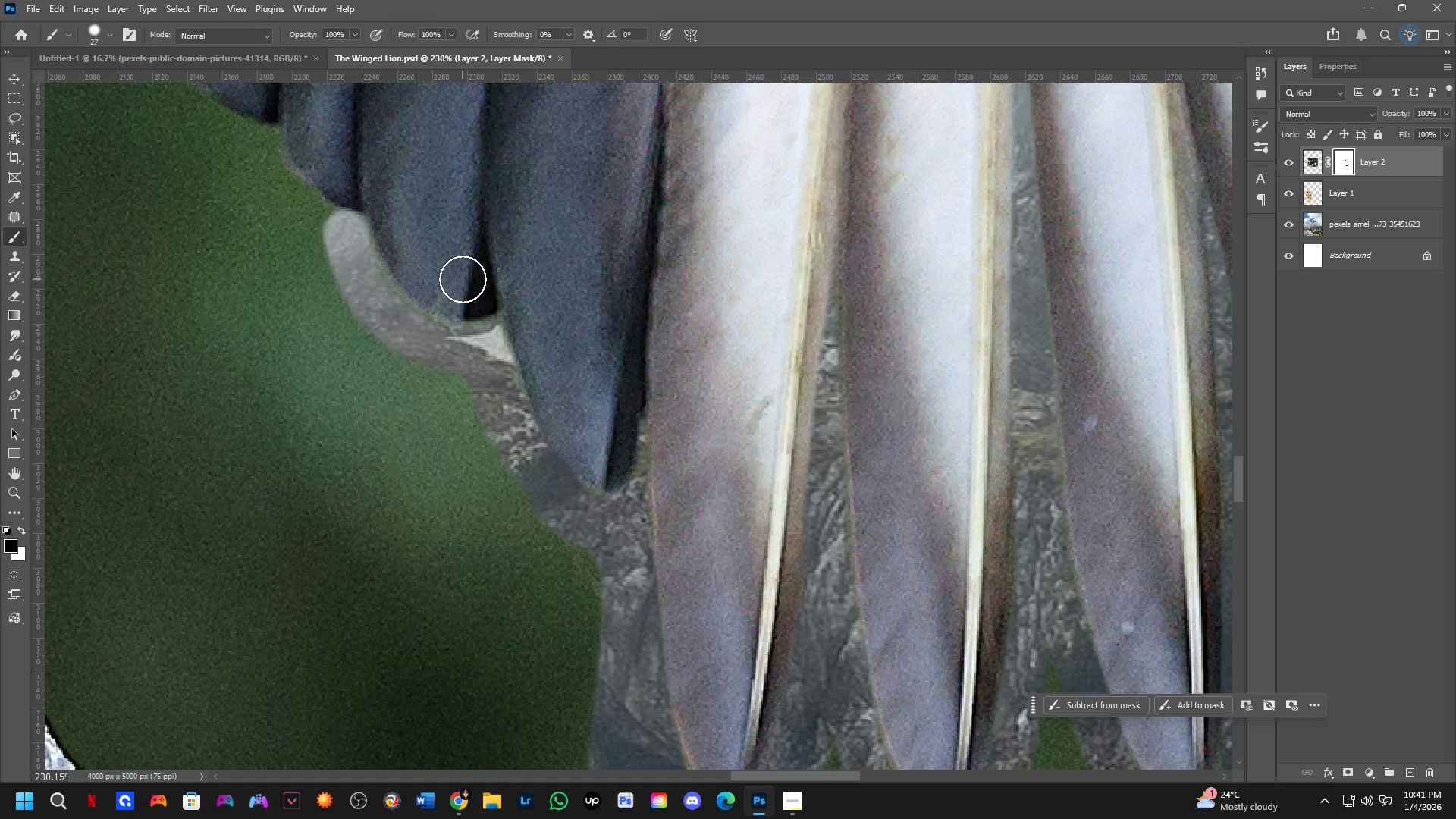 
wait(17.14)
 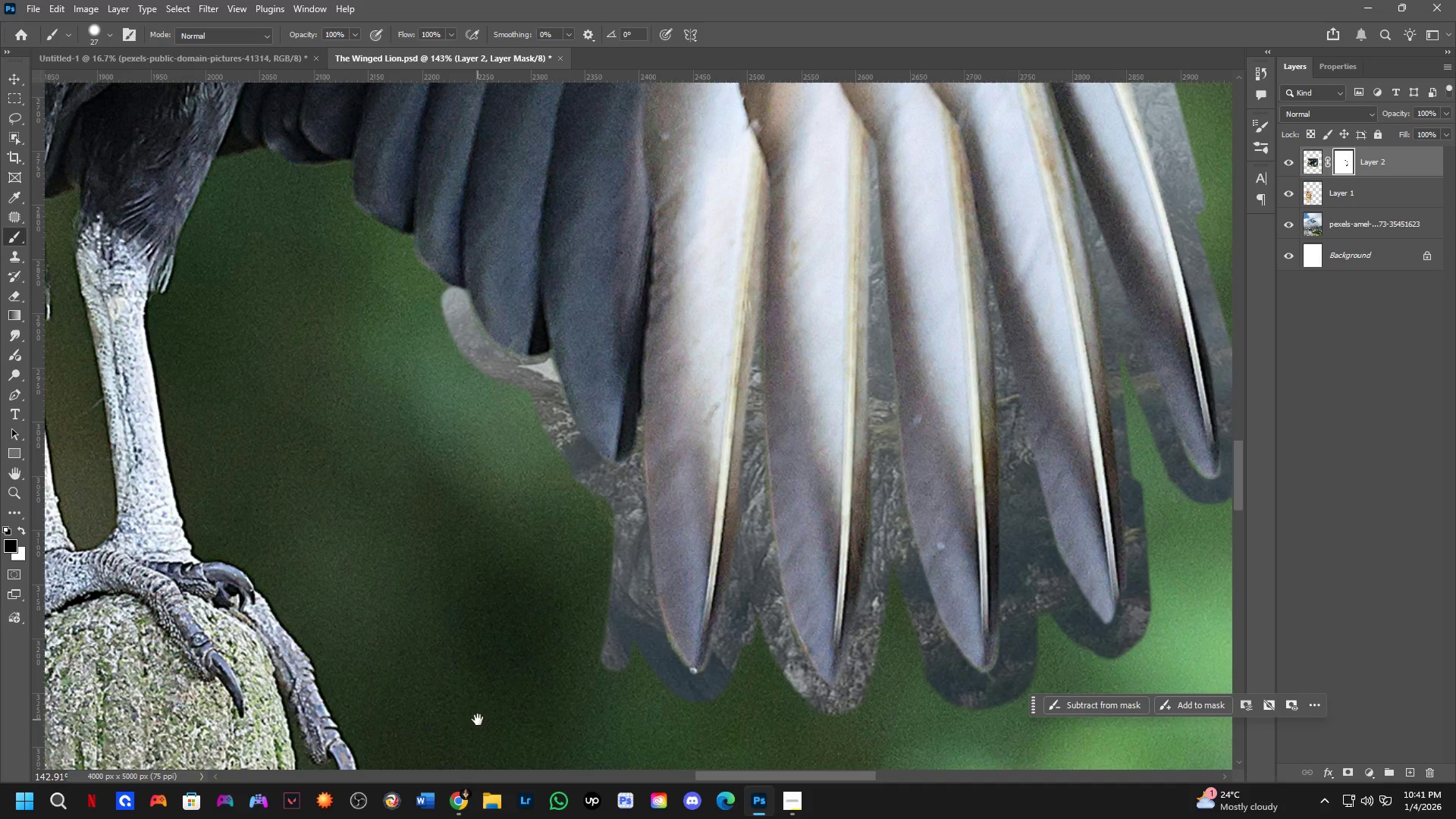 
hold_key(key=Space, duration=0.92)
 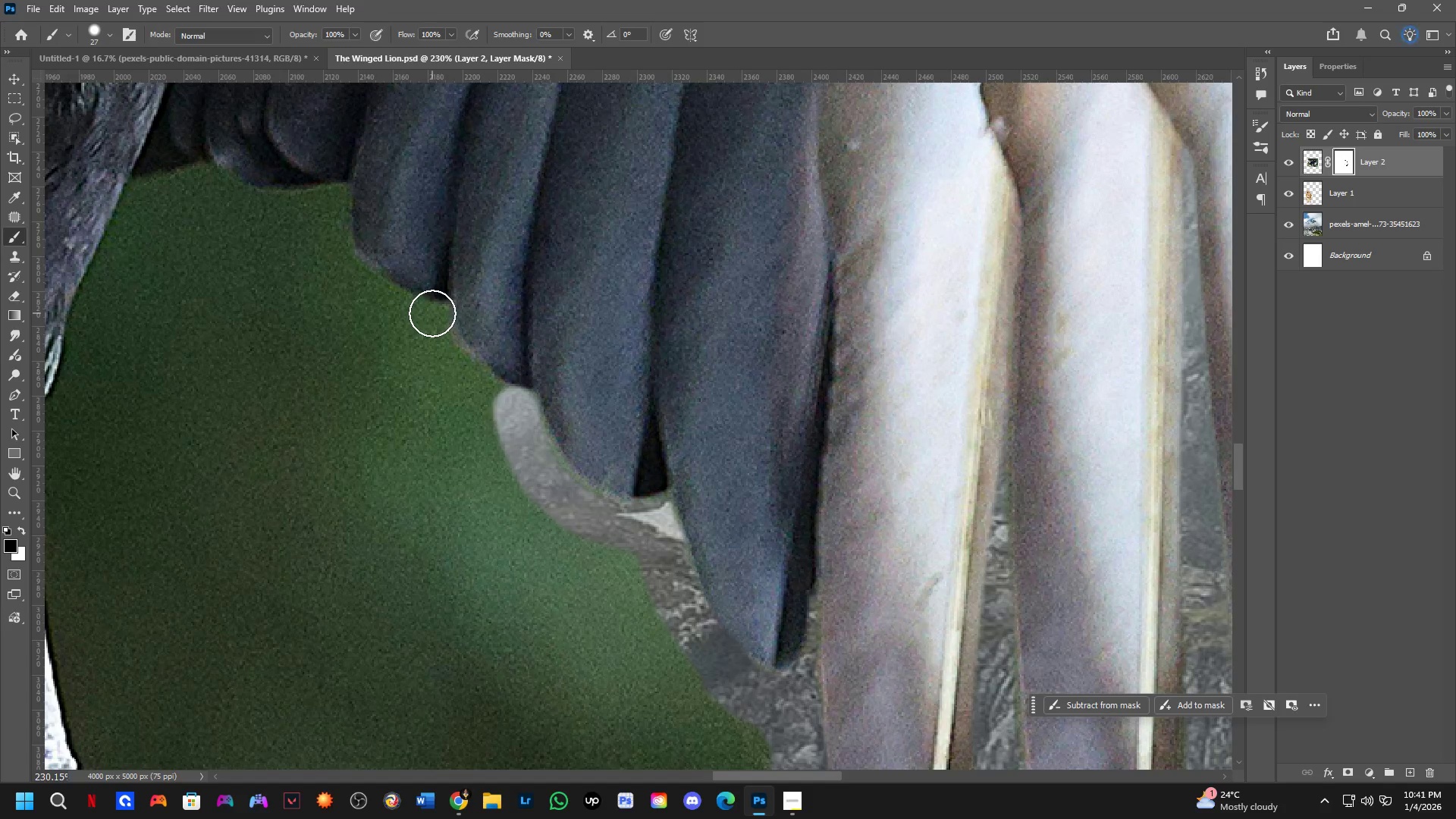 
scroll: coordinate [614, 381], scroll_direction: down, amount: 5.0
 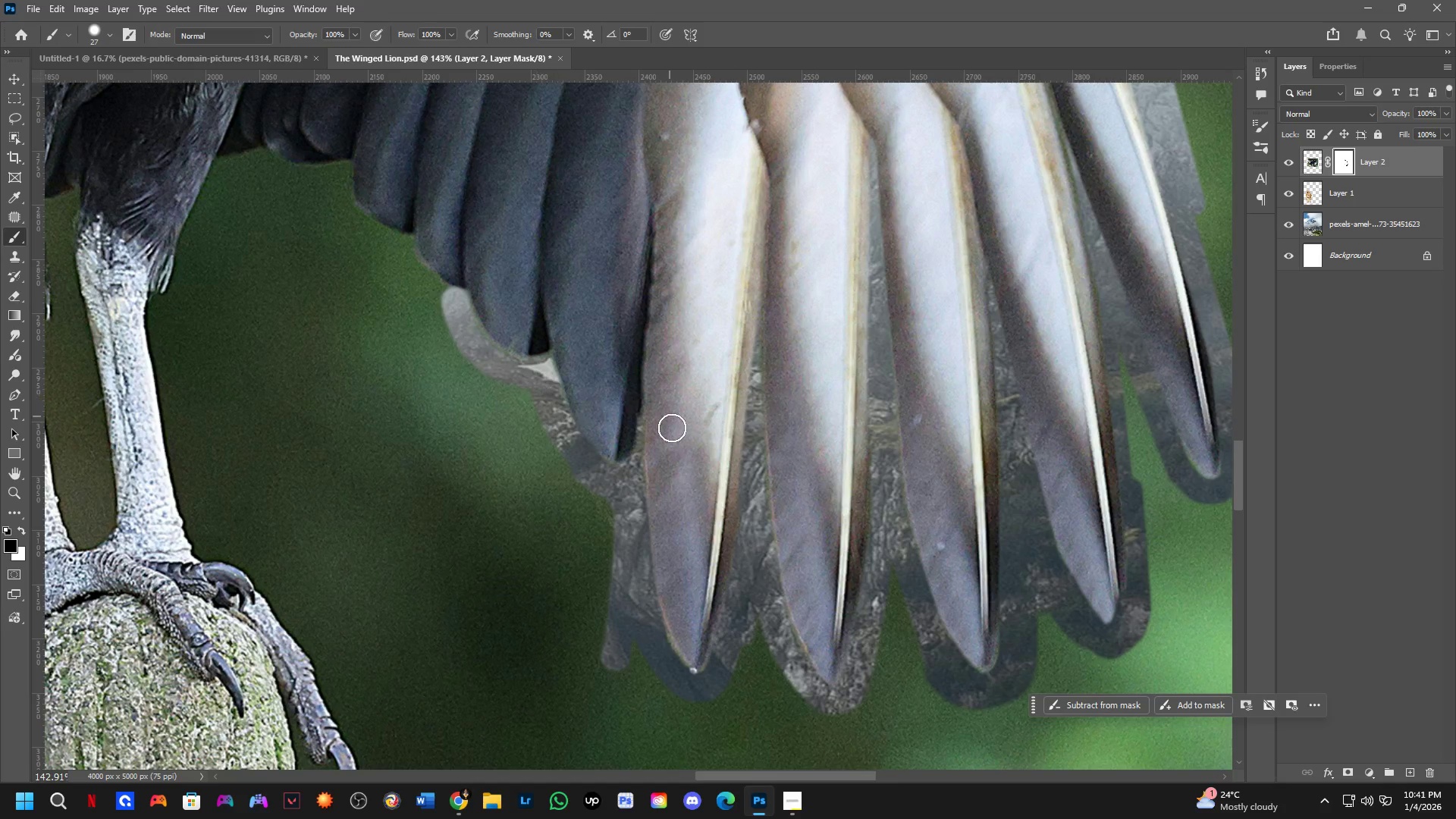 
left_click_drag(start_coordinate=[454, 408], to_coordinate=[488, 485])
 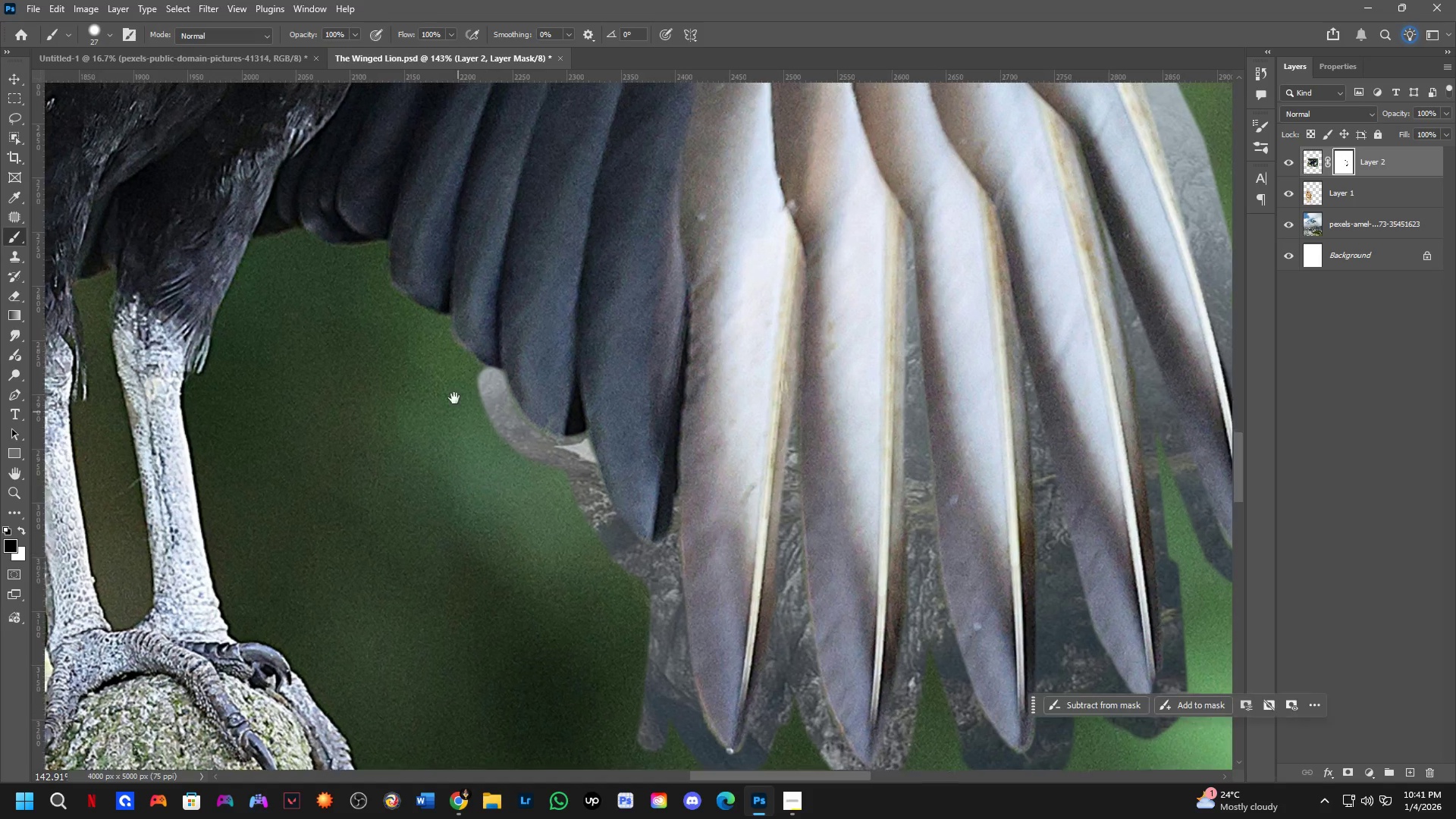 
scroll: coordinate [435, 315], scroll_direction: up, amount: 5.0
 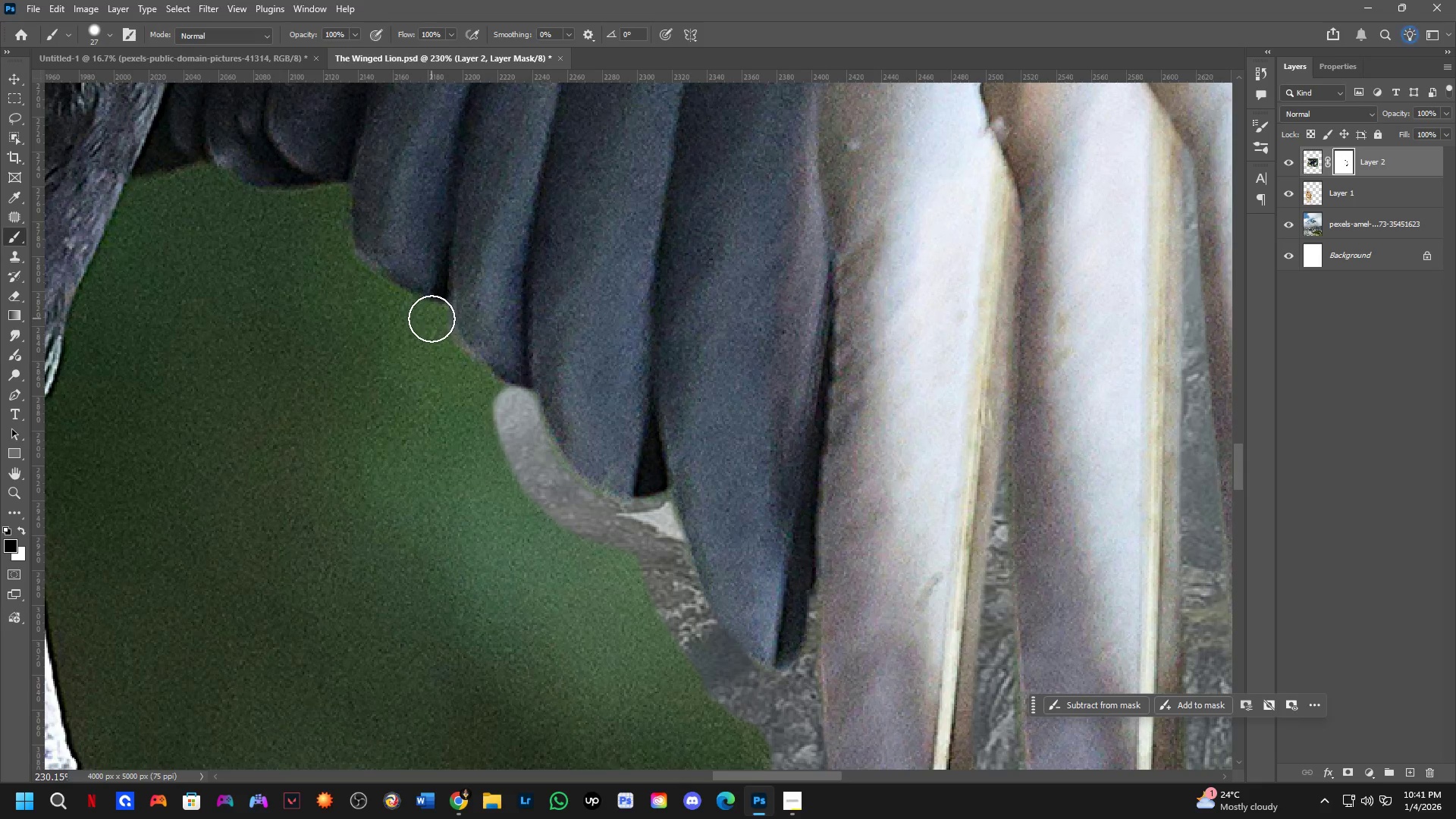 
left_click_drag(start_coordinate=[434, 325], to_coordinate=[517, 413])
 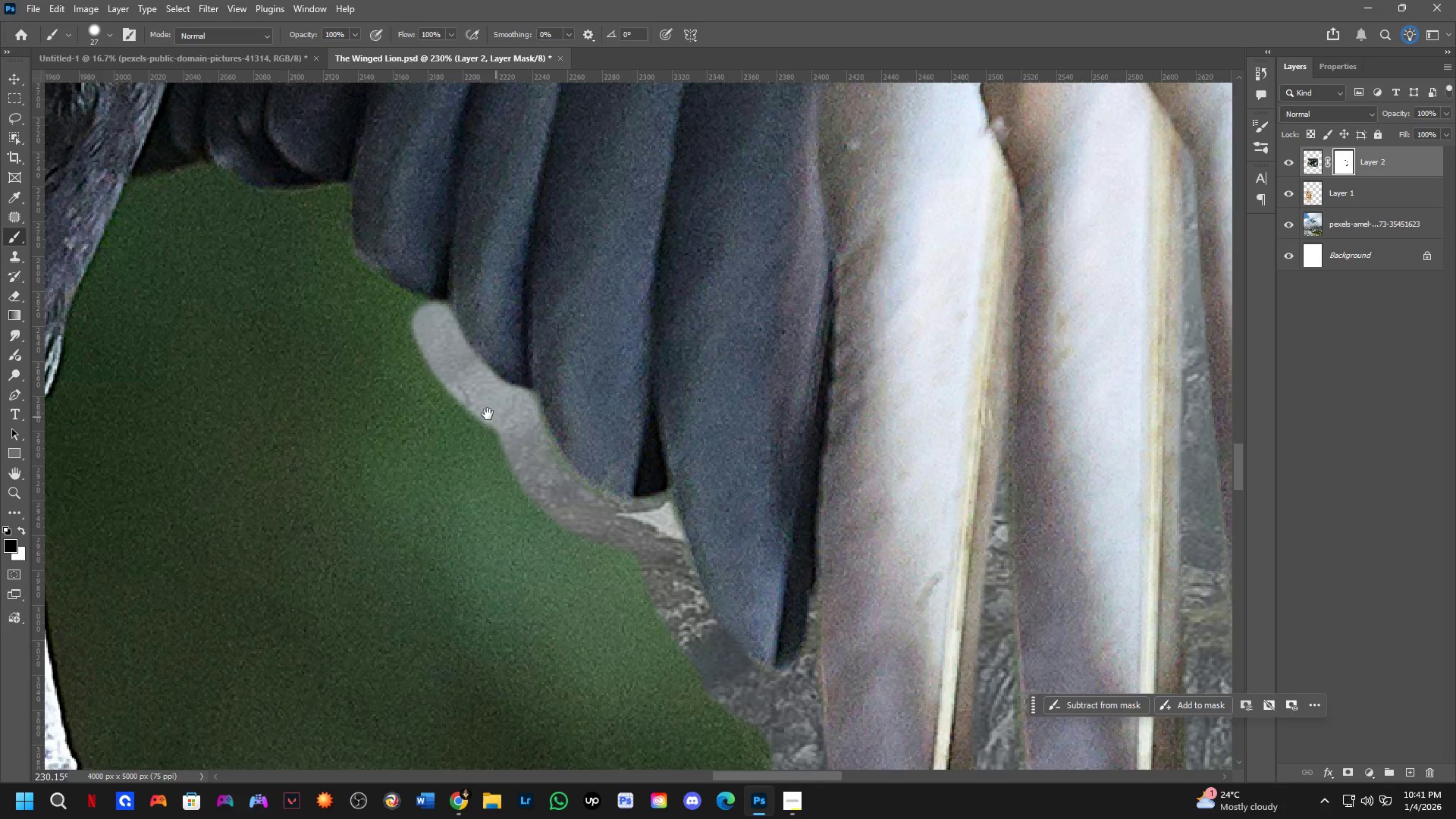 
hold_key(key=Space, duration=0.55)
 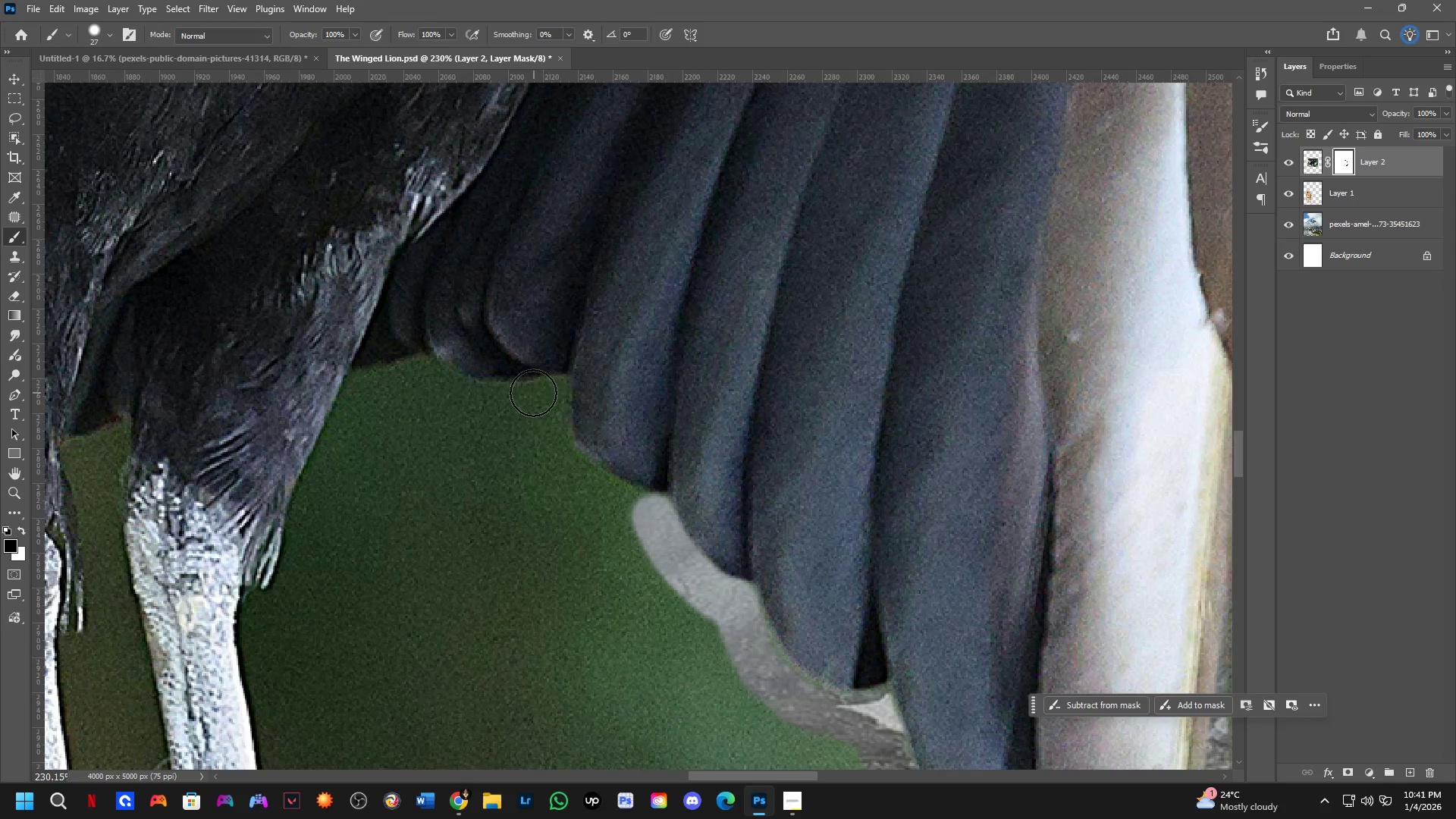 
left_click_drag(start_coordinate=[471, 403], to_coordinate=[691, 595])
 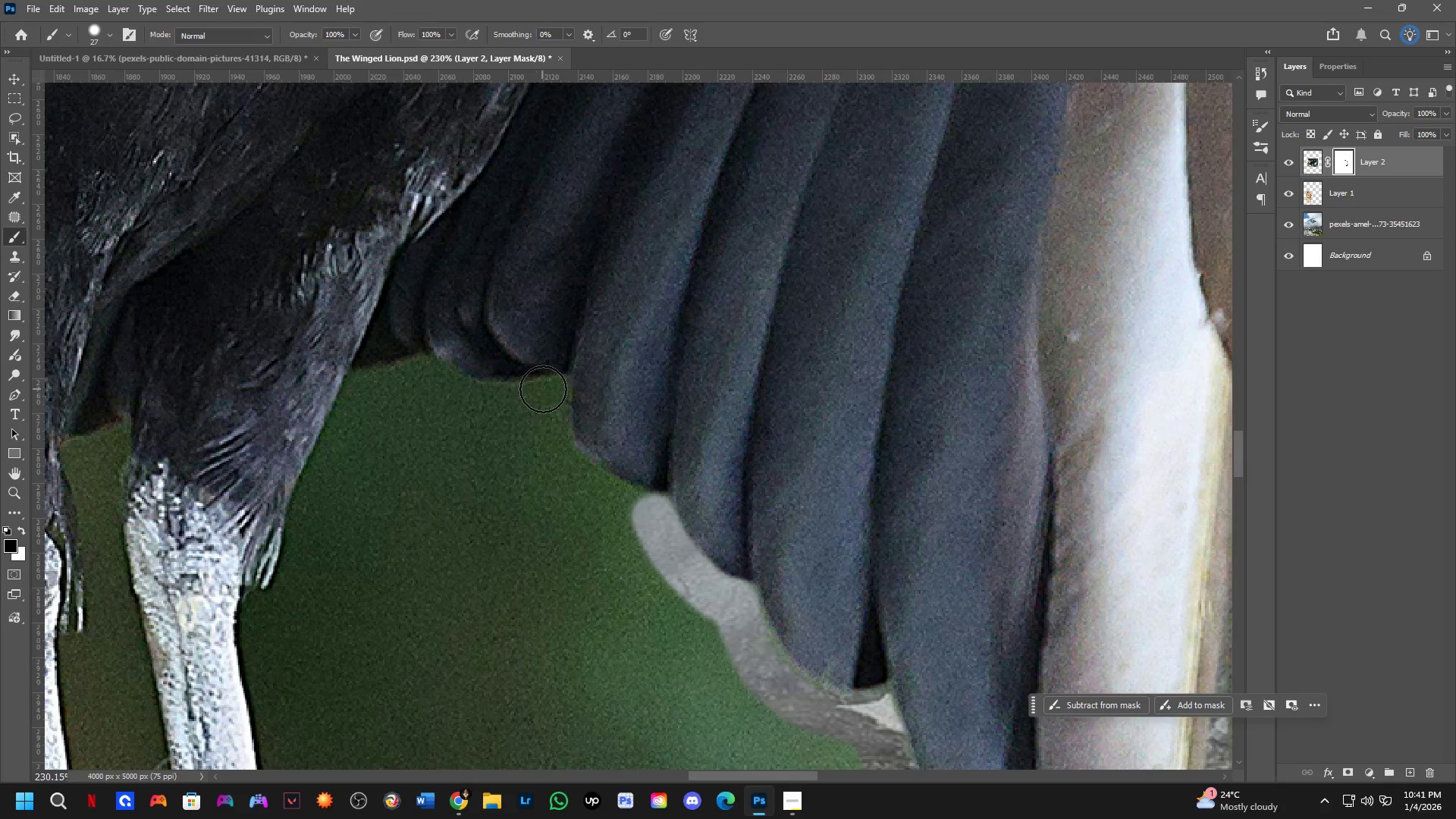 
left_click_drag(start_coordinate=[548, 392], to_coordinate=[543, 396])
 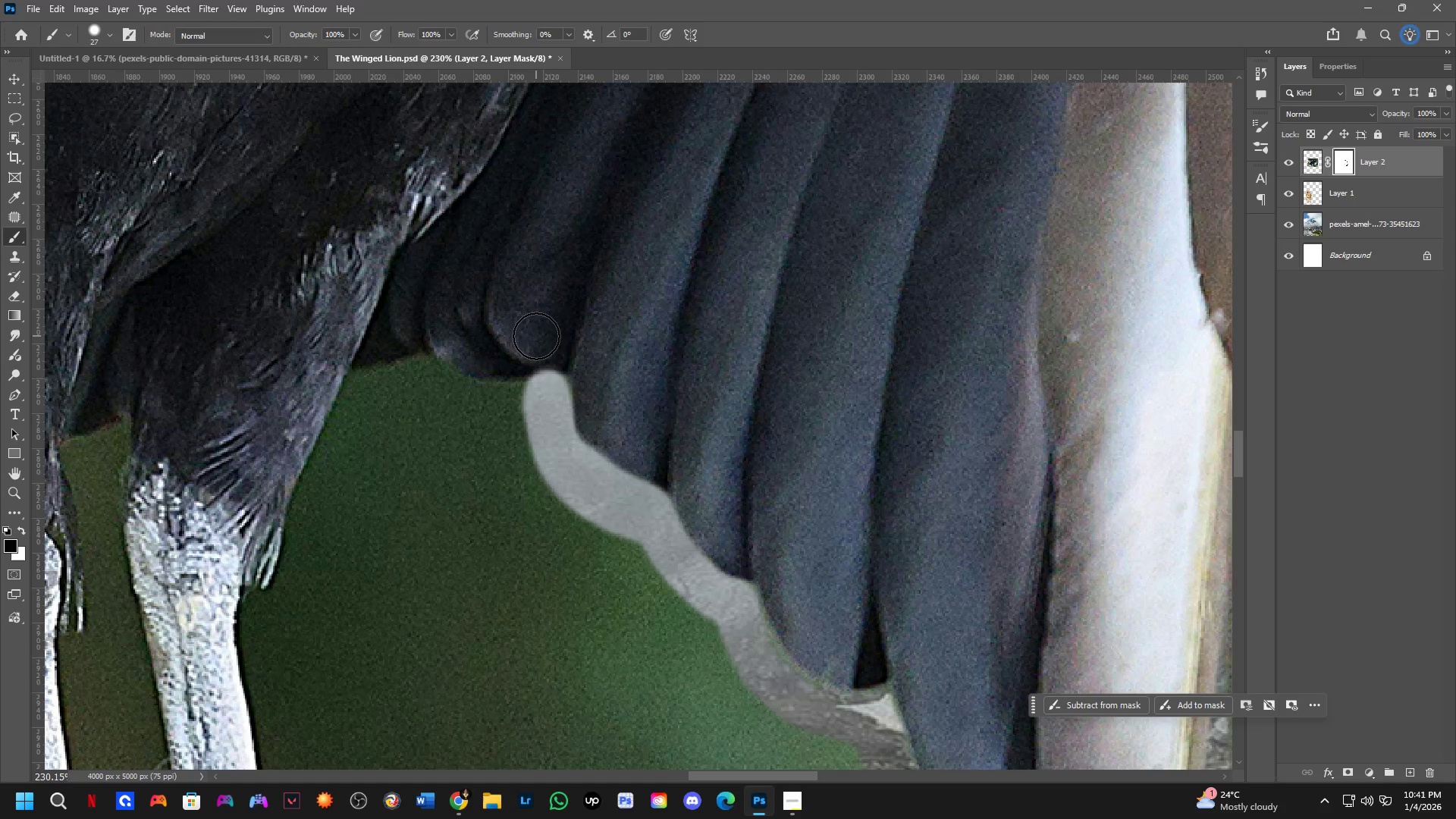 
key(X)
 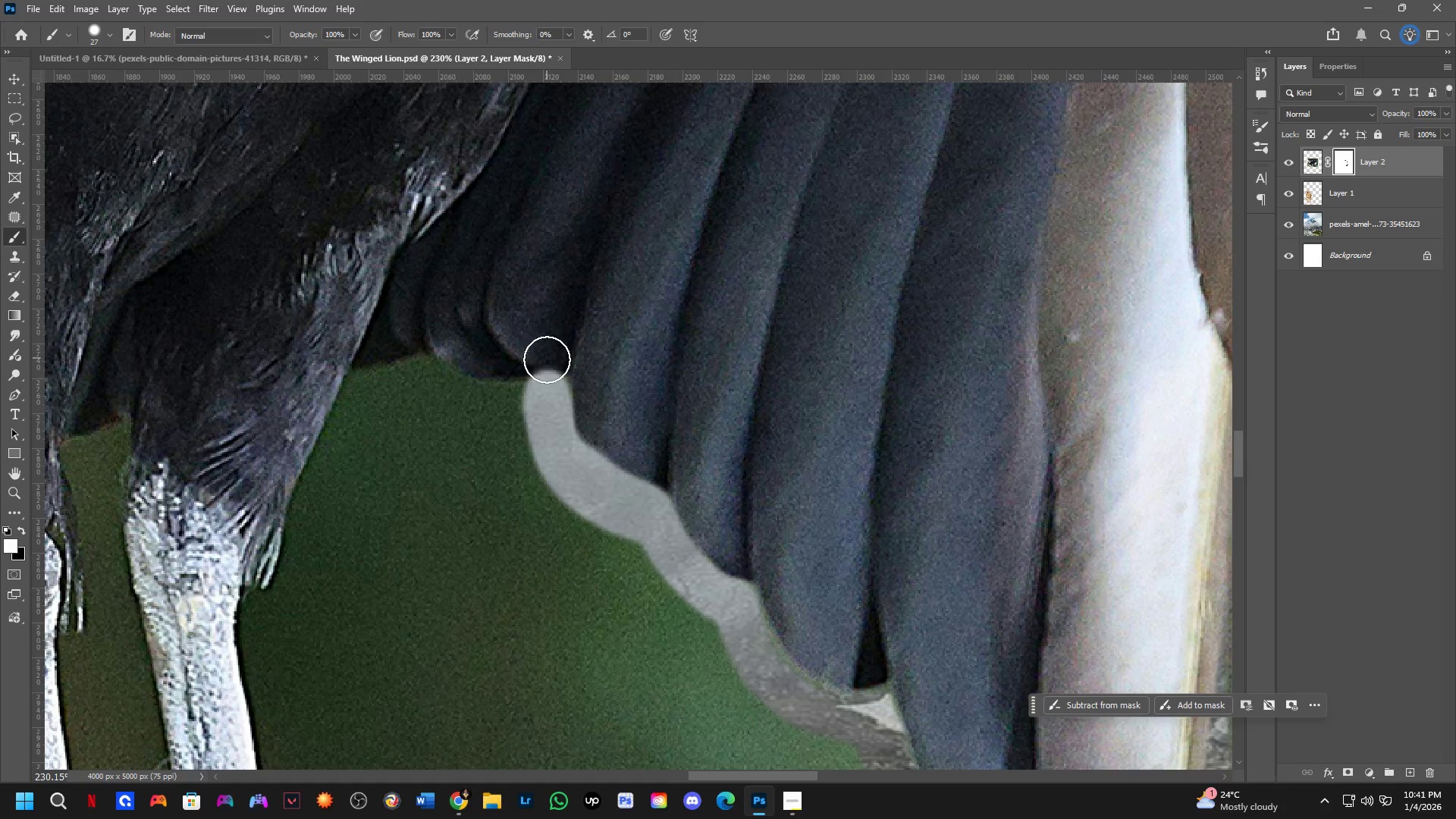 
left_click([547, 359])
 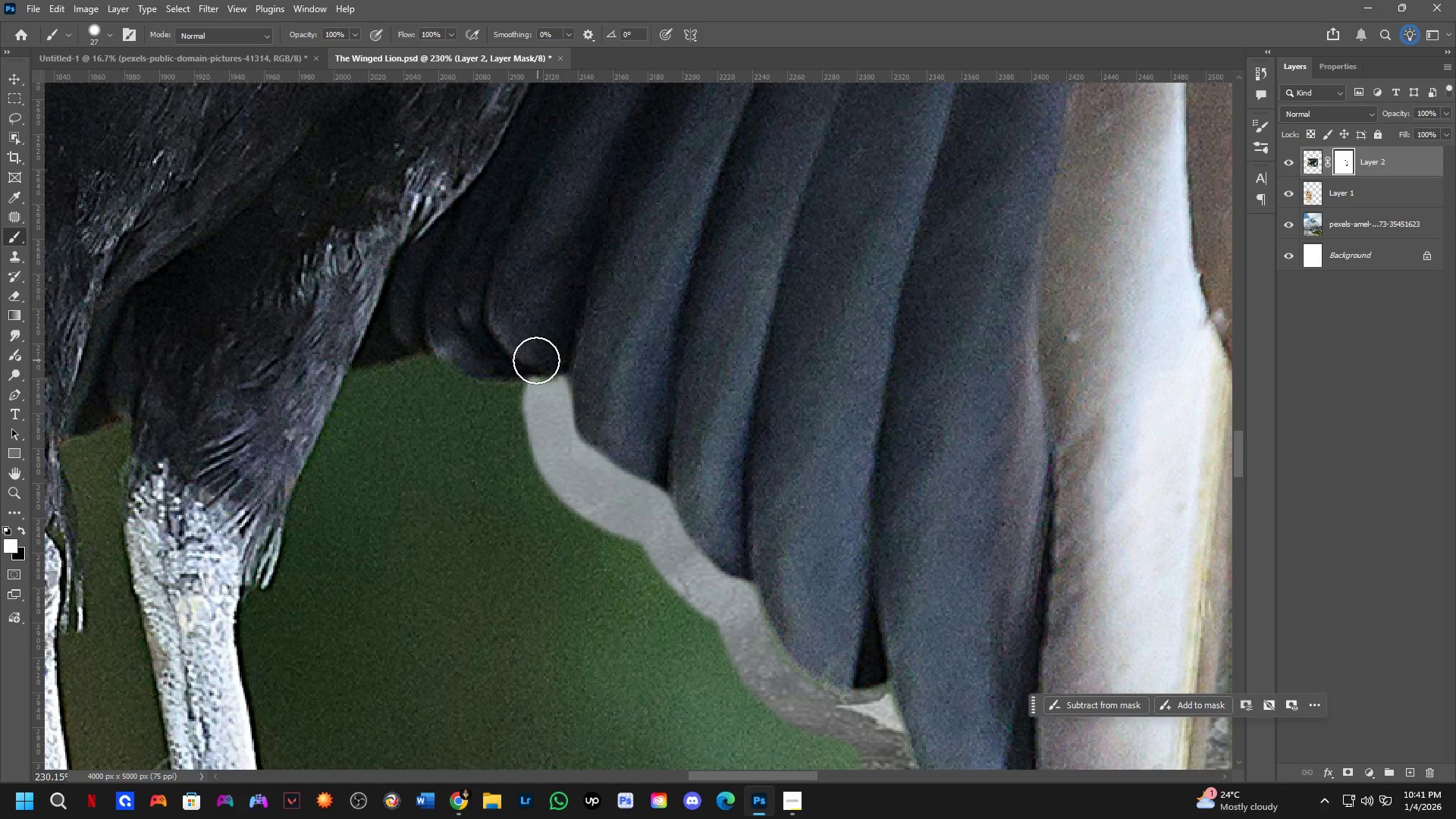 
key(X)
 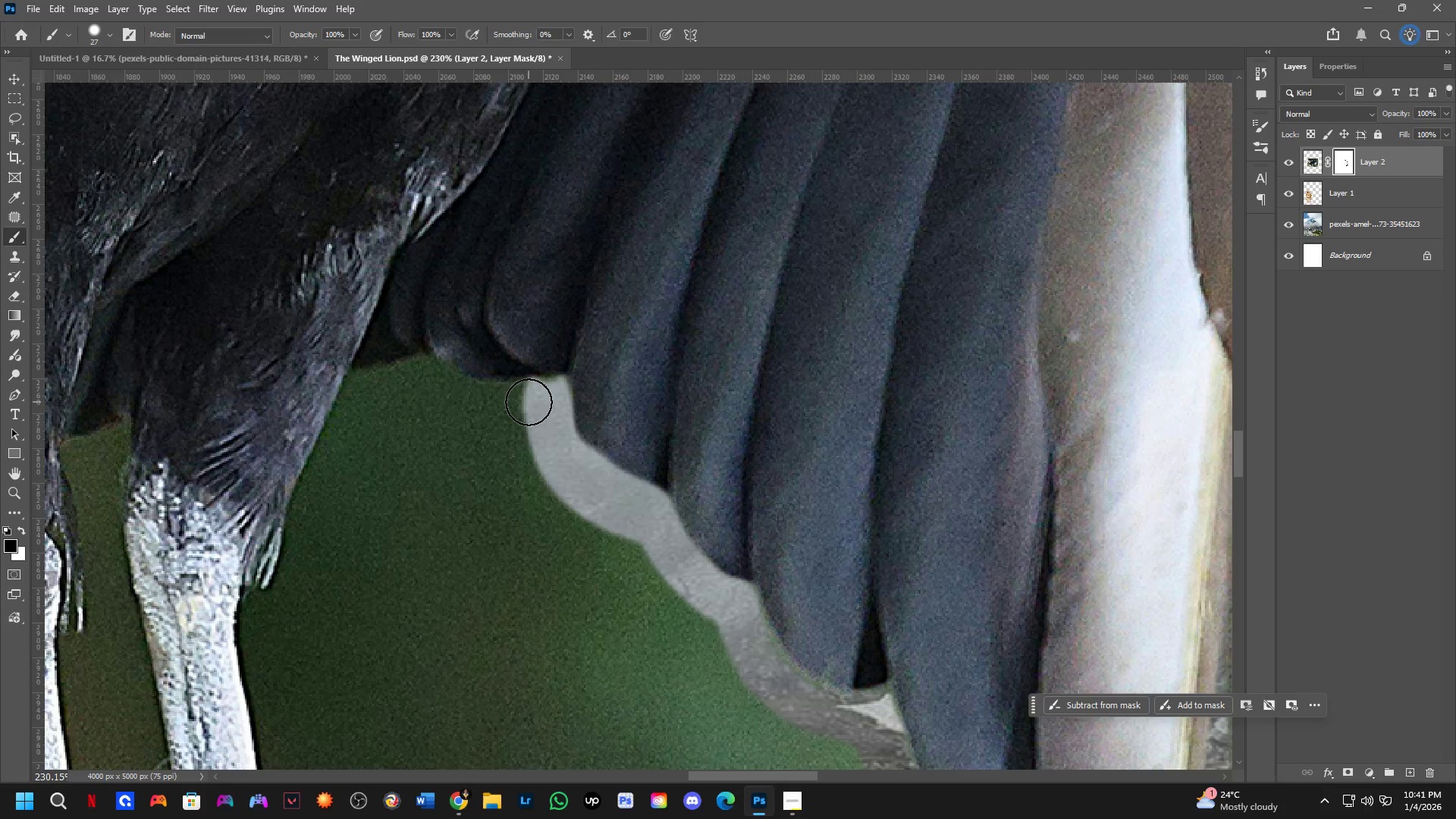 
left_click_drag(start_coordinate=[529, 402], to_coordinate=[469, 396])
 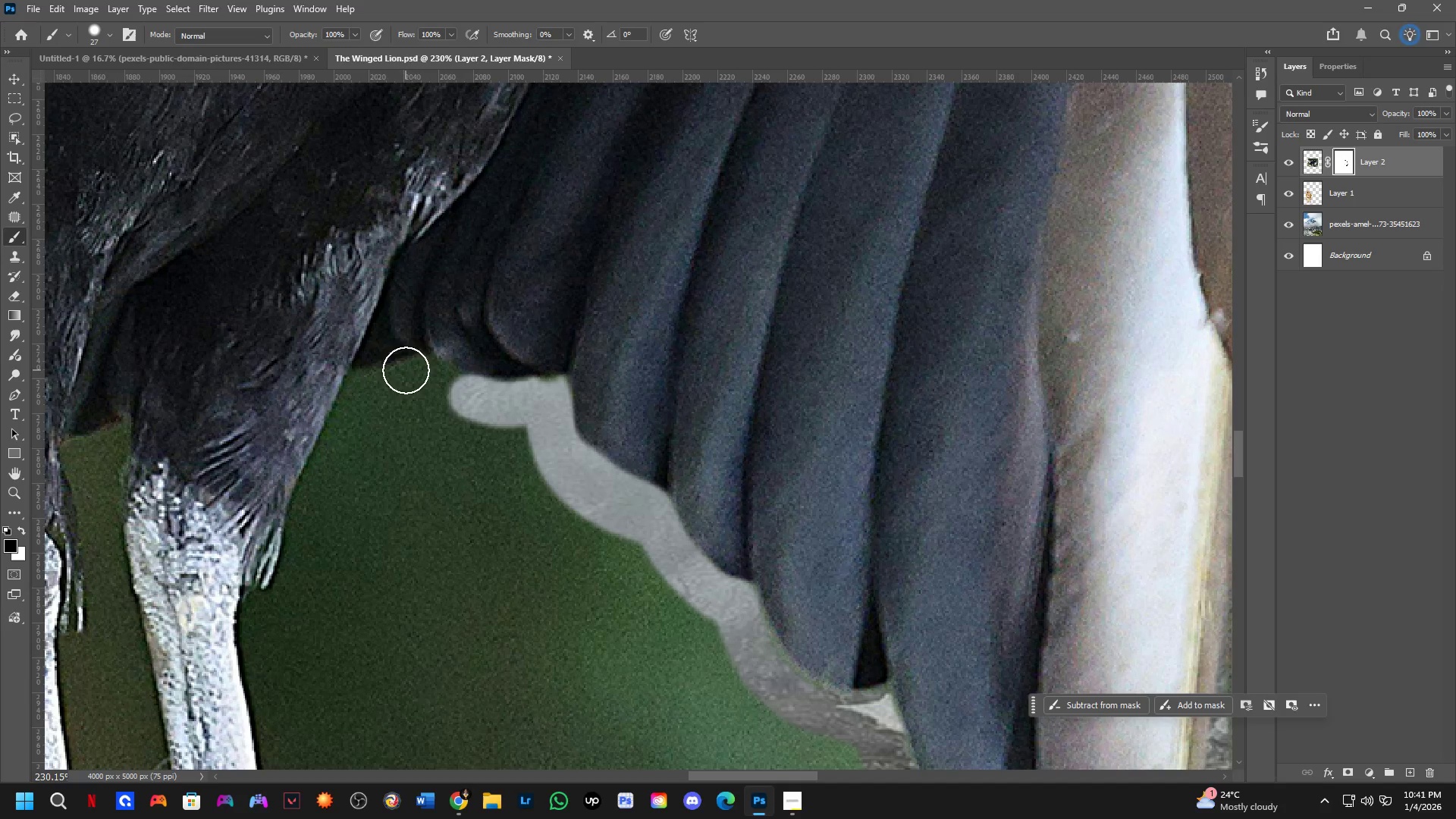 
left_click_drag(start_coordinate=[416, 374], to_coordinate=[371, 388])
 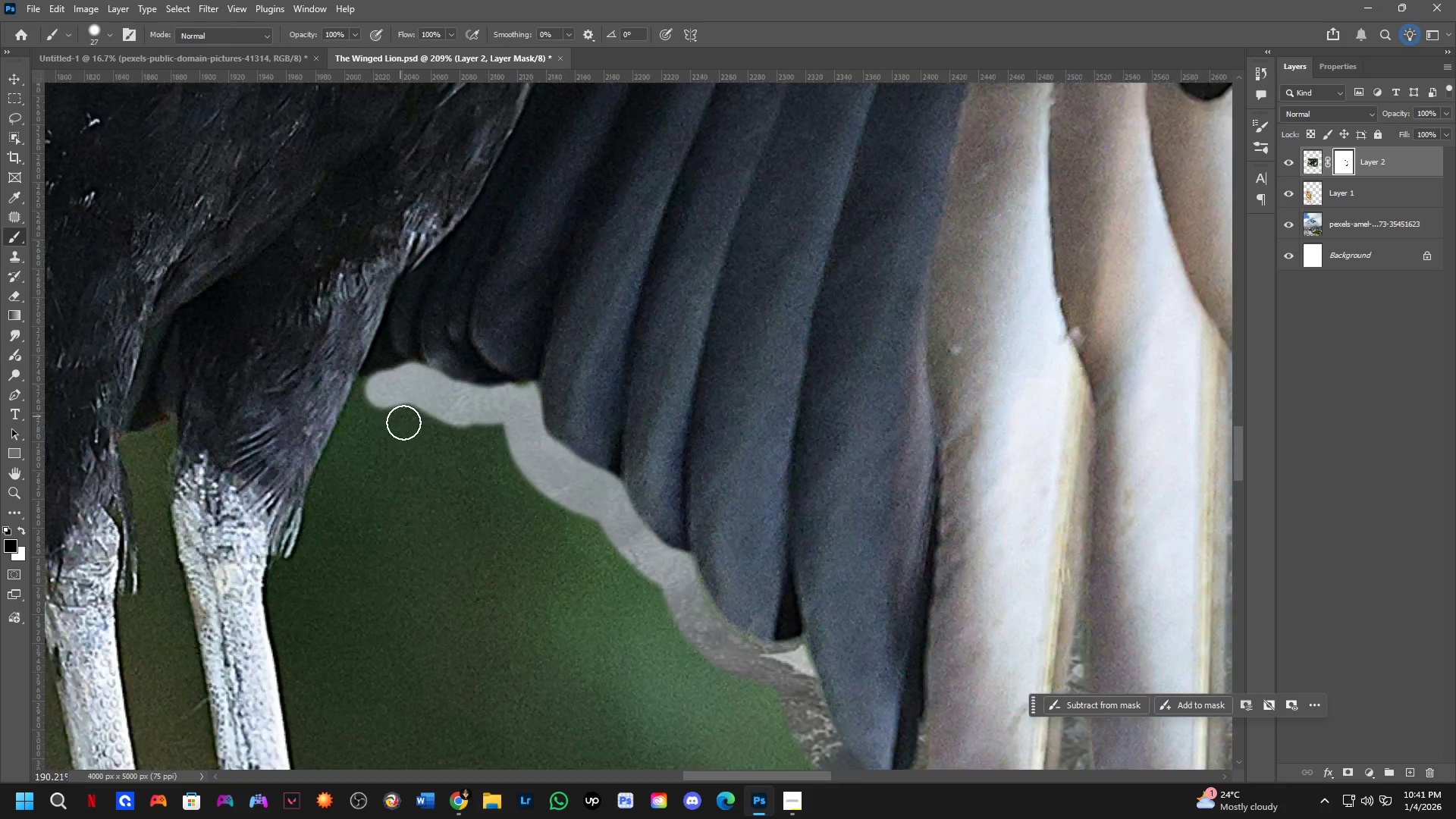 
hold_key(key=Space, duration=0.47)
 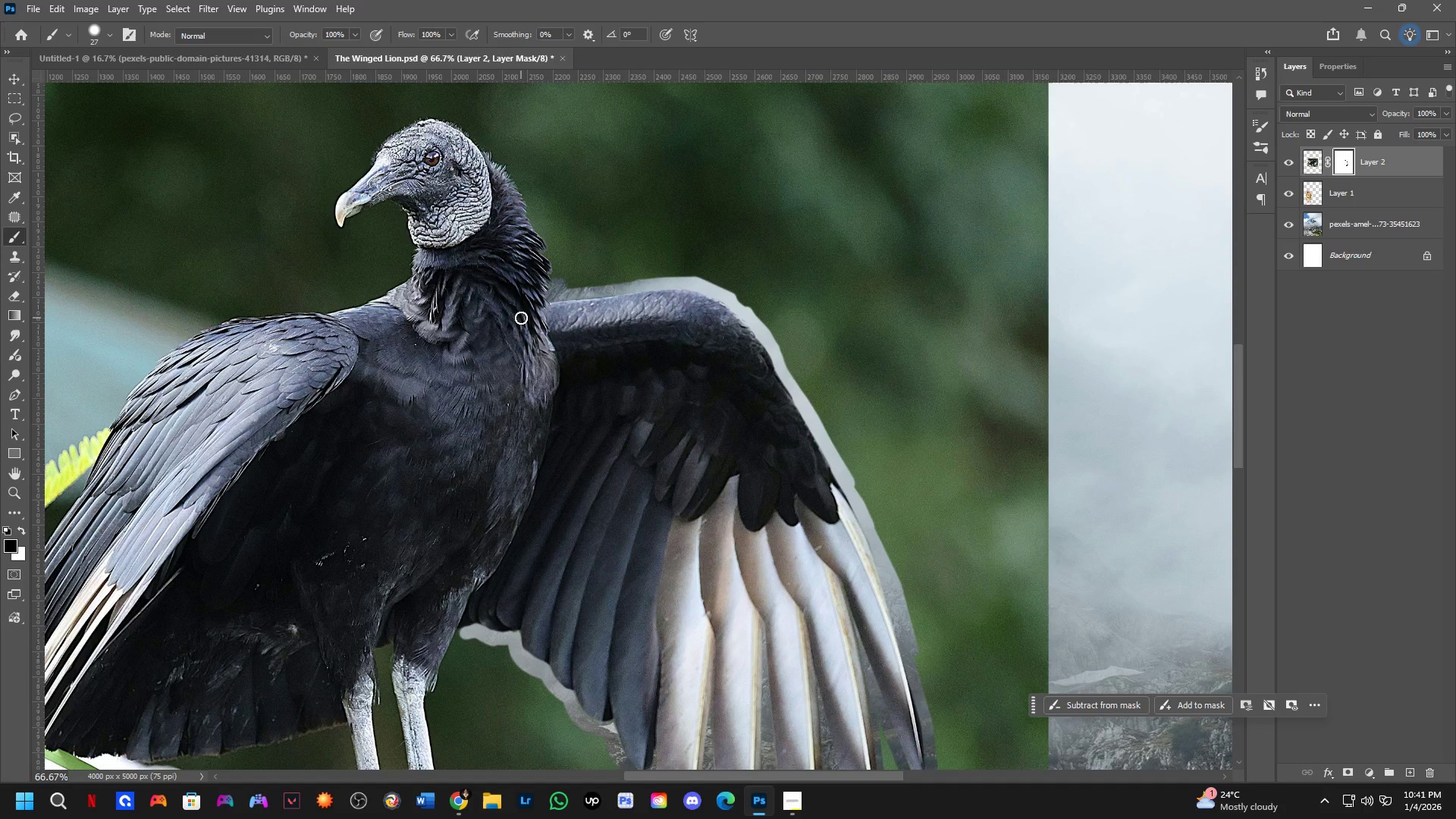 
left_click_drag(start_coordinate=[486, 421], to_coordinate=[527, 518])
 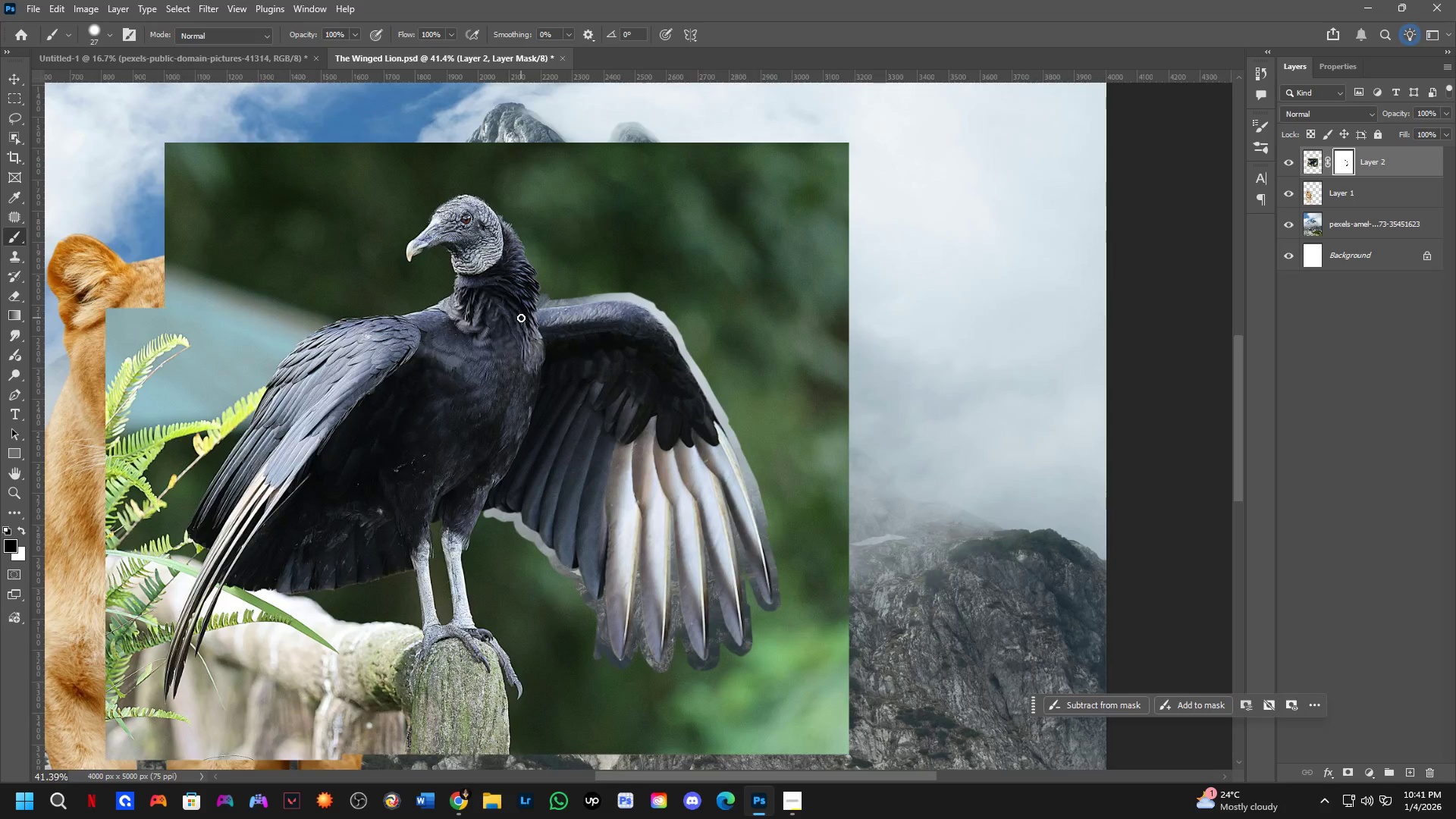 
scroll: coordinate [482, 423], scroll_direction: down, amount: 18.0
 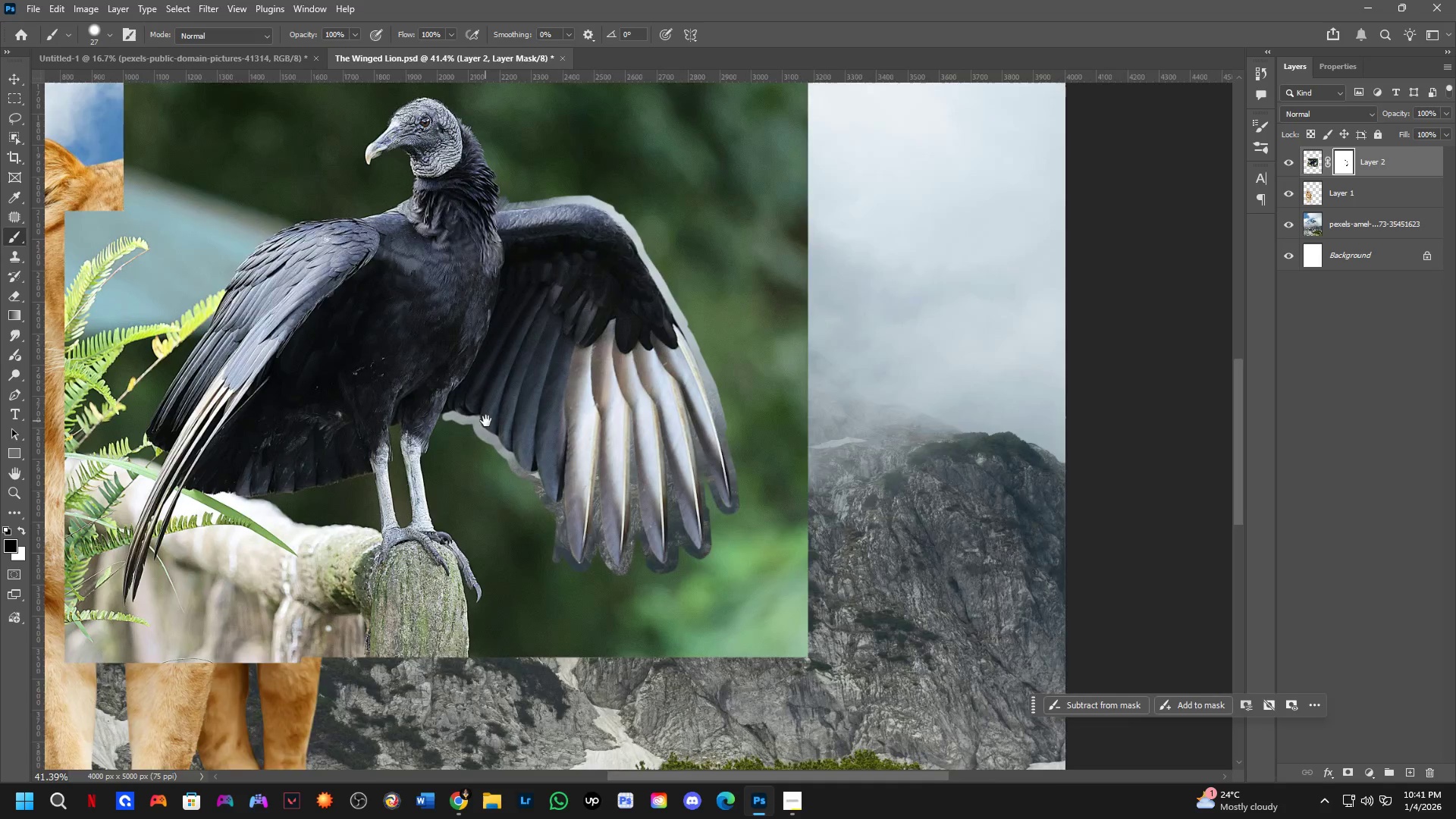 
scroll: coordinate [521, 318], scroll_direction: up, amount: 5.0
 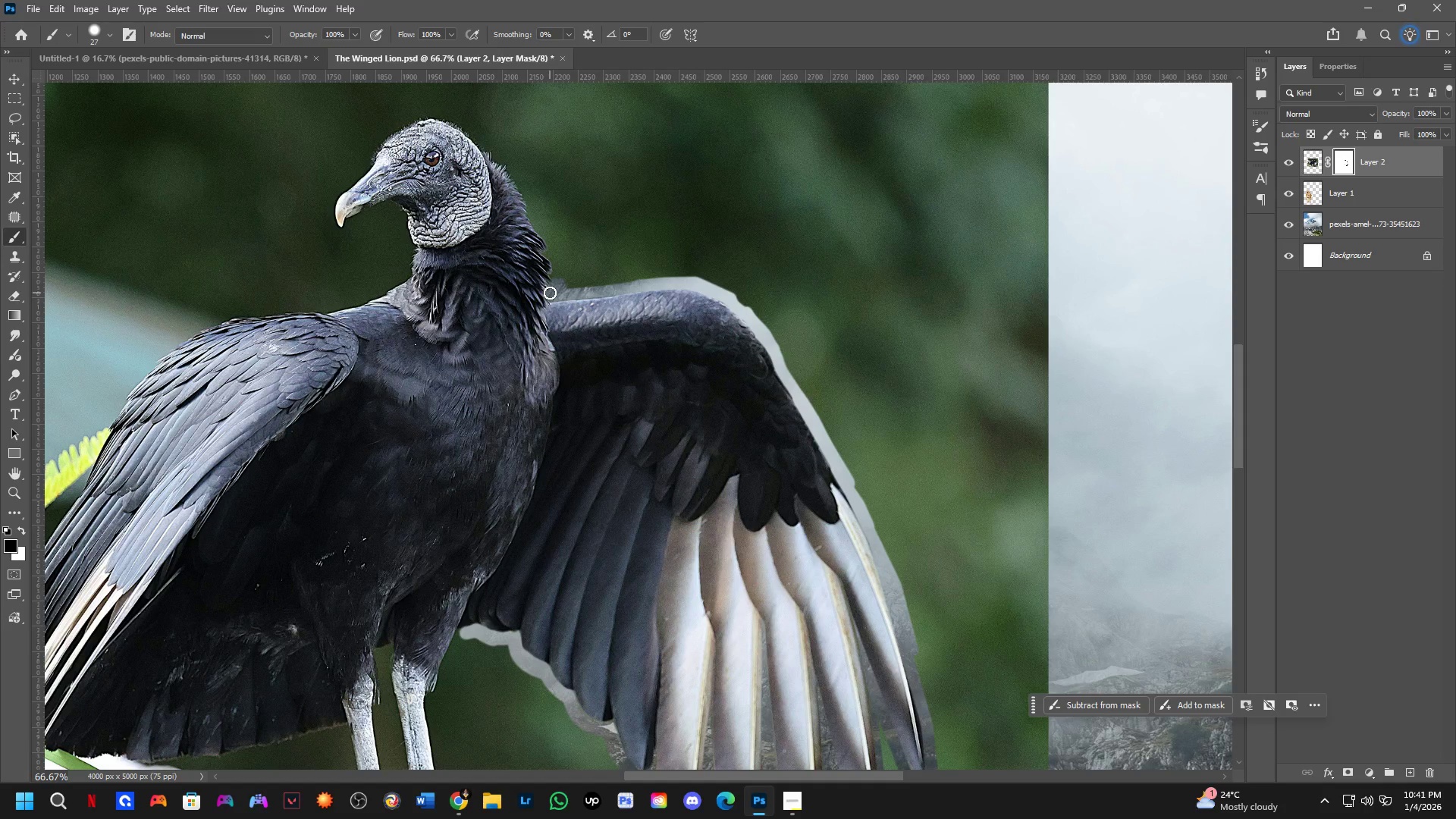 
left_click_drag(start_coordinate=[550, 293], to_coordinate=[463, 630])
 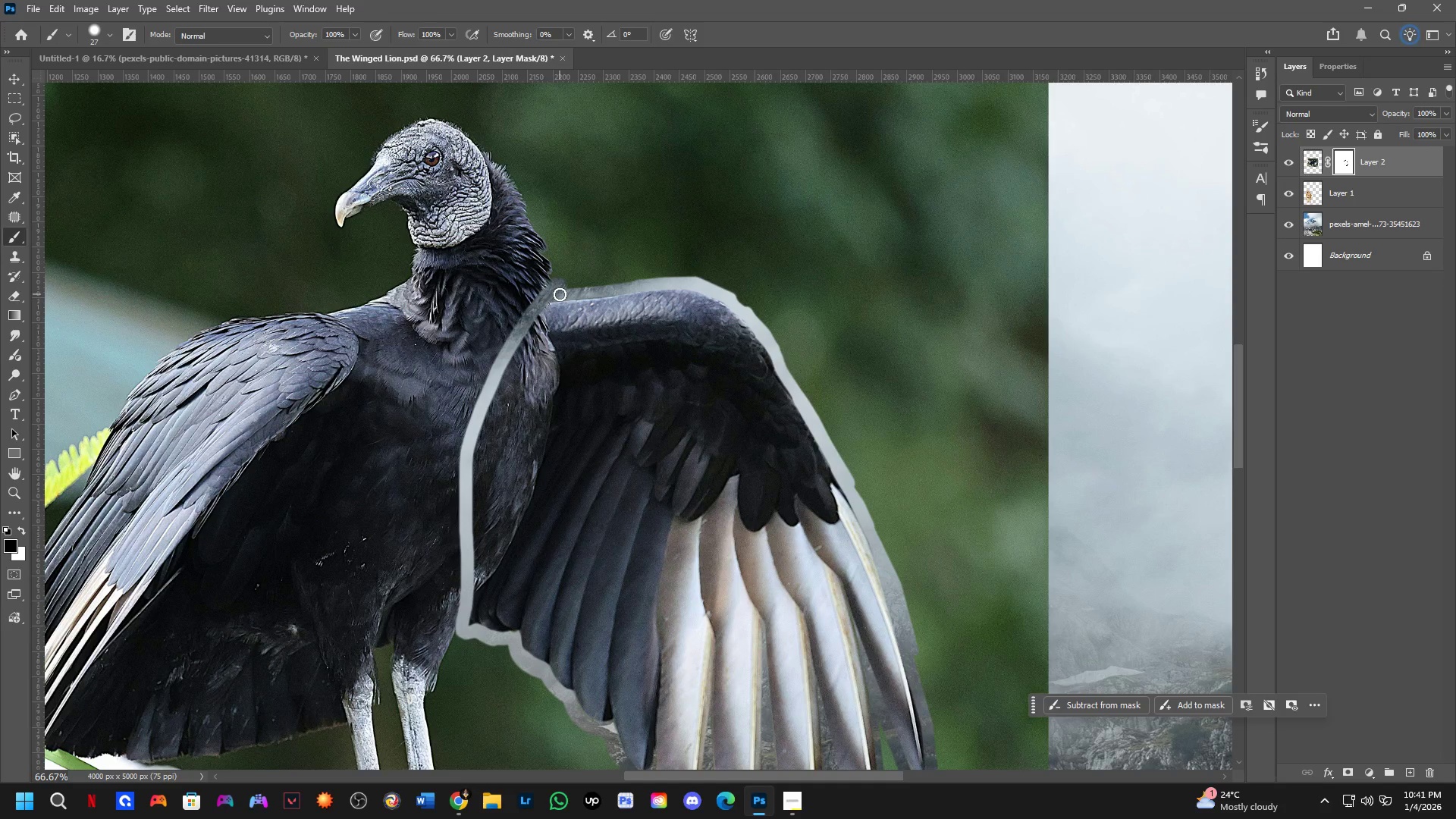 
key(Control+ControlLeft)
 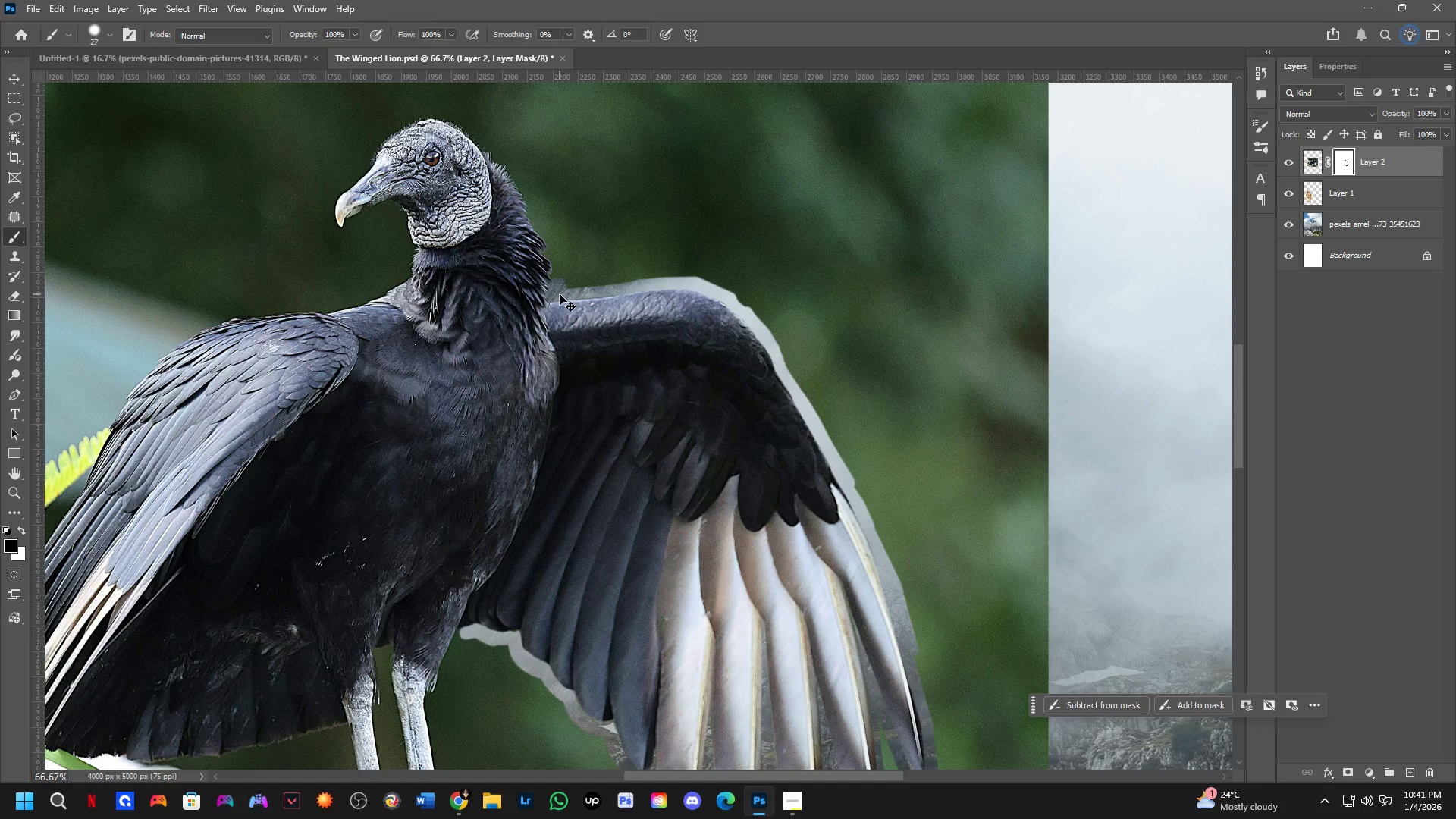 
key(Control+Z)
 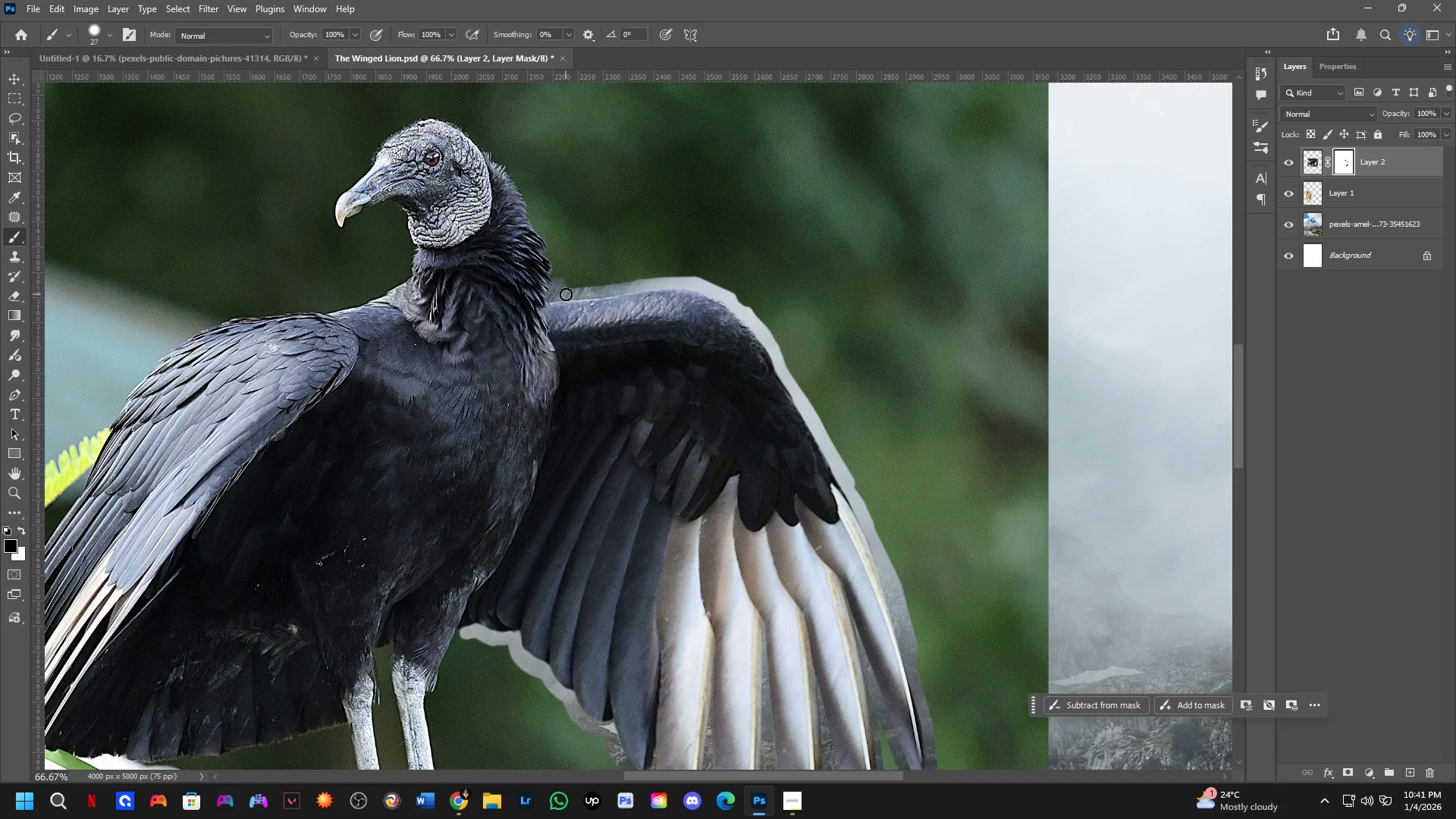 
left_click_drag(start_coordinate=[565, 294], to_coordinate=[471, 637])
 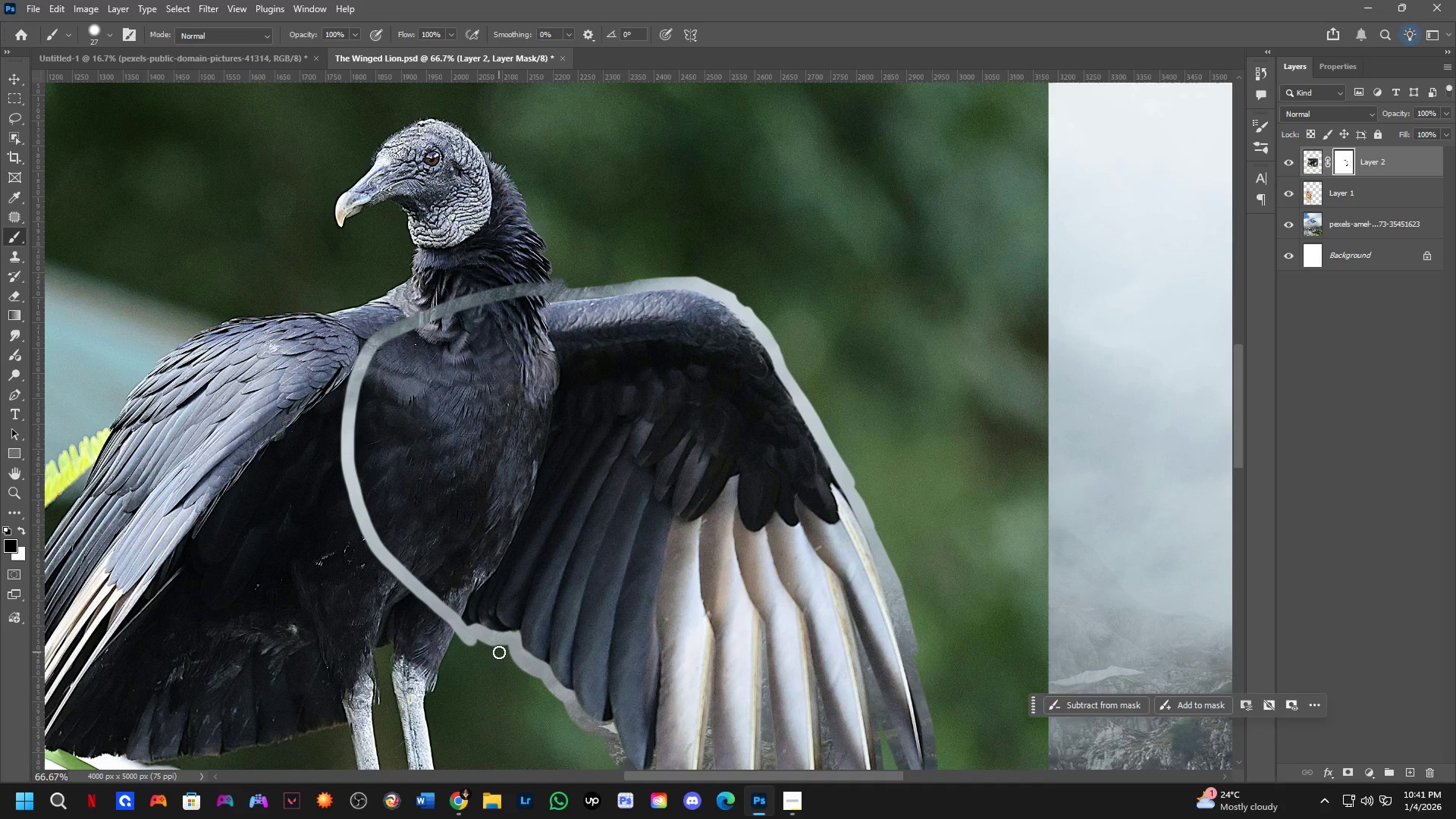 
key(Space)
 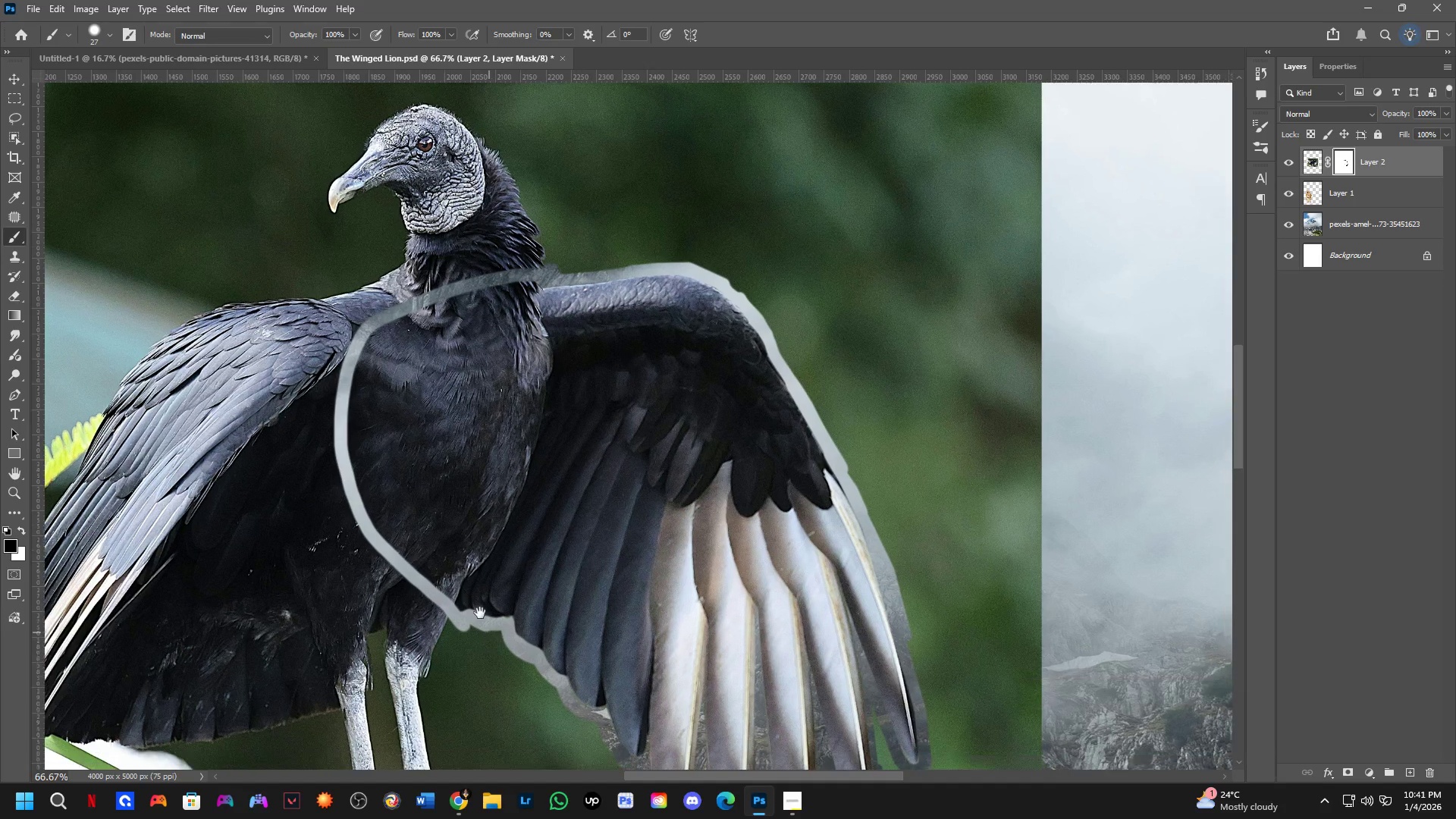 
left_click_drag(start_coordinate=[499, 652], to_coordinate=[448, 550])
 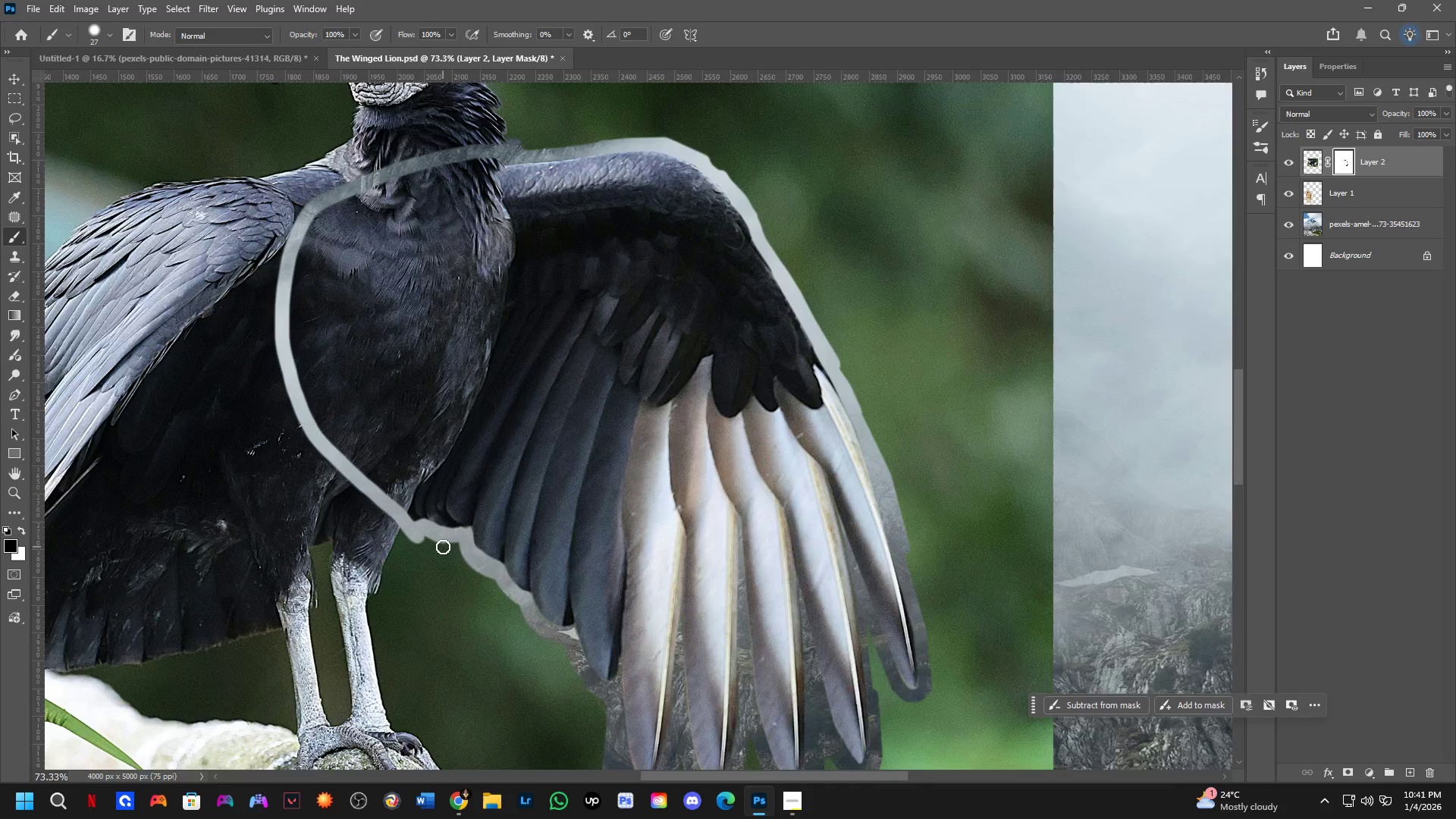 
key(L)
 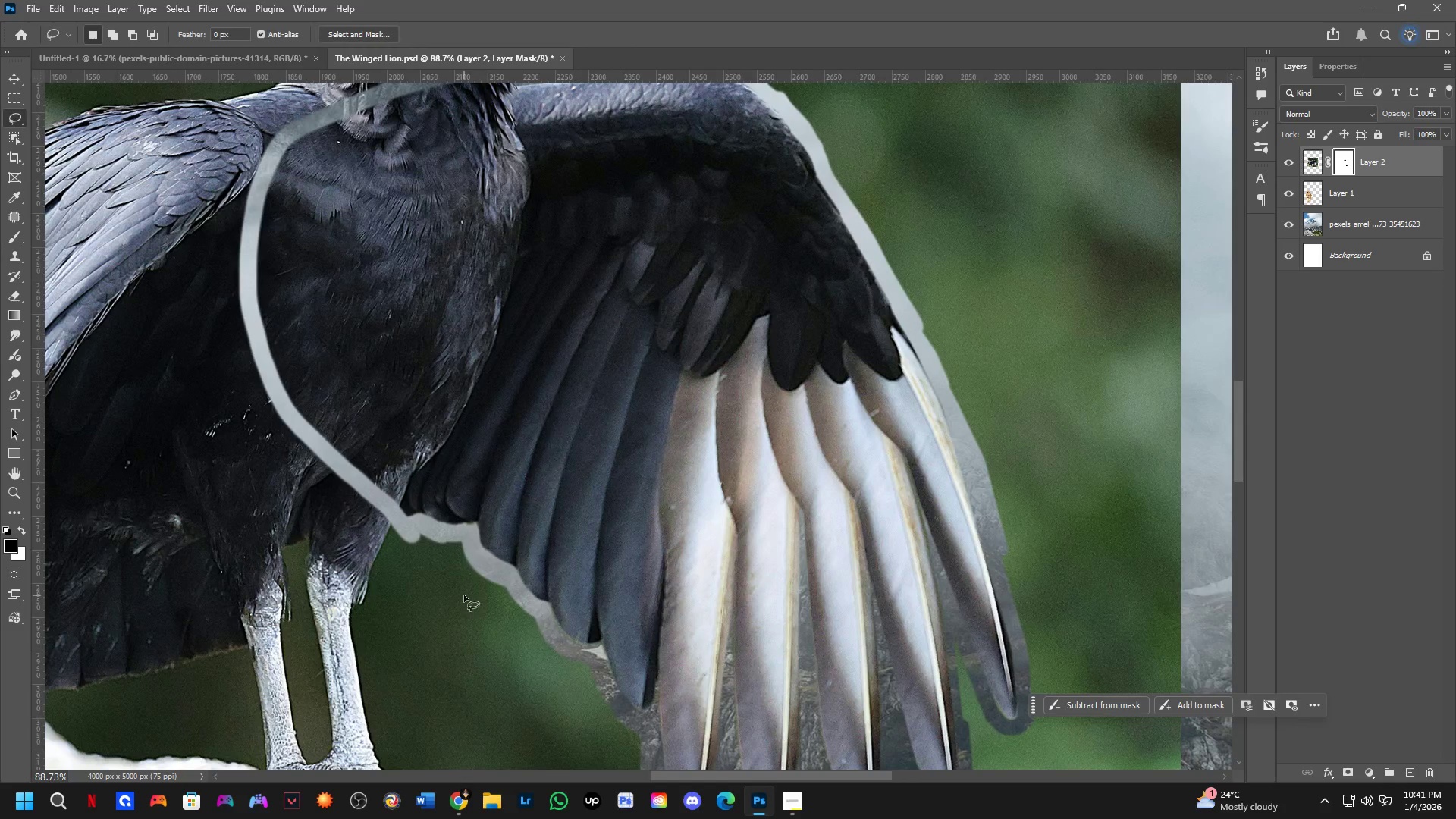 
scroll: coordinate [443, 547], scroll_direction: up, amount: 3.0
 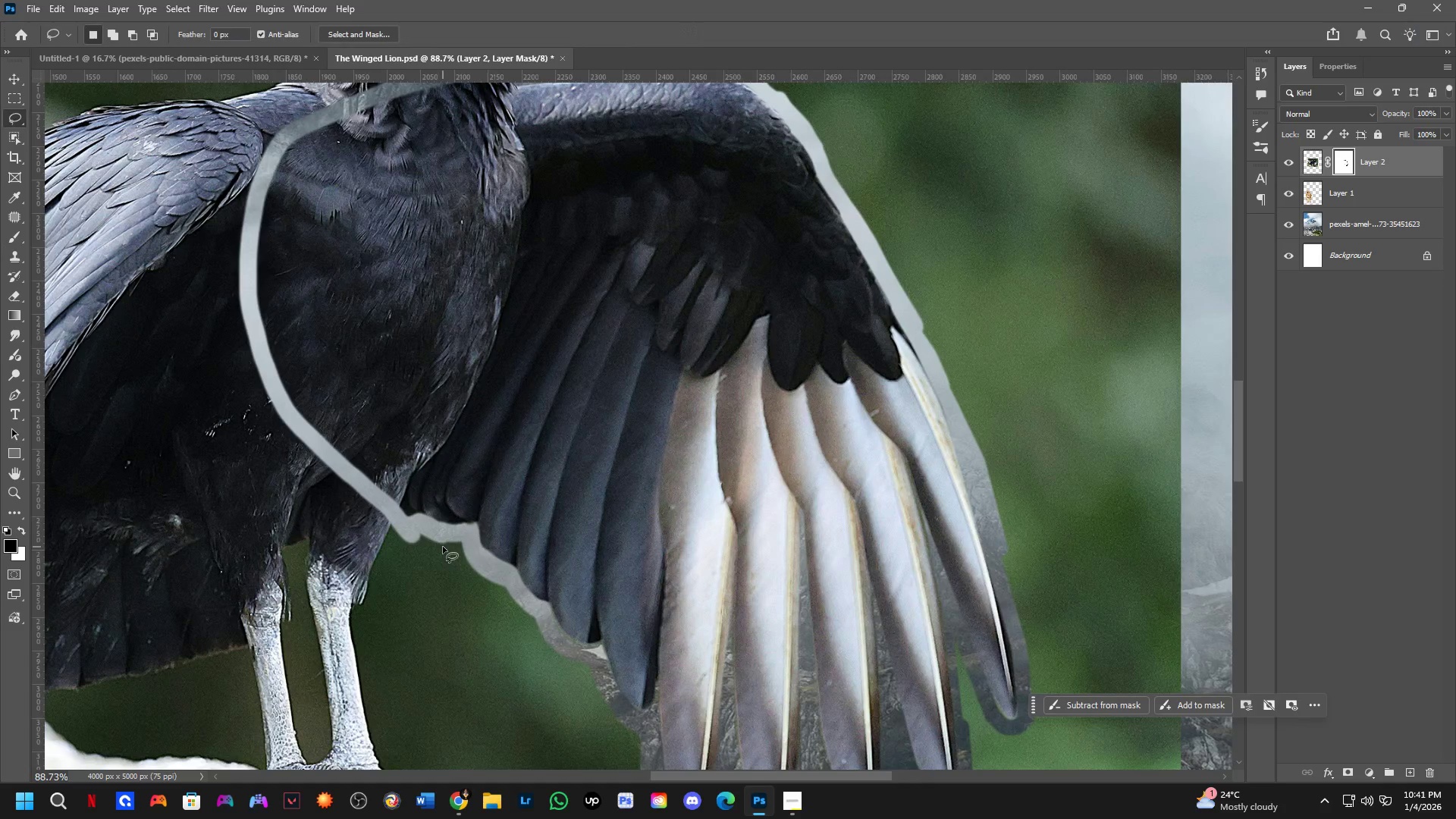 
hold_key(key=Space, duration=0.48)
 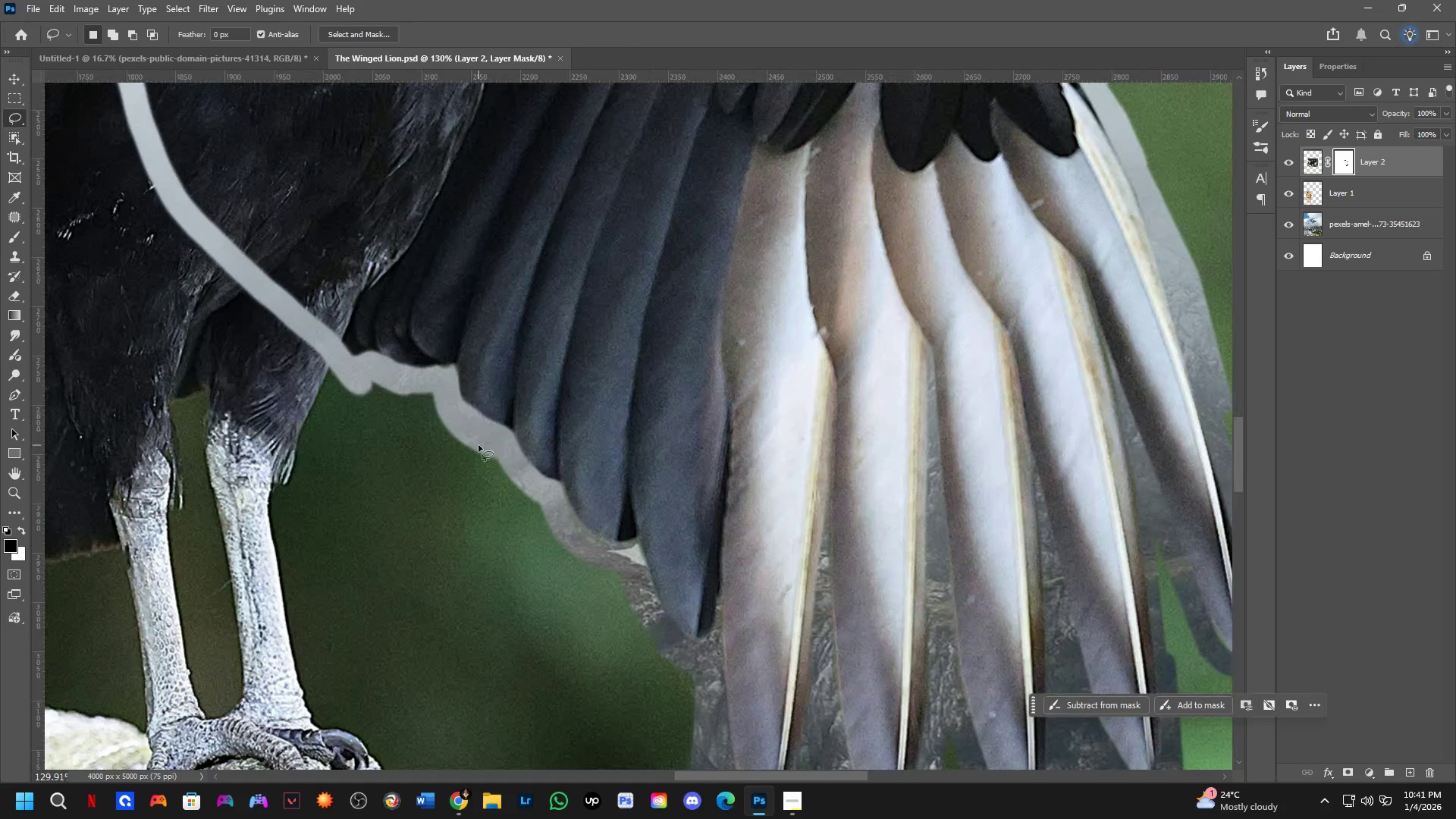 
left_click_drag(start_coordinate=[457, 592], to_coordinate=[443, 451])
 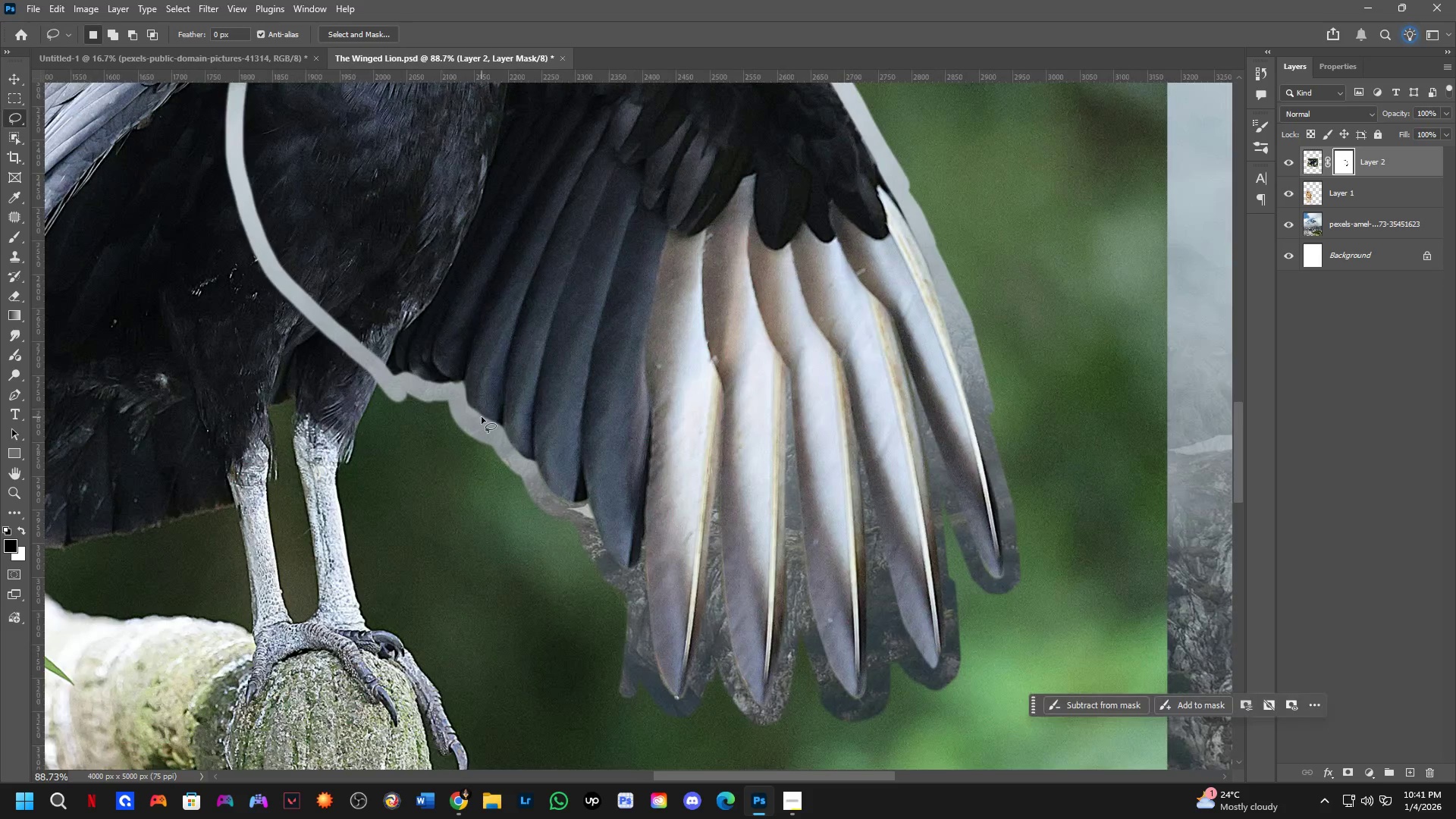 
scroll: coordinate [482, 417], scroll_direction: up, amount: 4.0
 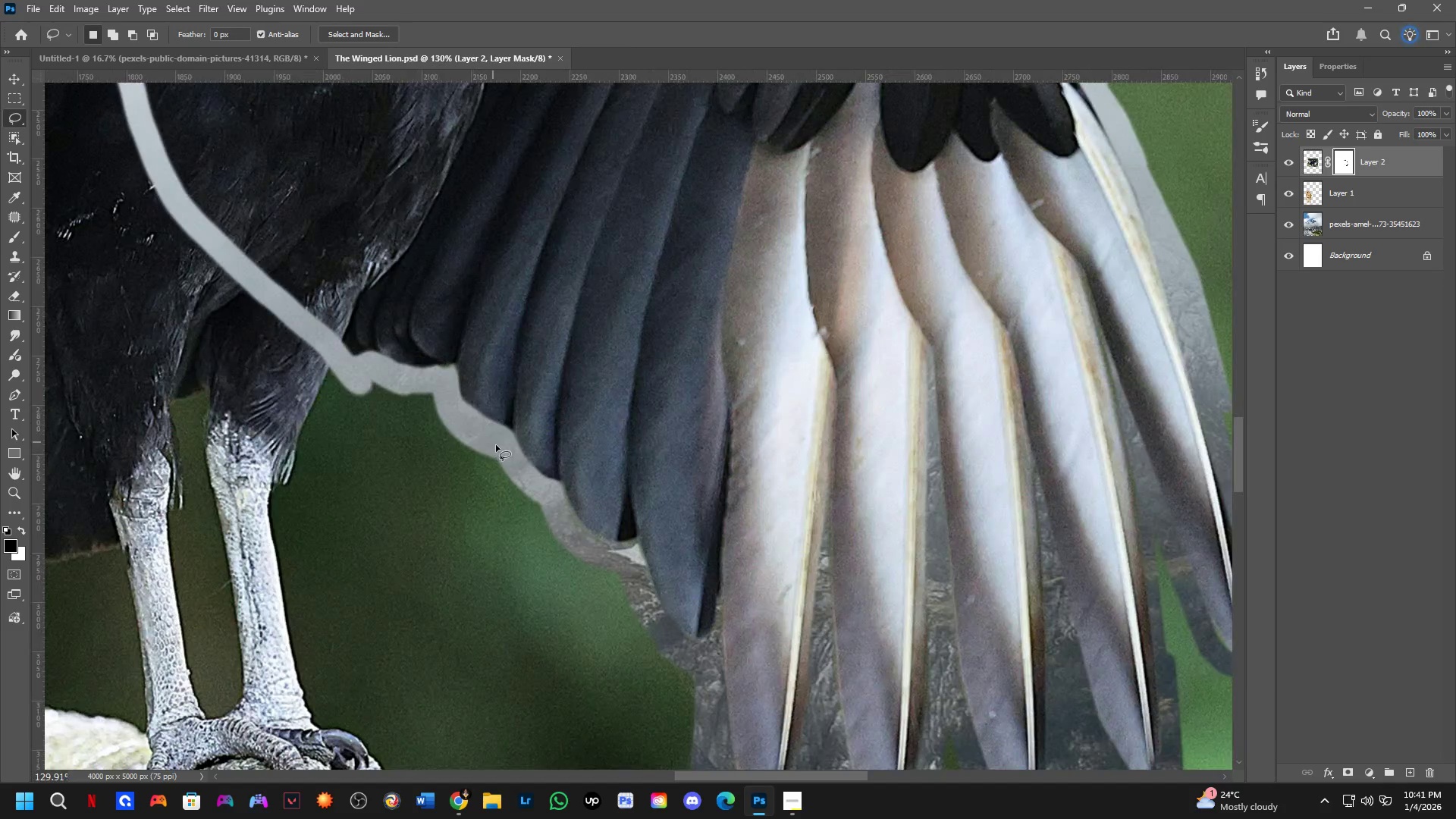 
left_click_drag(start_coordinate=[491, 441], to_coordinate=[479, 425])
 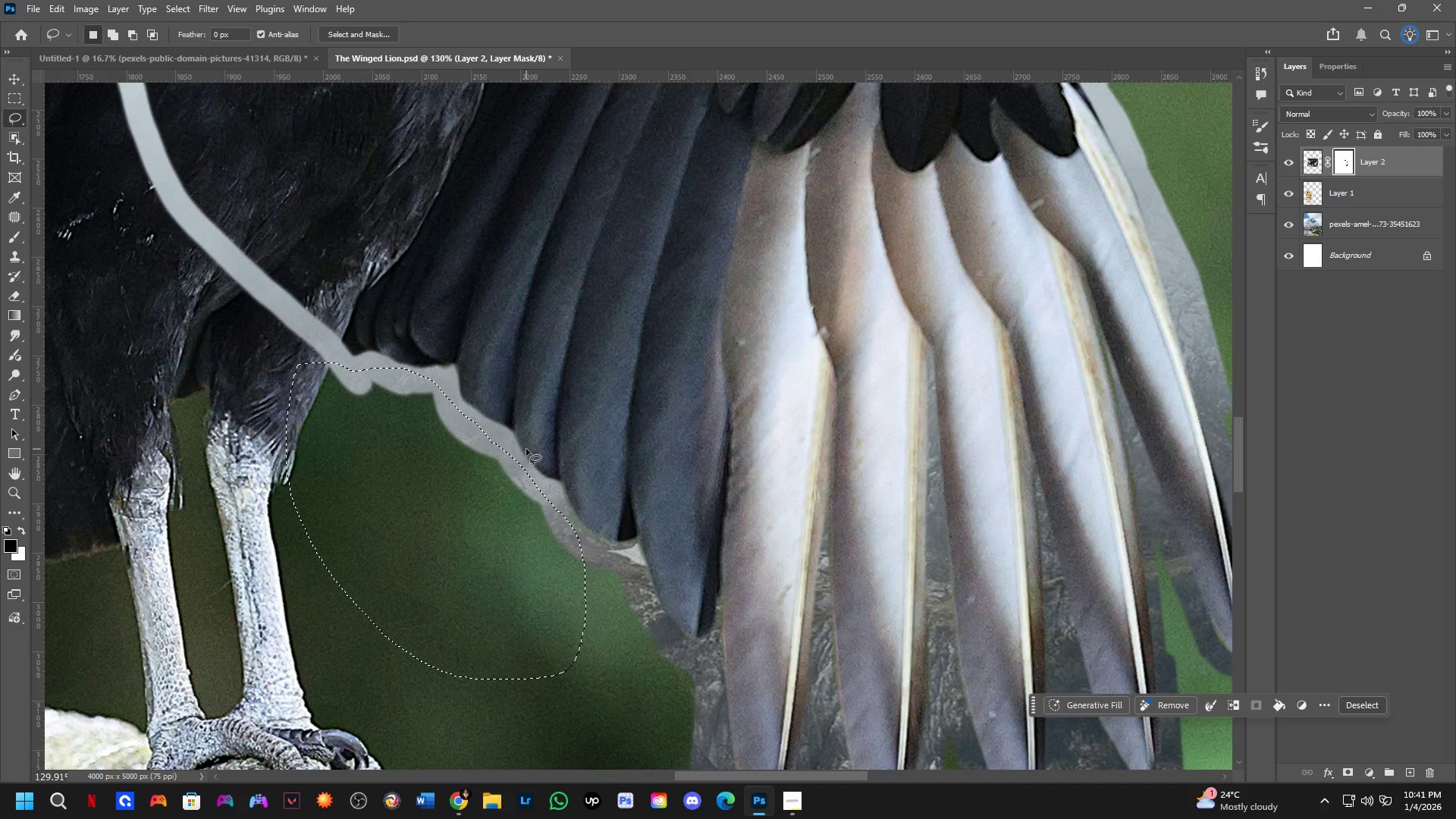 
key(X)
 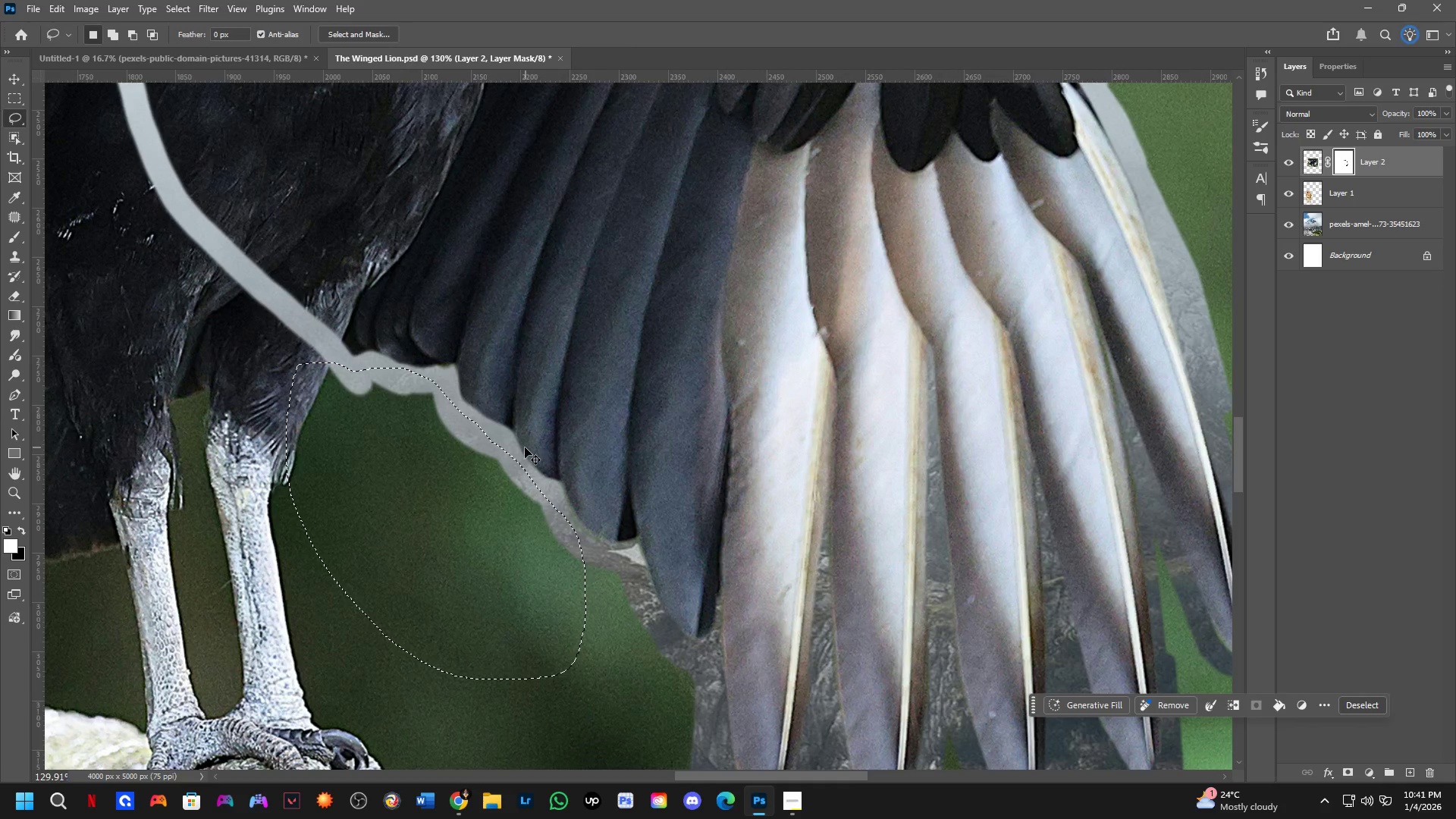 
key(Control+ControlLeft)
 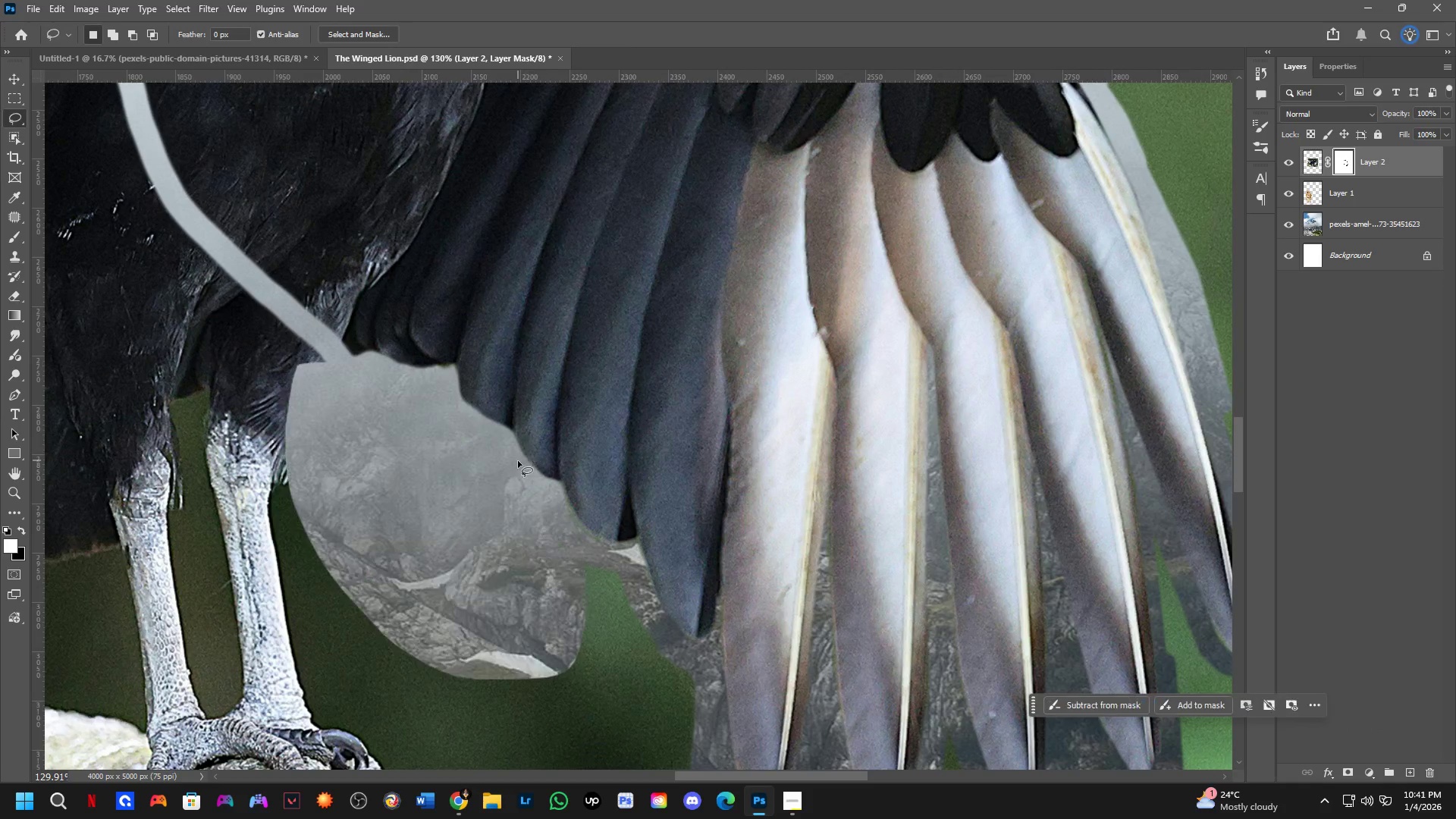 
key(Control+X)
 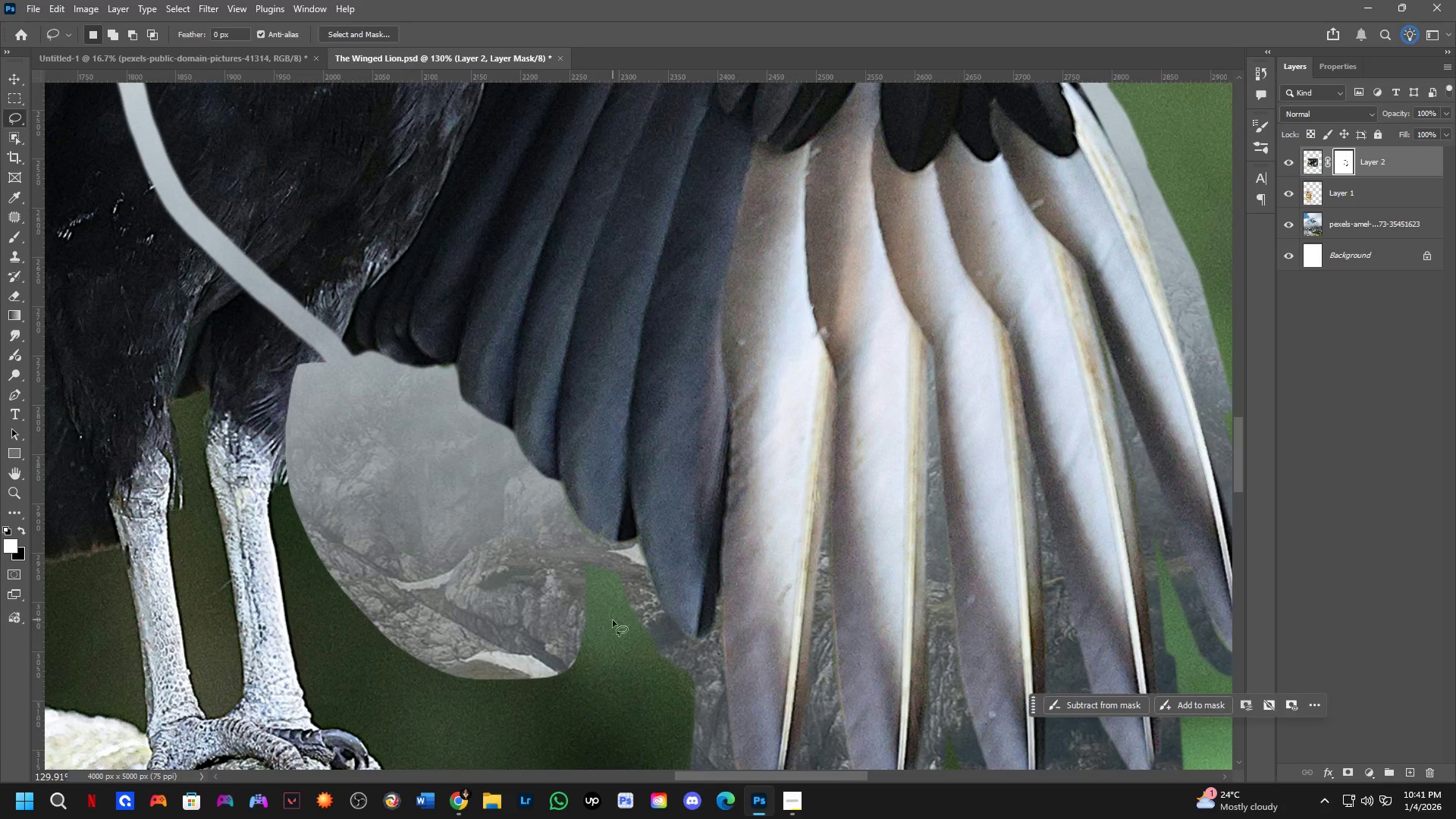 
hold_key(key=Space, duration=0.42)
 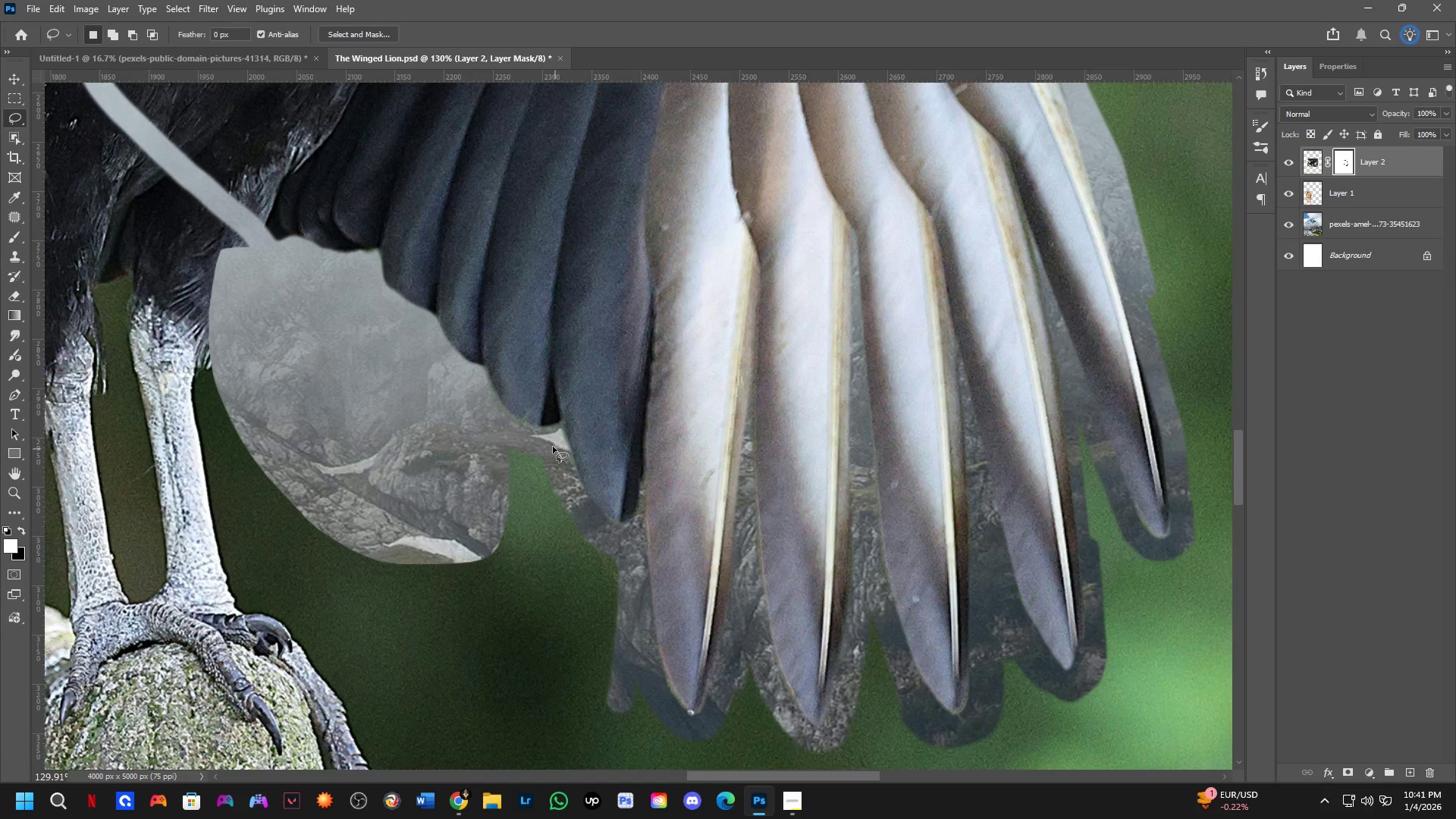 
left_click_drag(start_coordinate=[607, 620], to_coordinate=[532, 507])
 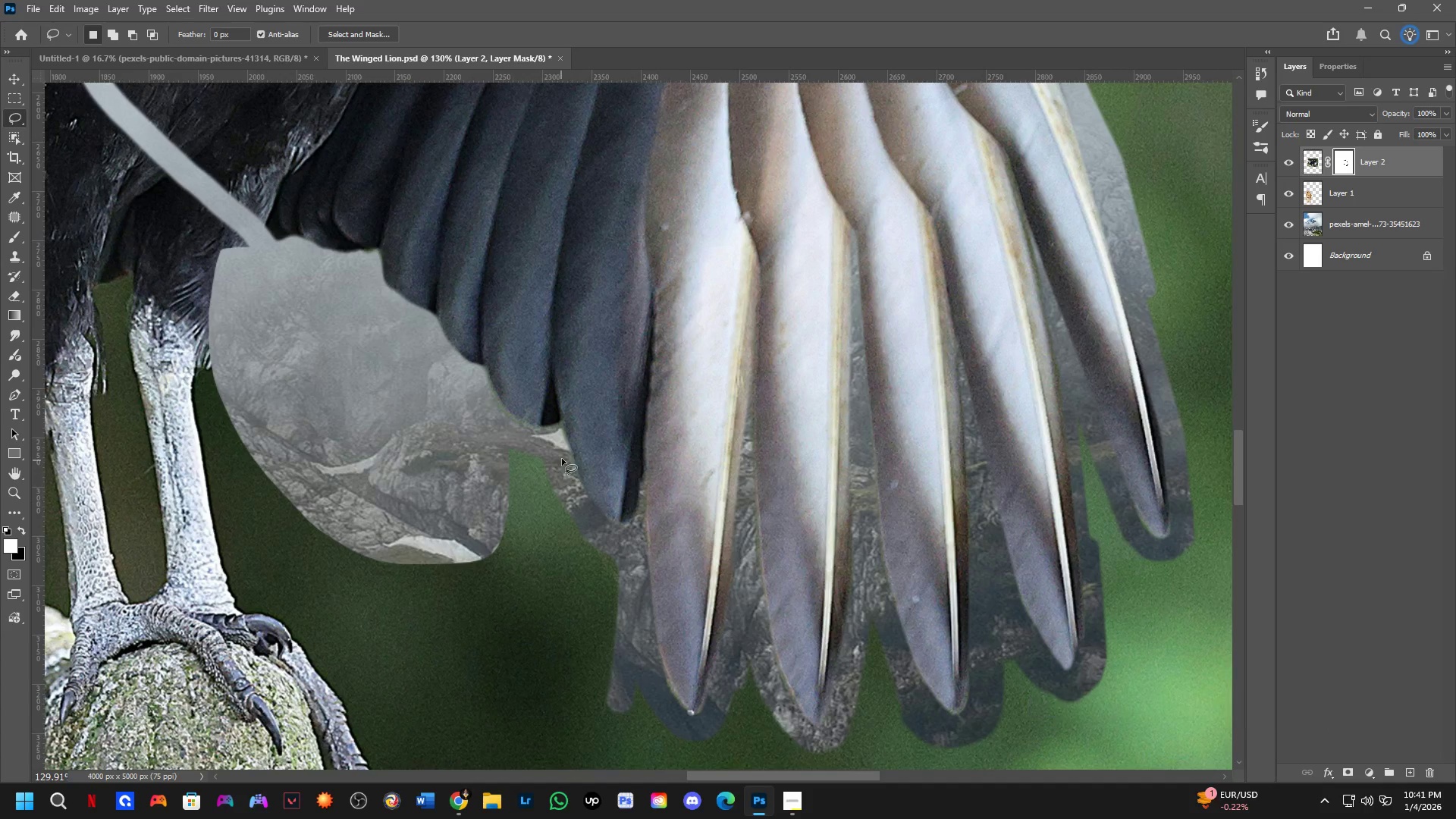 
left_click_drag(start_coordinate=[561, 462], to_coordinate=[591, 513])
 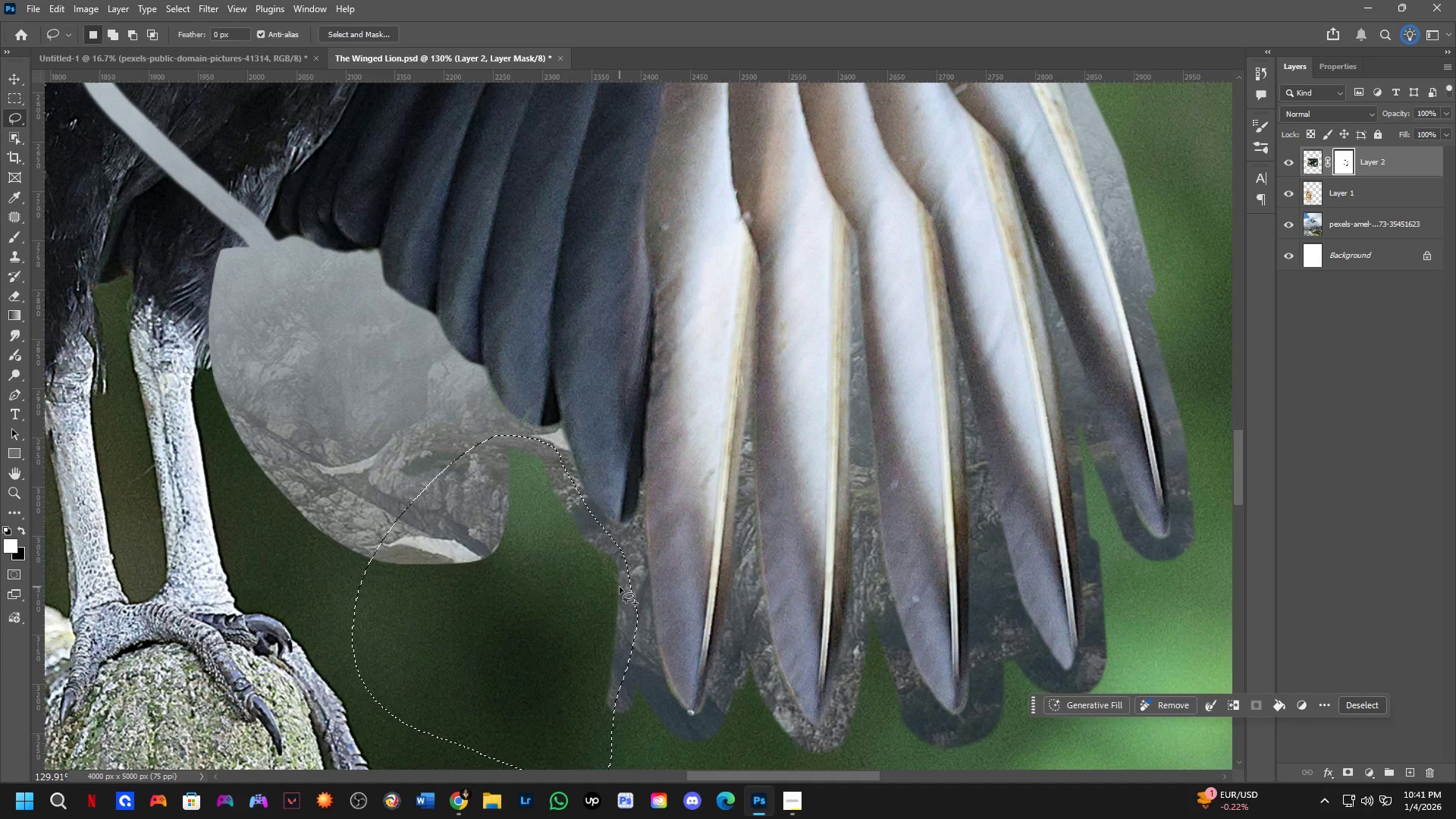 
hold_key(key=ShiftLeft, duration=0.94)
left_click_drag(start_coordinate=[618, 571], to_coordinate=[525, 707])
 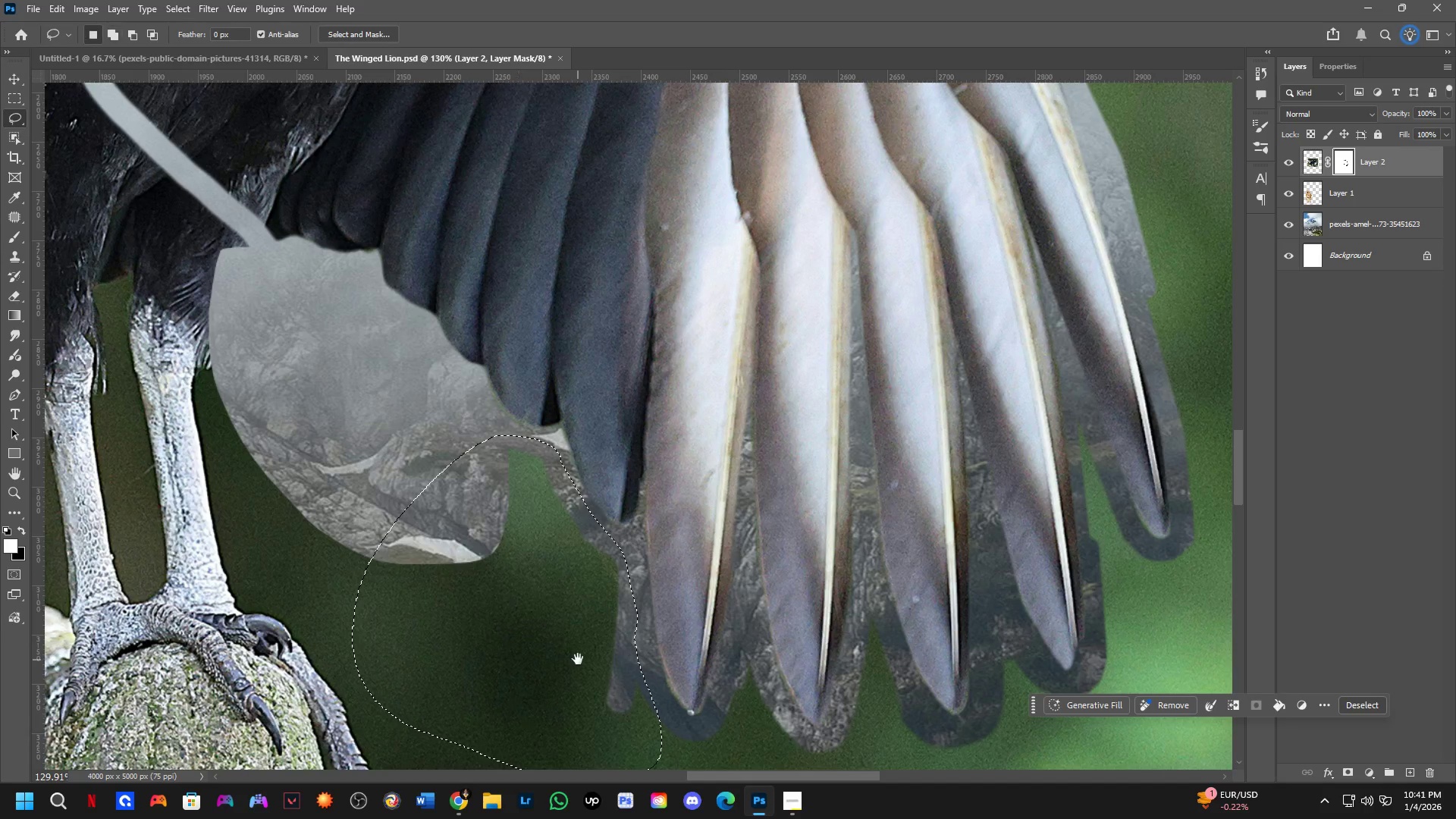 
hold_key(key=Space, duration=0.52)
 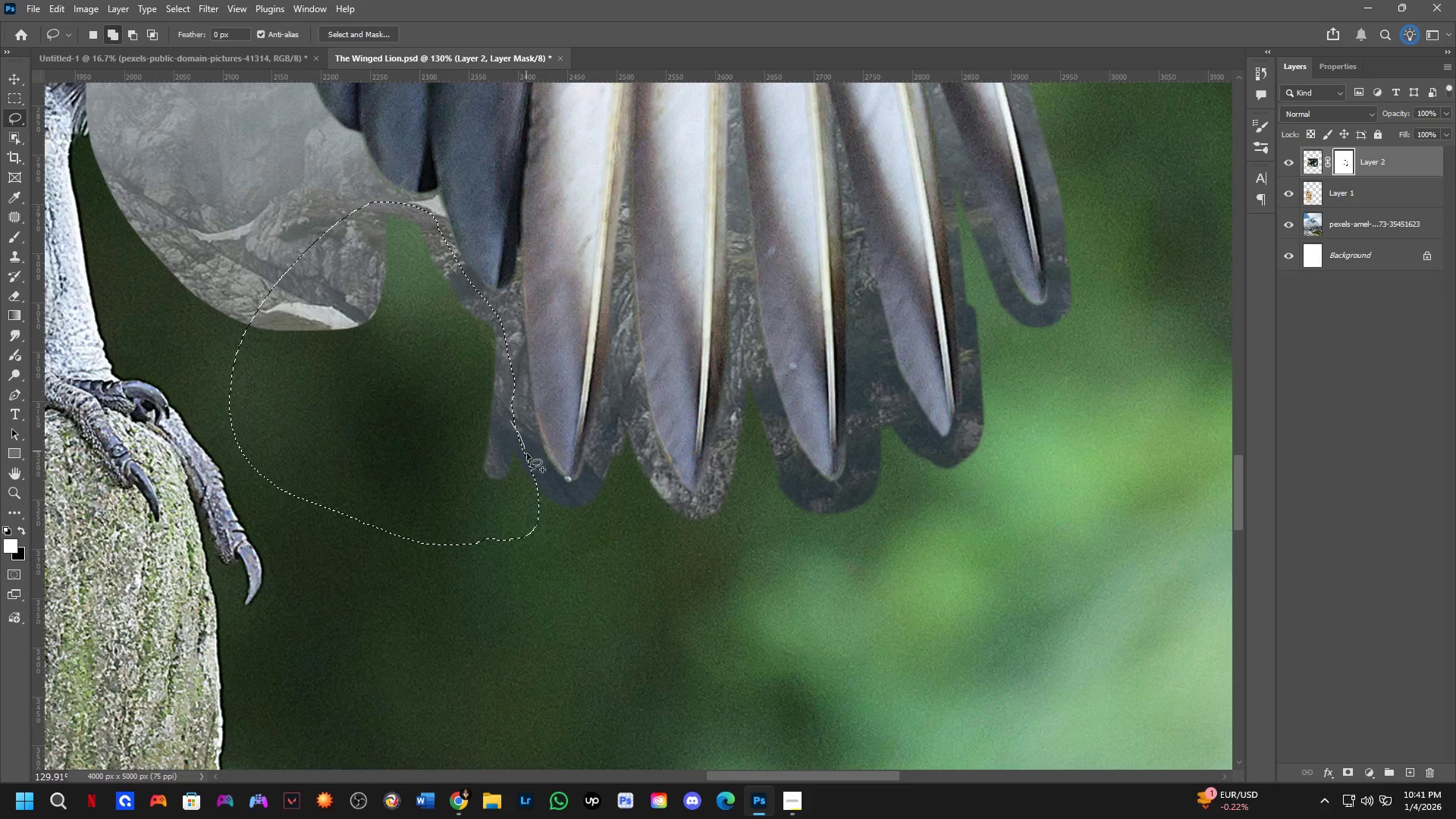 
left_click_drag(start_coordinate=[578, 657], to_coordinate=[455, 423])
 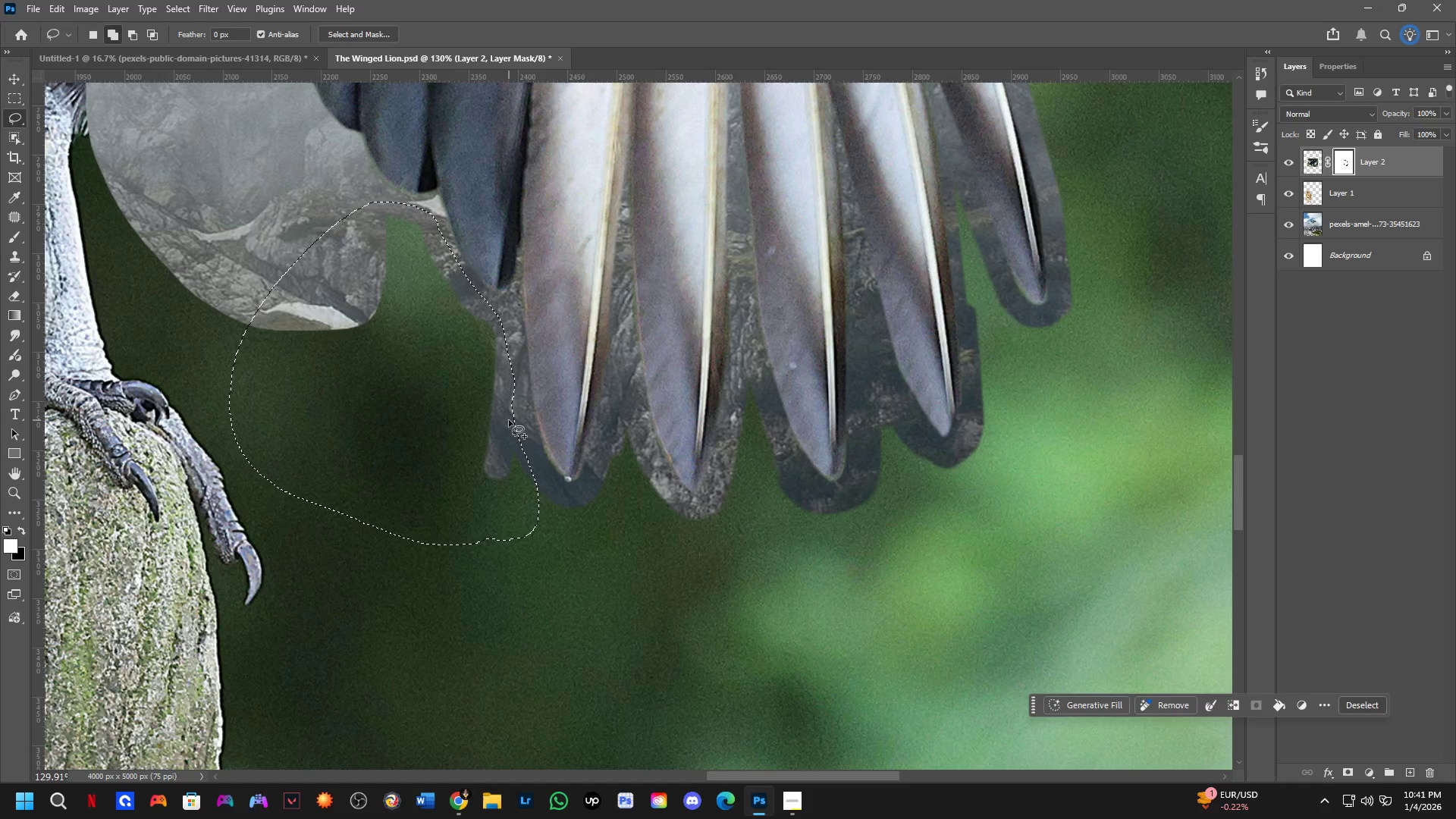 
key(Shift+ShiftLeft)
 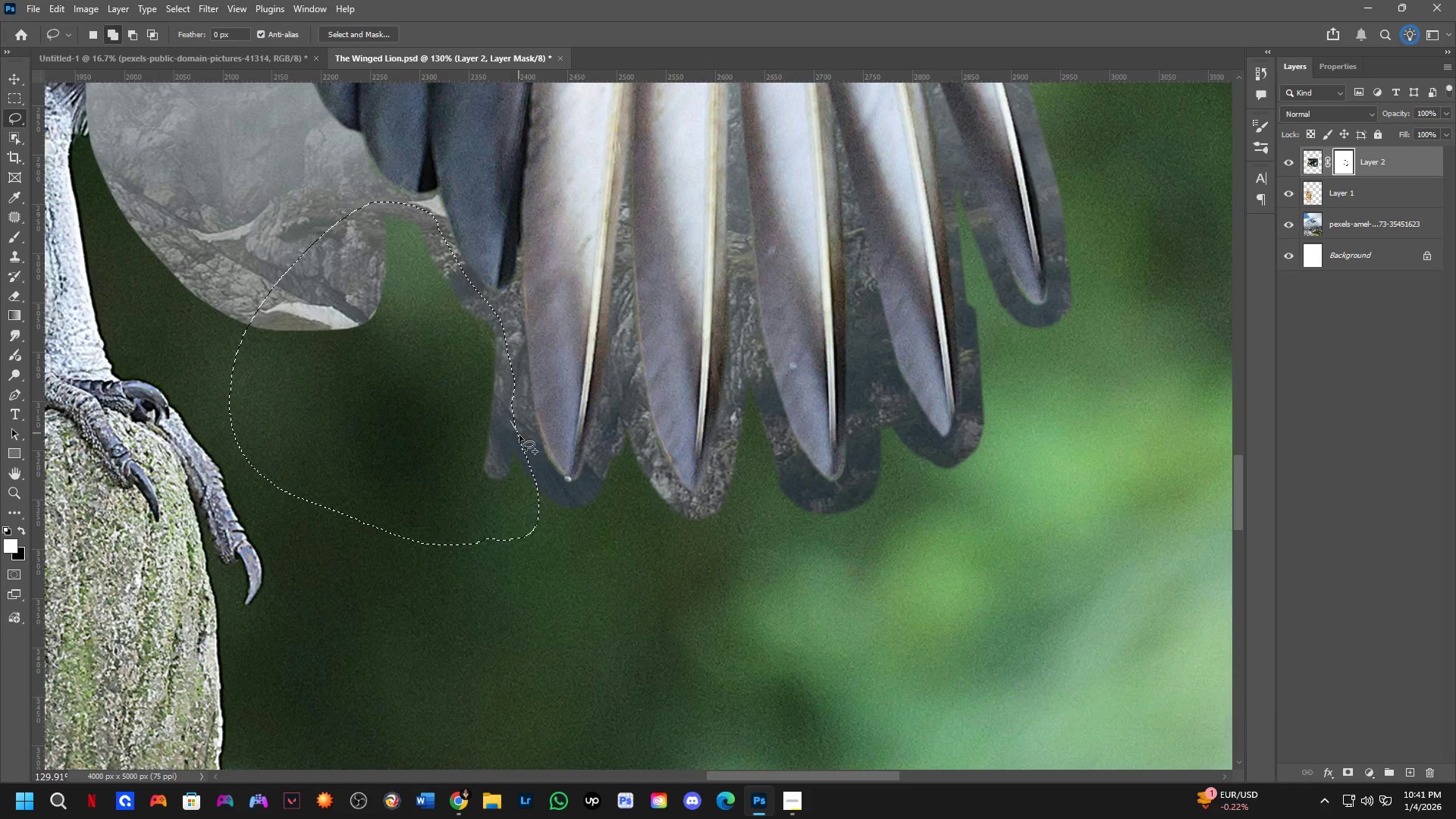 
left_click_drag(start_coordinate=[510, 421], to_coordinate=[419, 516])
 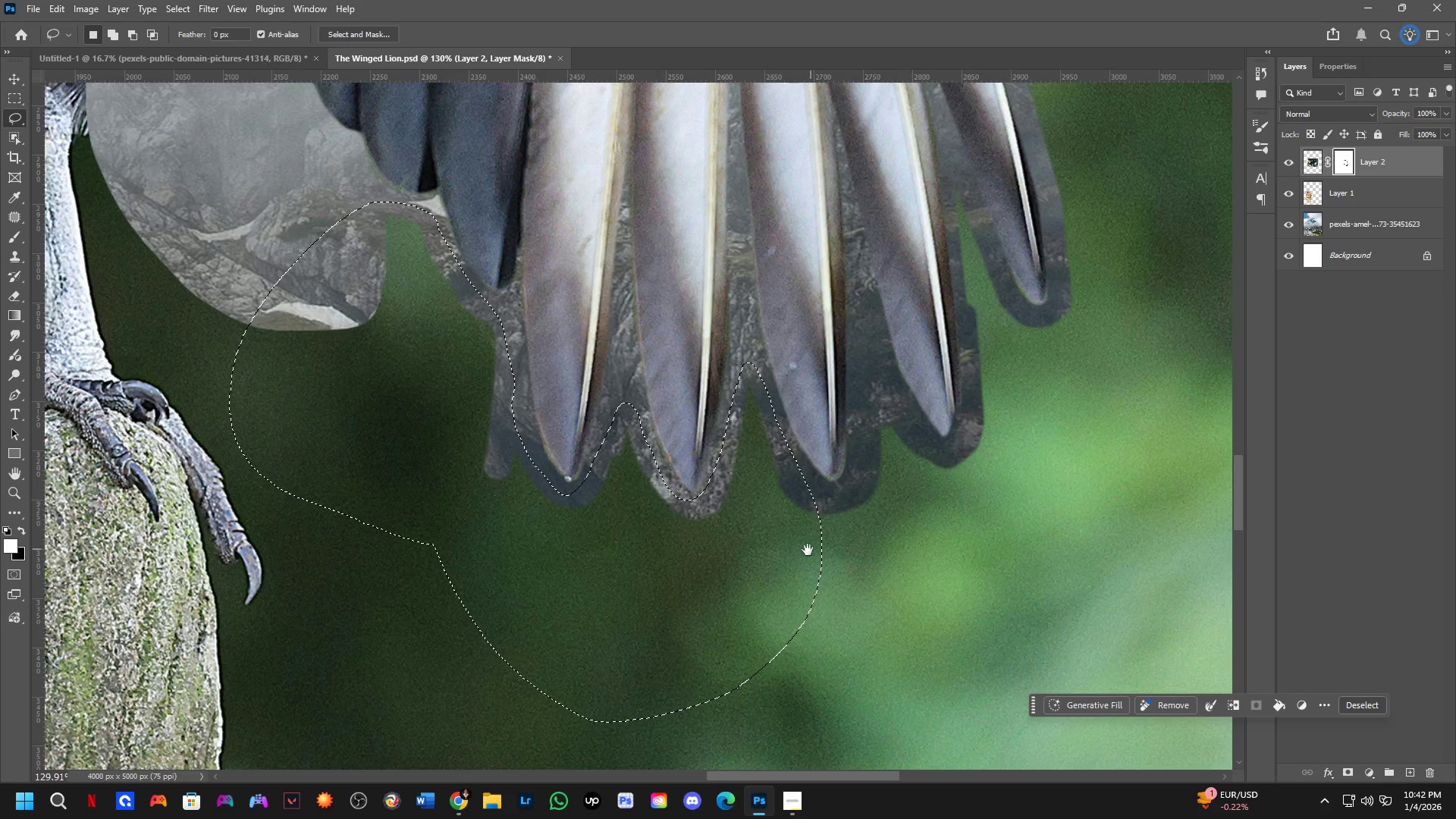 
hold_key(key=Space, duration=0.47)
 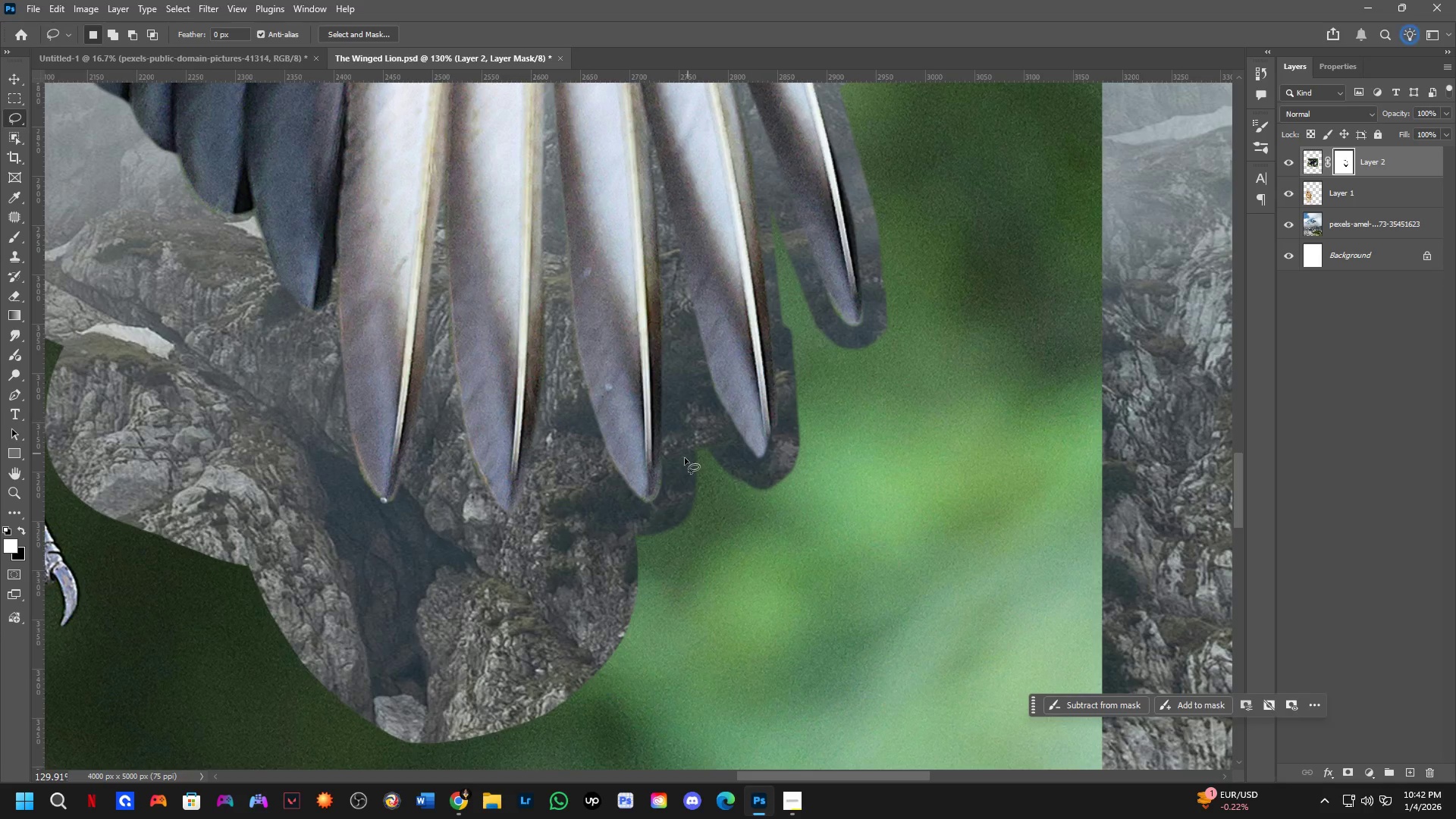 
left_click_drag(start_coordinate=[808, 550], to_coordinate=[624, 571])
 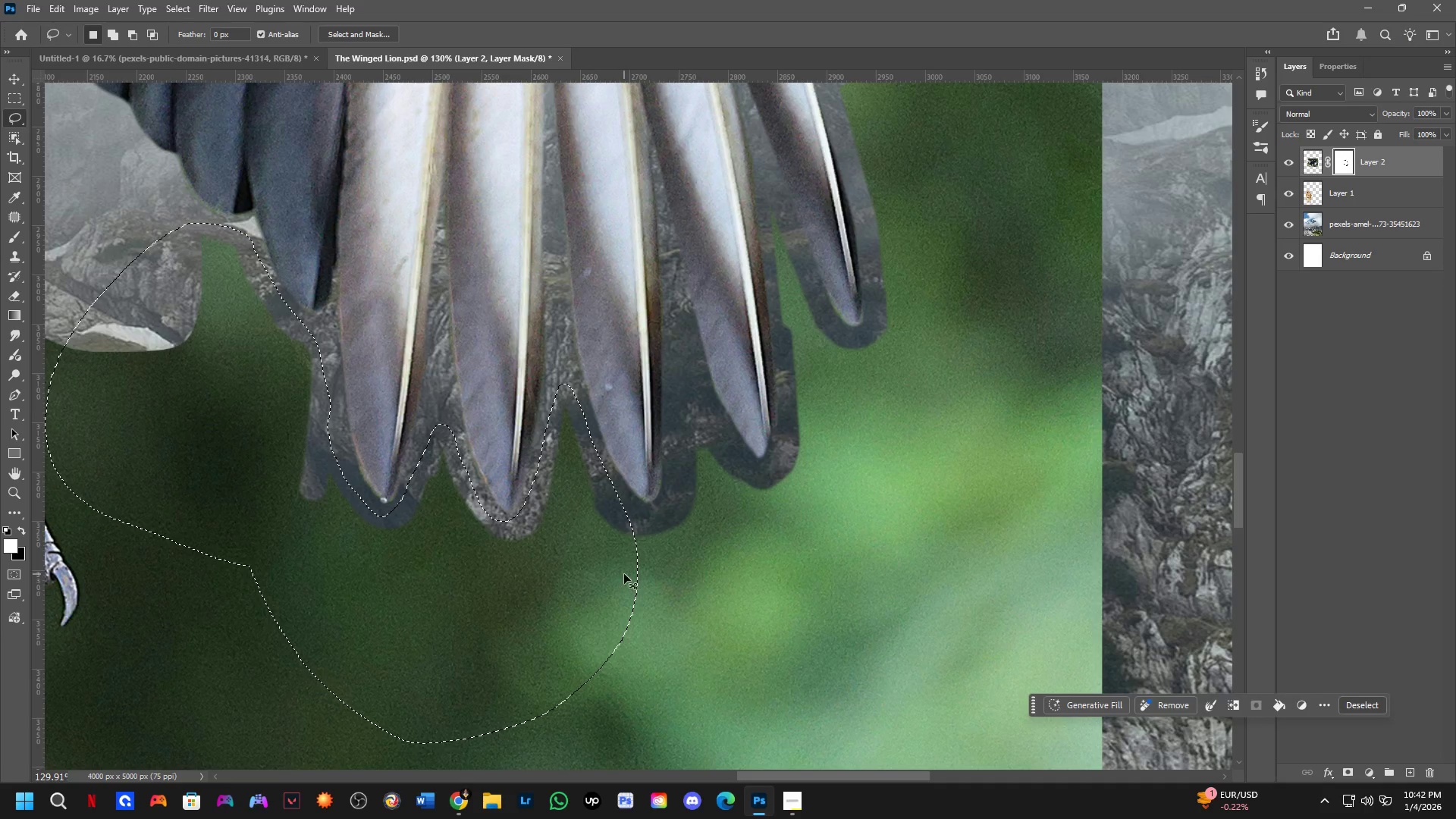 
key(Control+ControlLeft)
 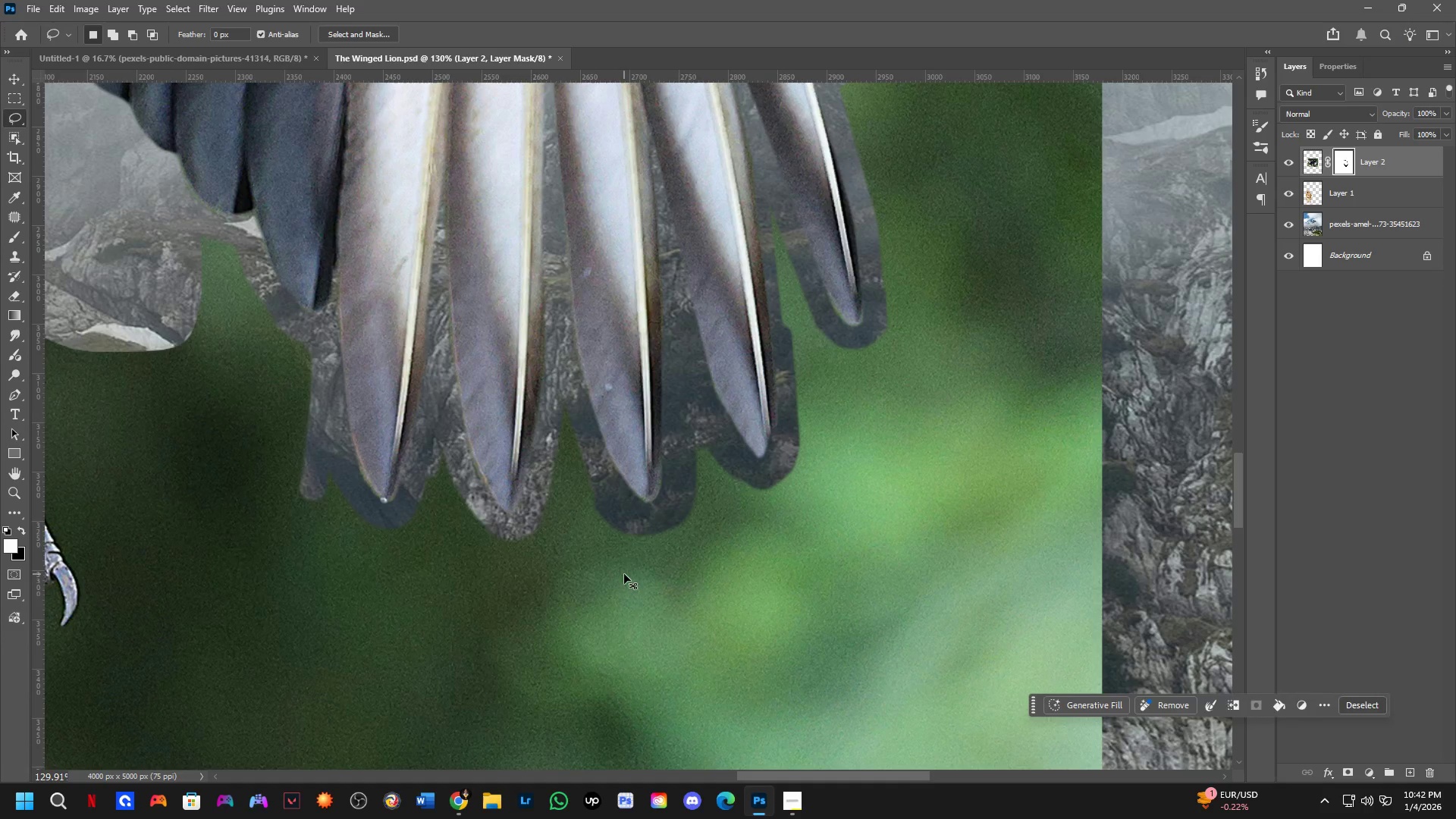 
key(Control+X)
 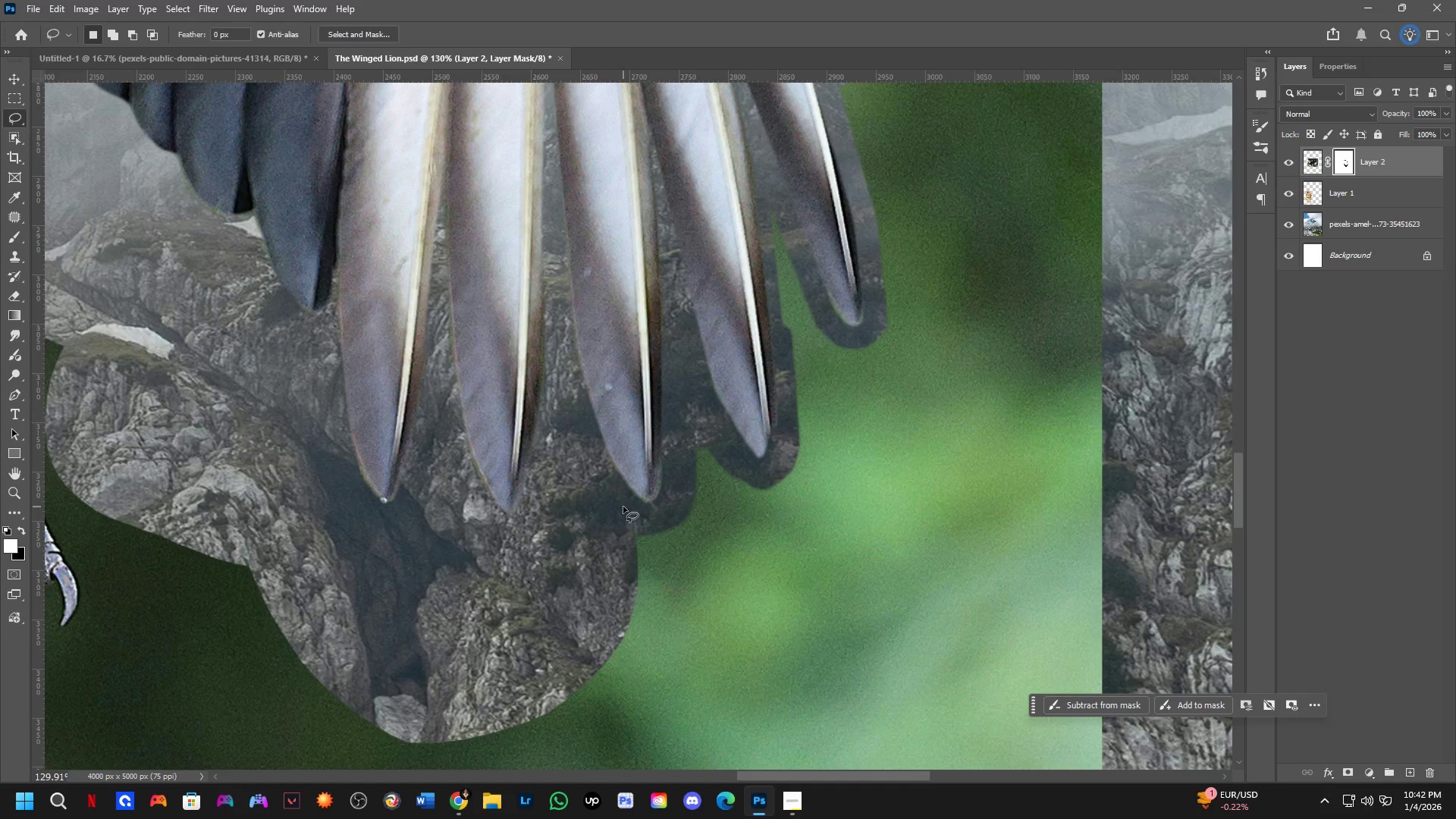 
left_click_drag(start_coordinate=[623, 507], to_coordinate=[545, 592])
 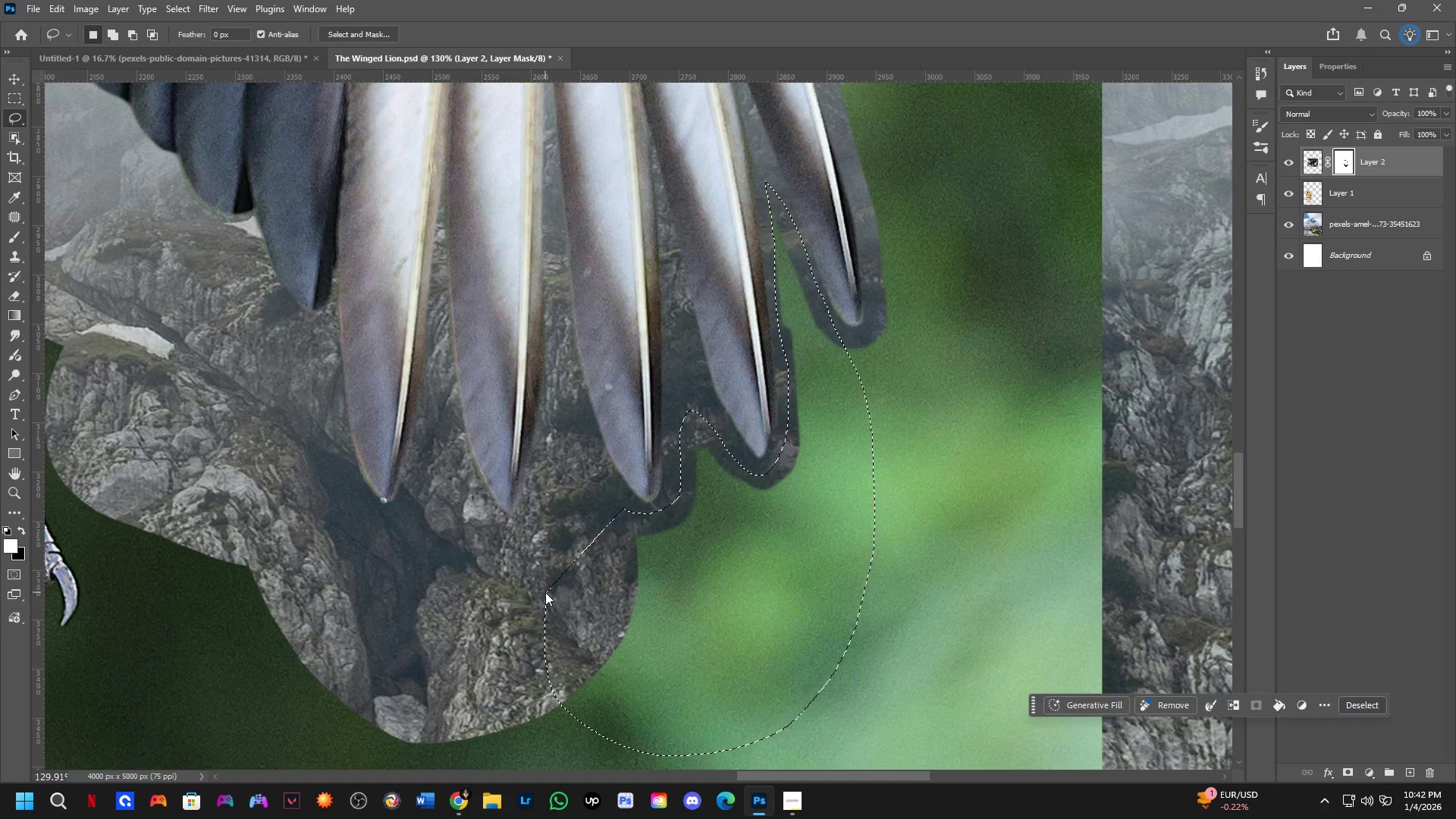 
key(Control+ControlLeft)
 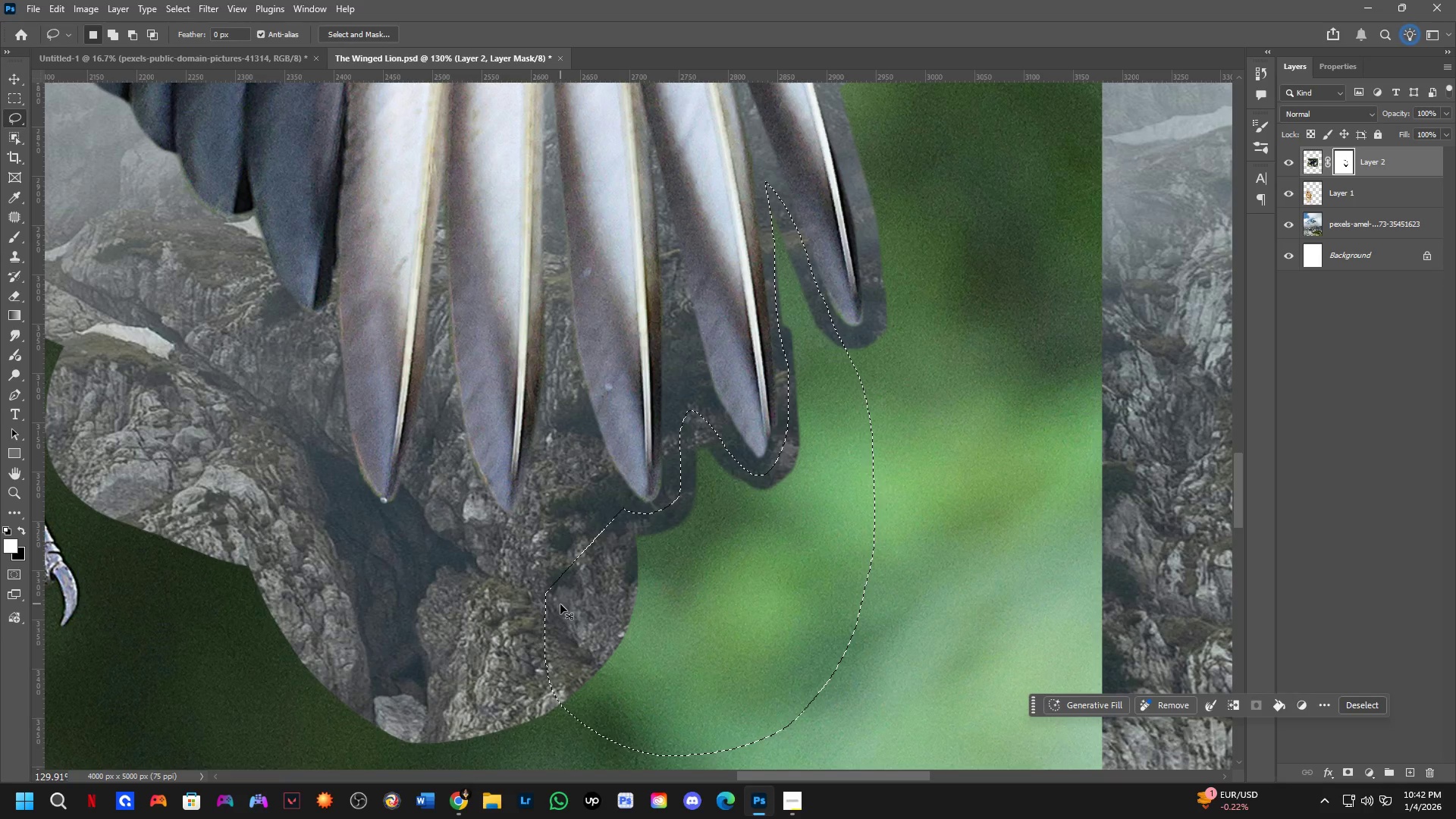 
key(Control+X)
 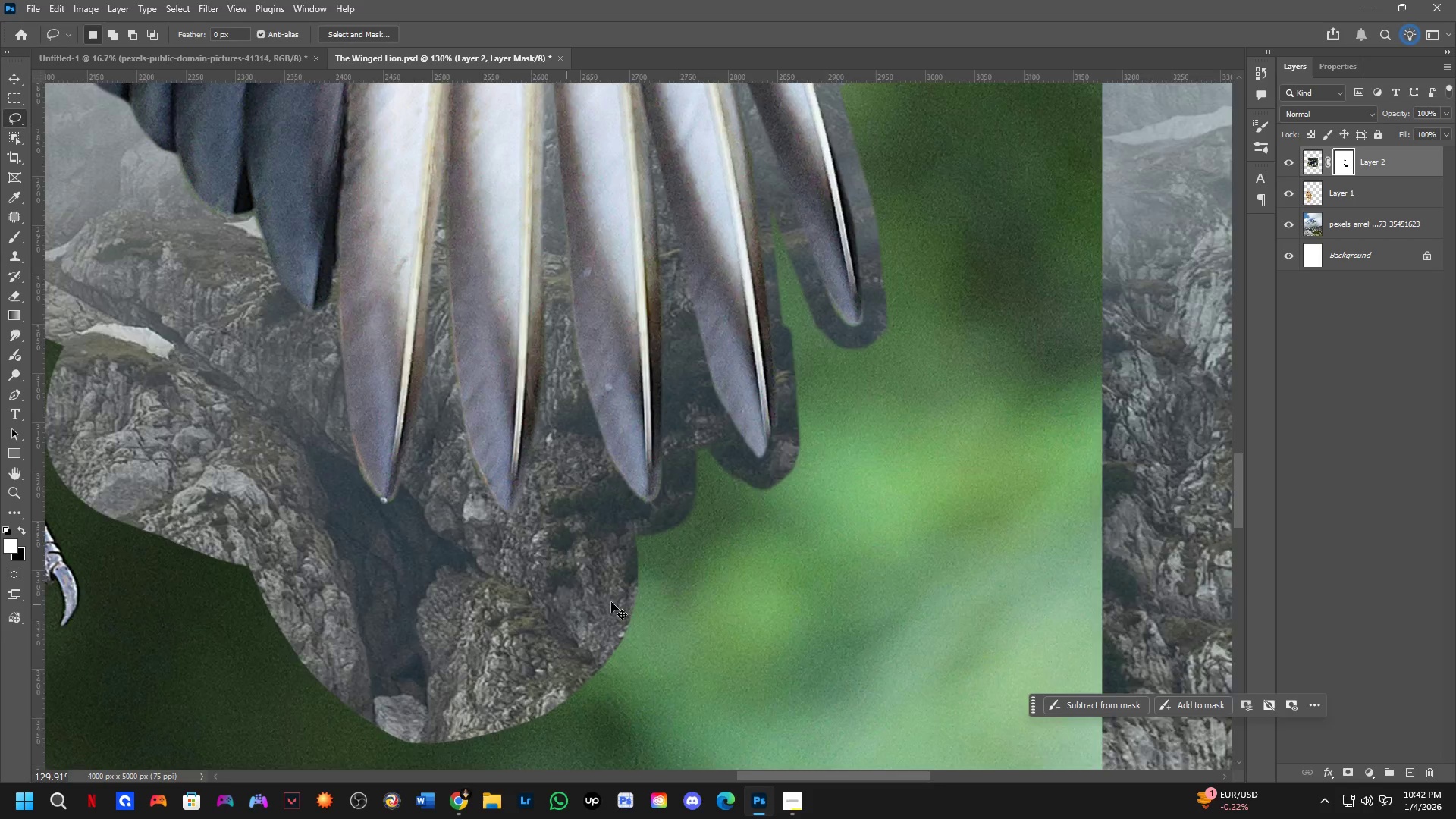 
hold_key(key=Space, duration=0.48)
 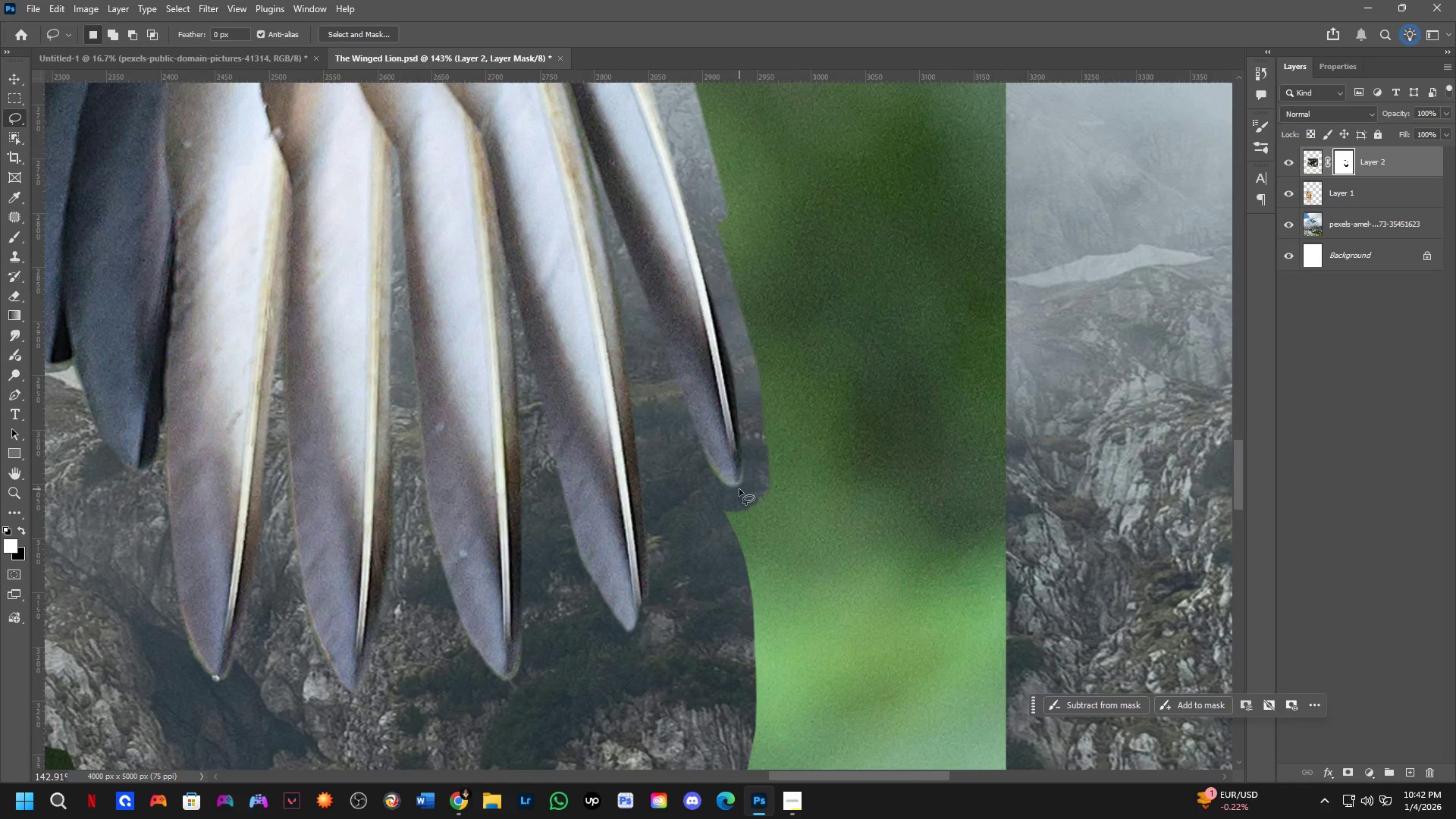 
left_click_drag(start_coordinate=[774, 531], to_coordinate=[687, 645])
 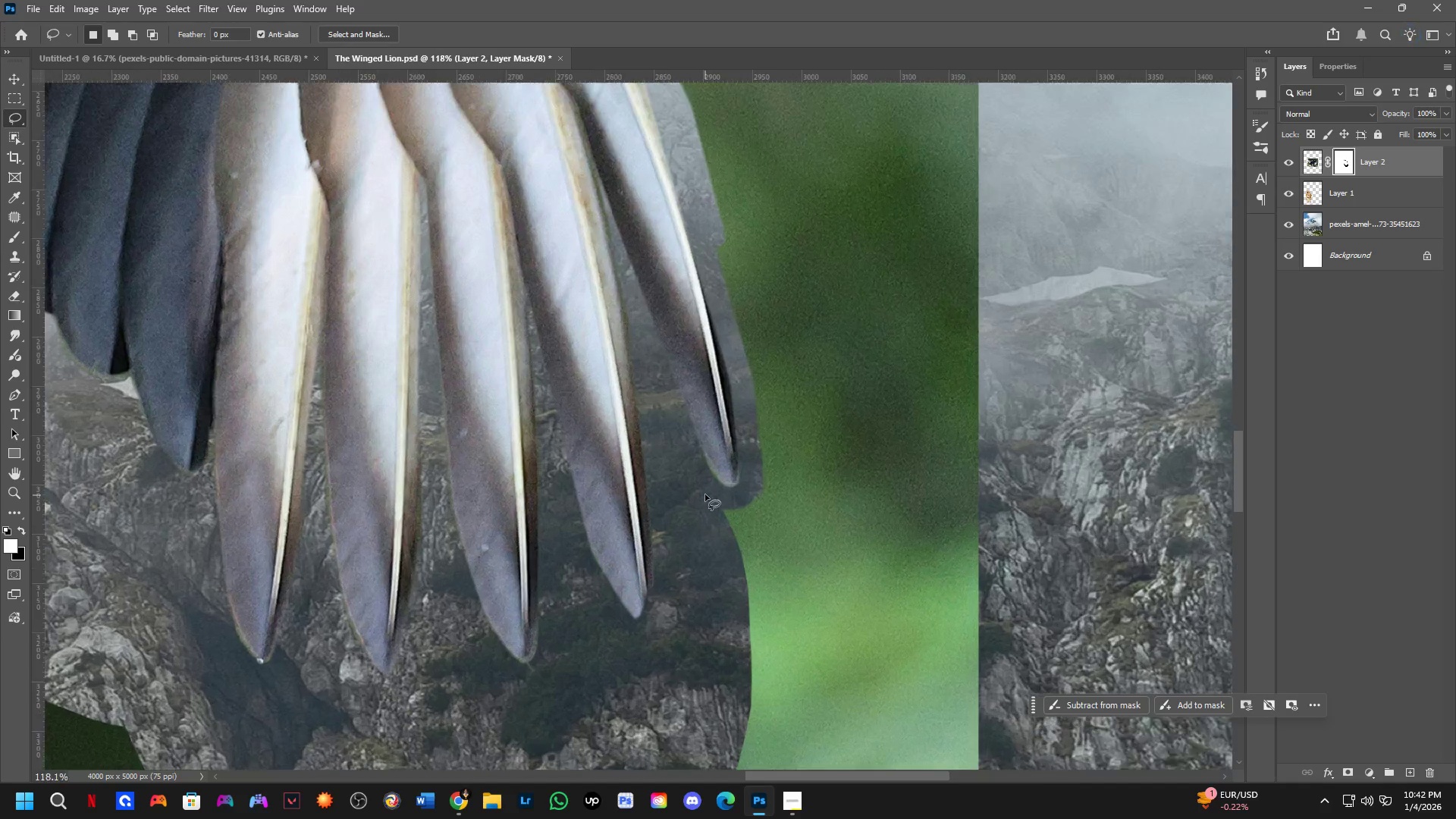 
scroll: coordinate [615, 604], scroll_direction: down, amount: 2.0
 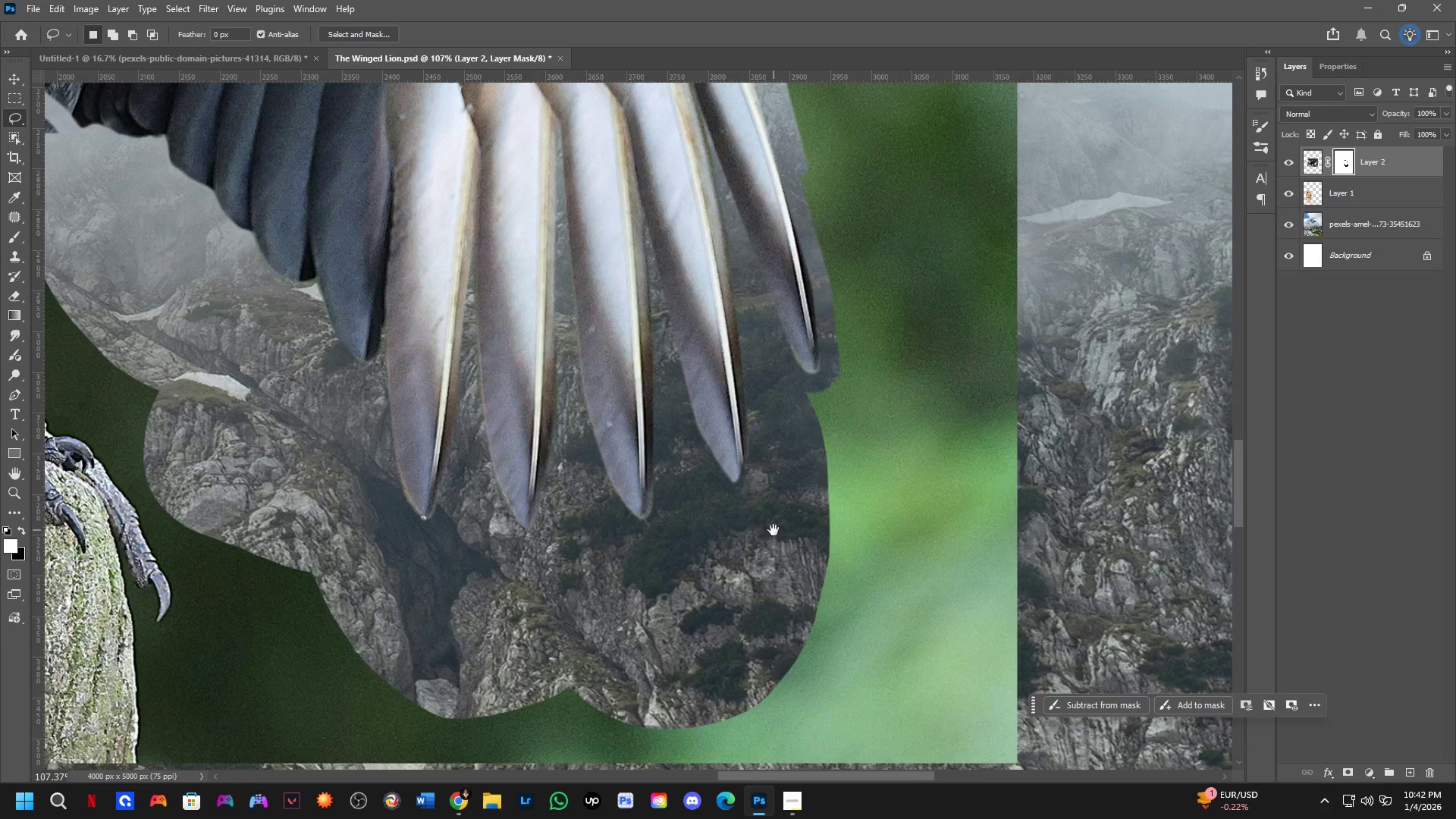 
scroll: coordinate [704, 491], scroll_direction: up, amount: 3.0
 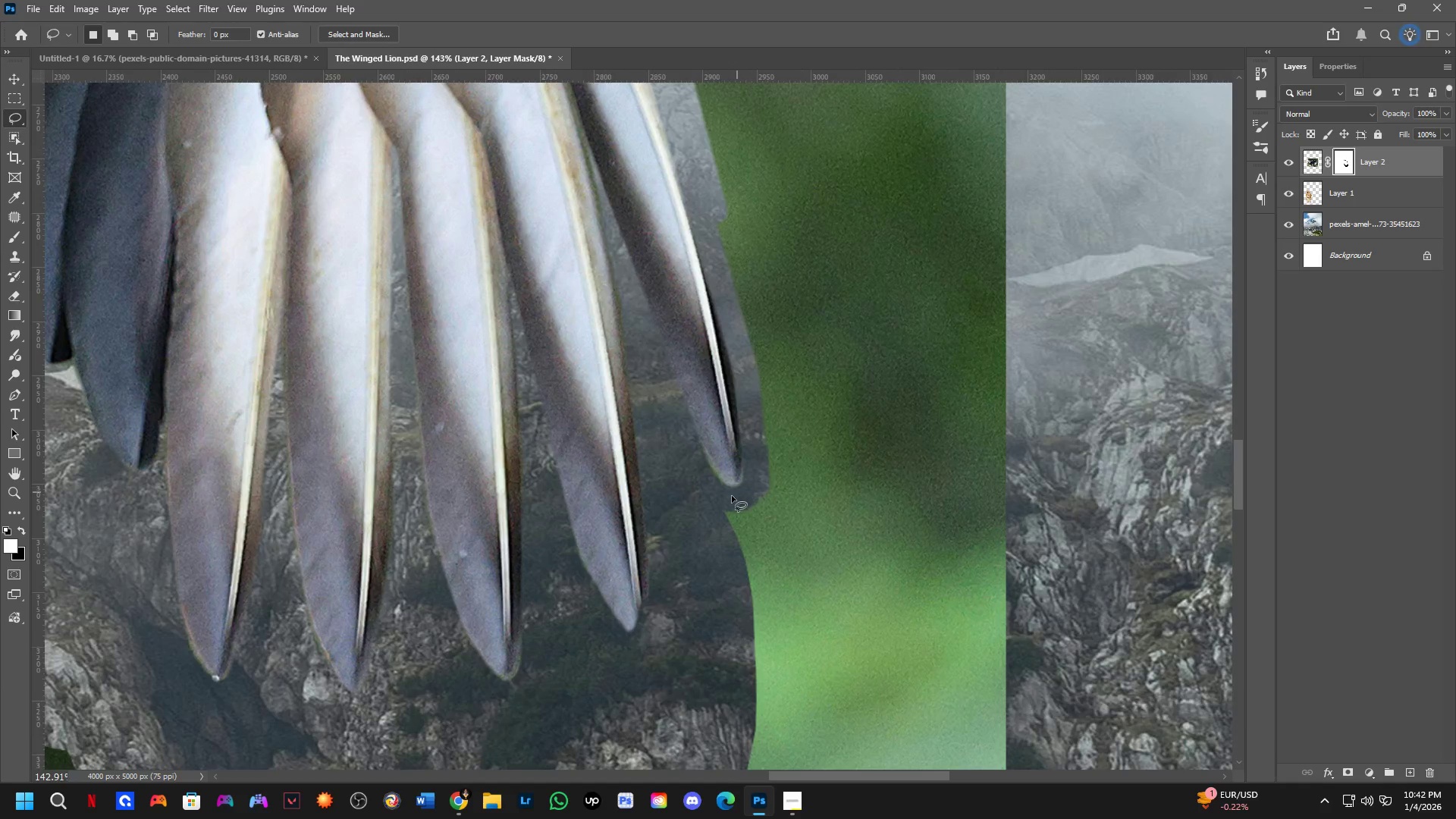 
left_click_drag(start_coordinate=[738, 491], to_coordinate=[749, 499])
 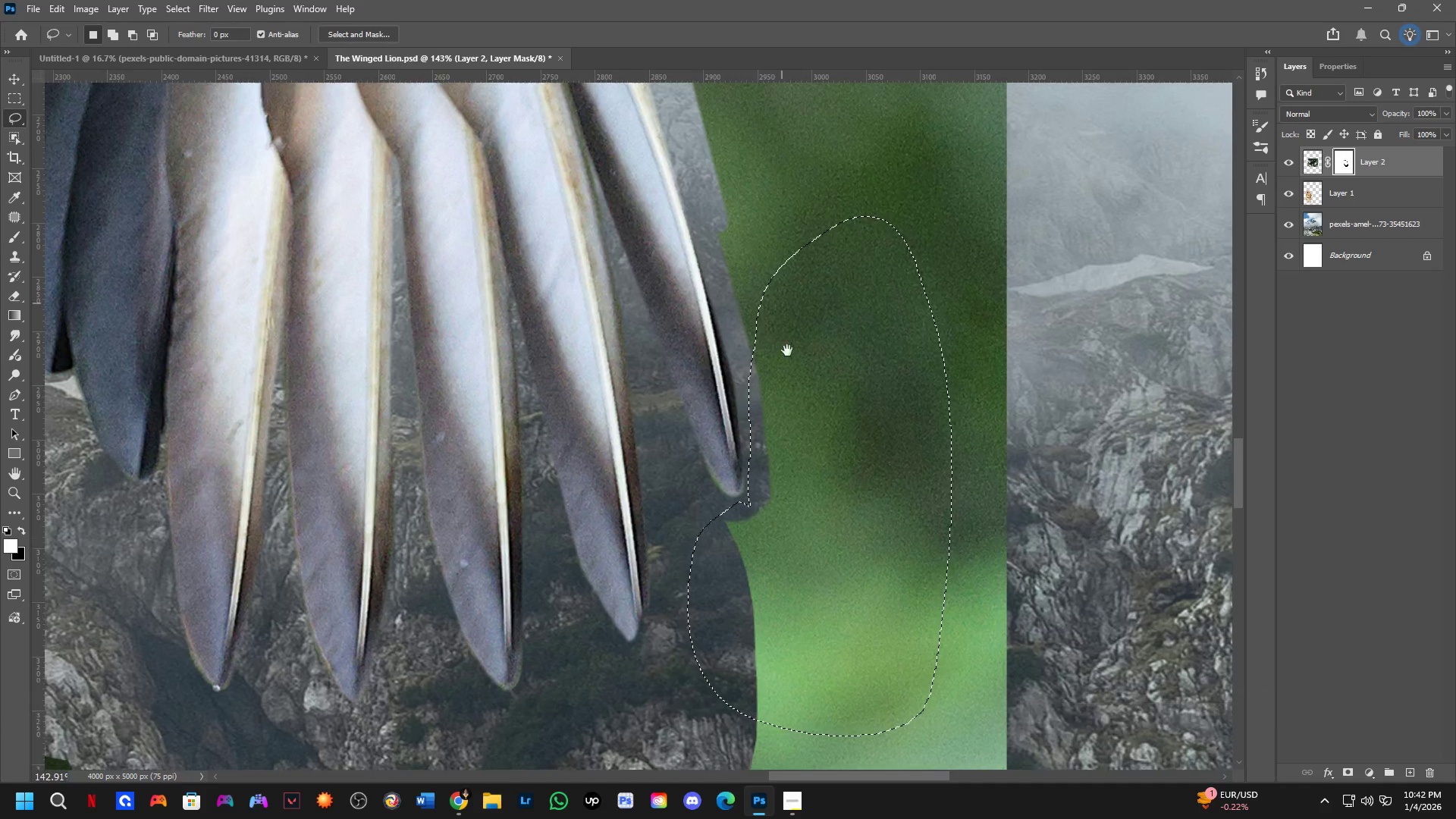 
hold_key(key=Space, duration=0.52)
 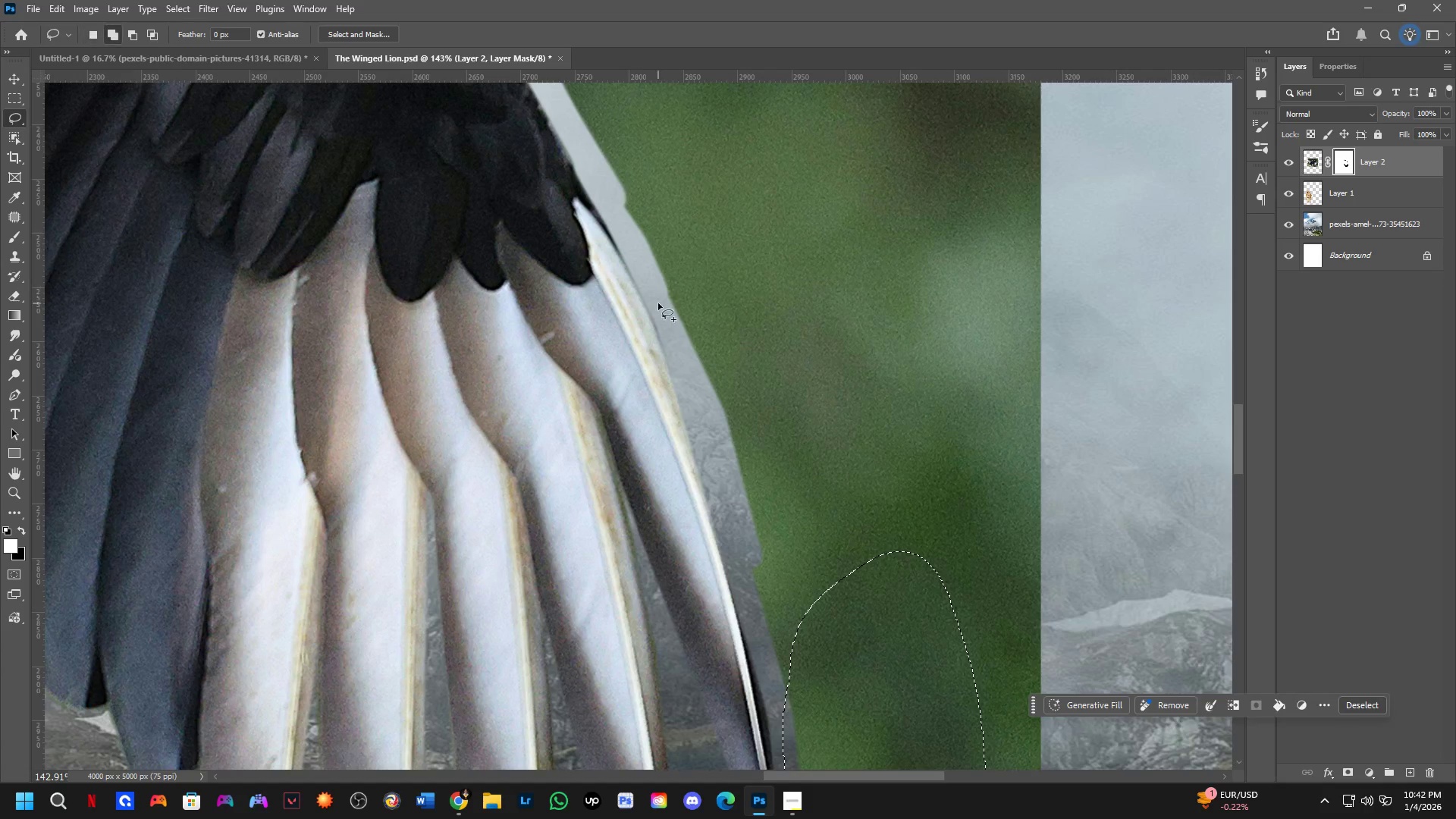 
left_click_drag(start_coordinate=[780, 275], to_coordinate=[814, 620])
 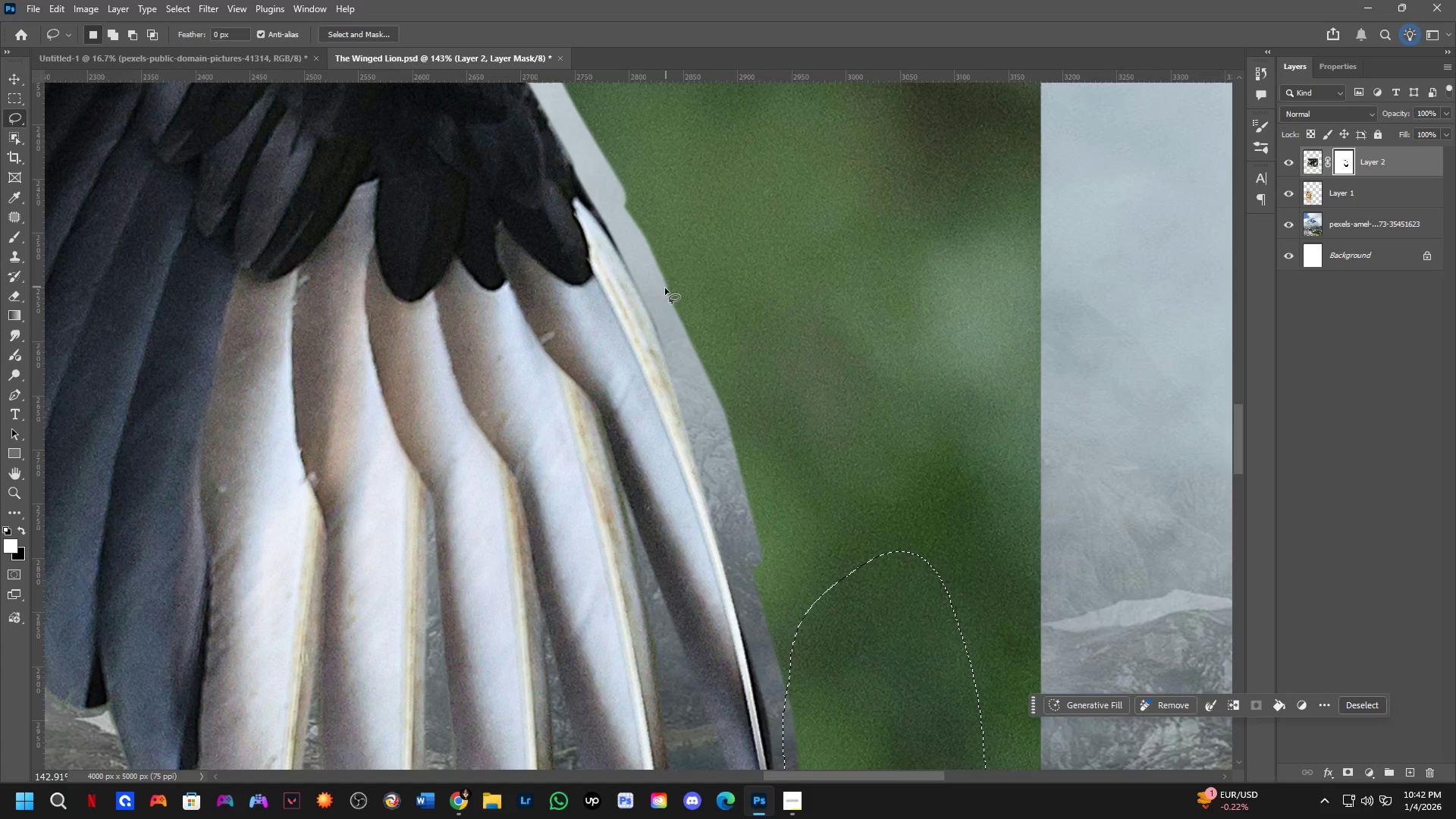 
hold_key(key=ShiftLeft, duration=0.31)
left_click_drag(start_coordinate=[670, 331], to_coordinate=[713, 102])
 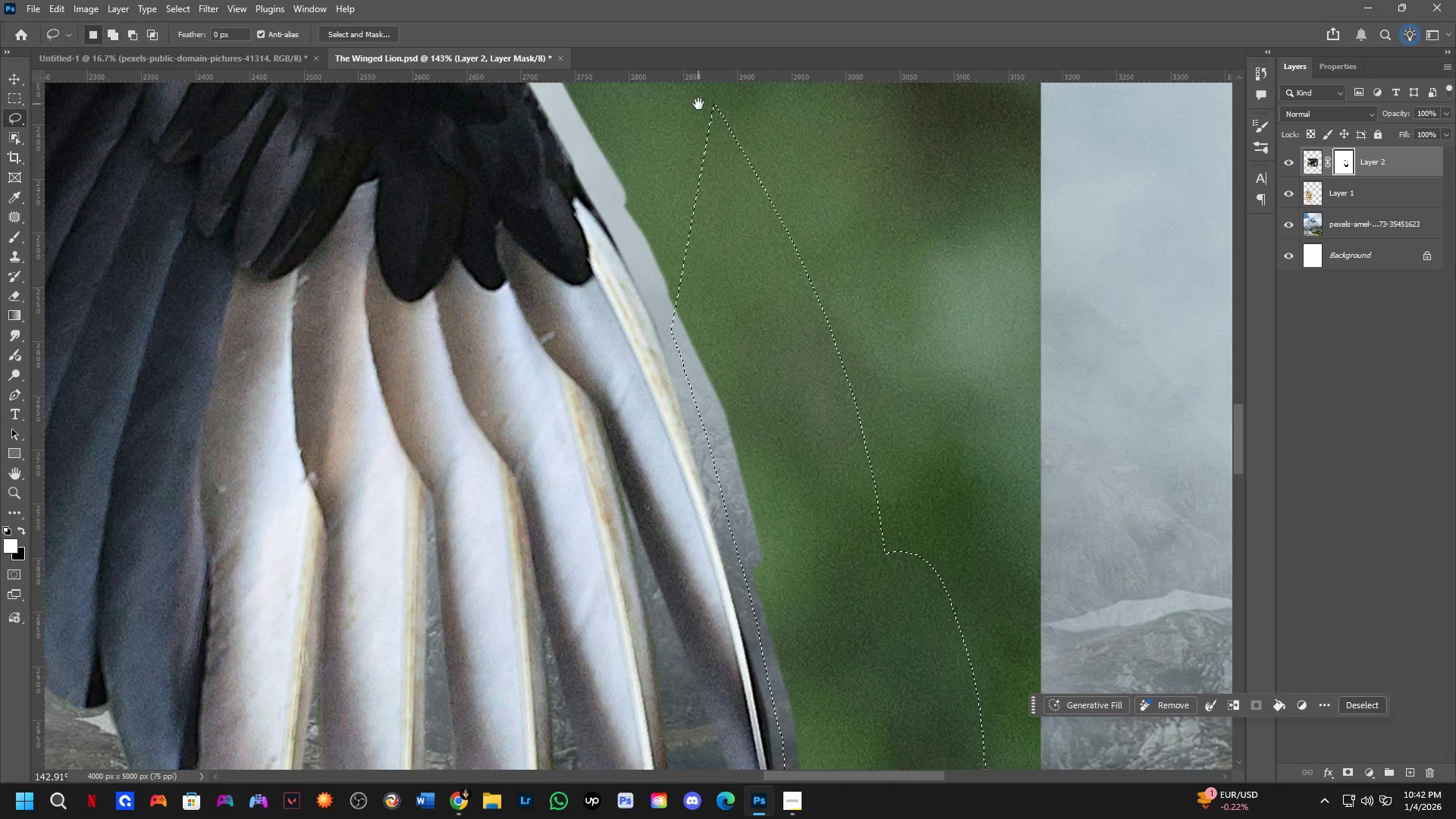 
hold_key(key=Space, duration=0.48)
 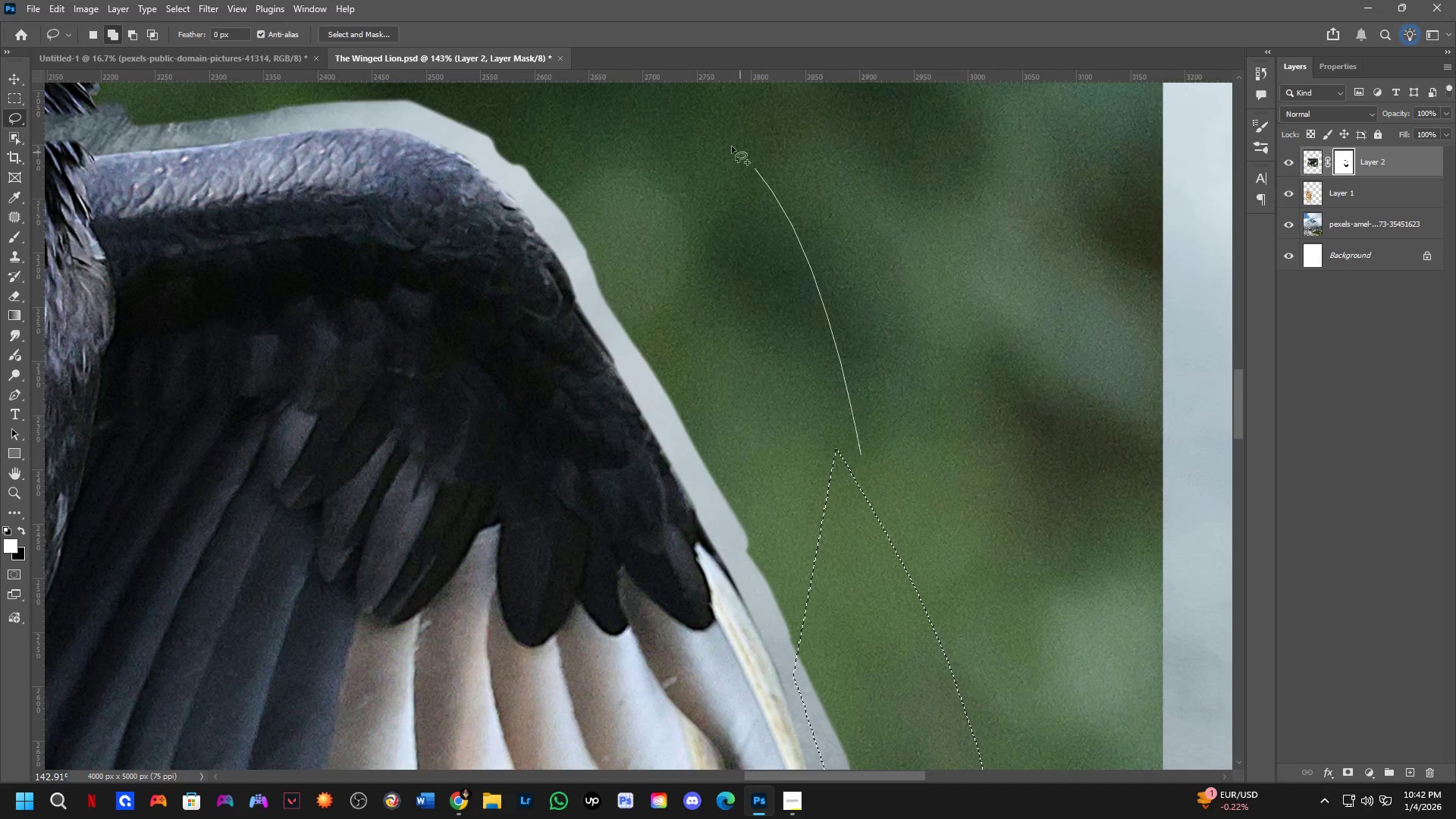 
left_click_drag(start_coordinate=[702, 127], to_coordinate=[824, 472])
 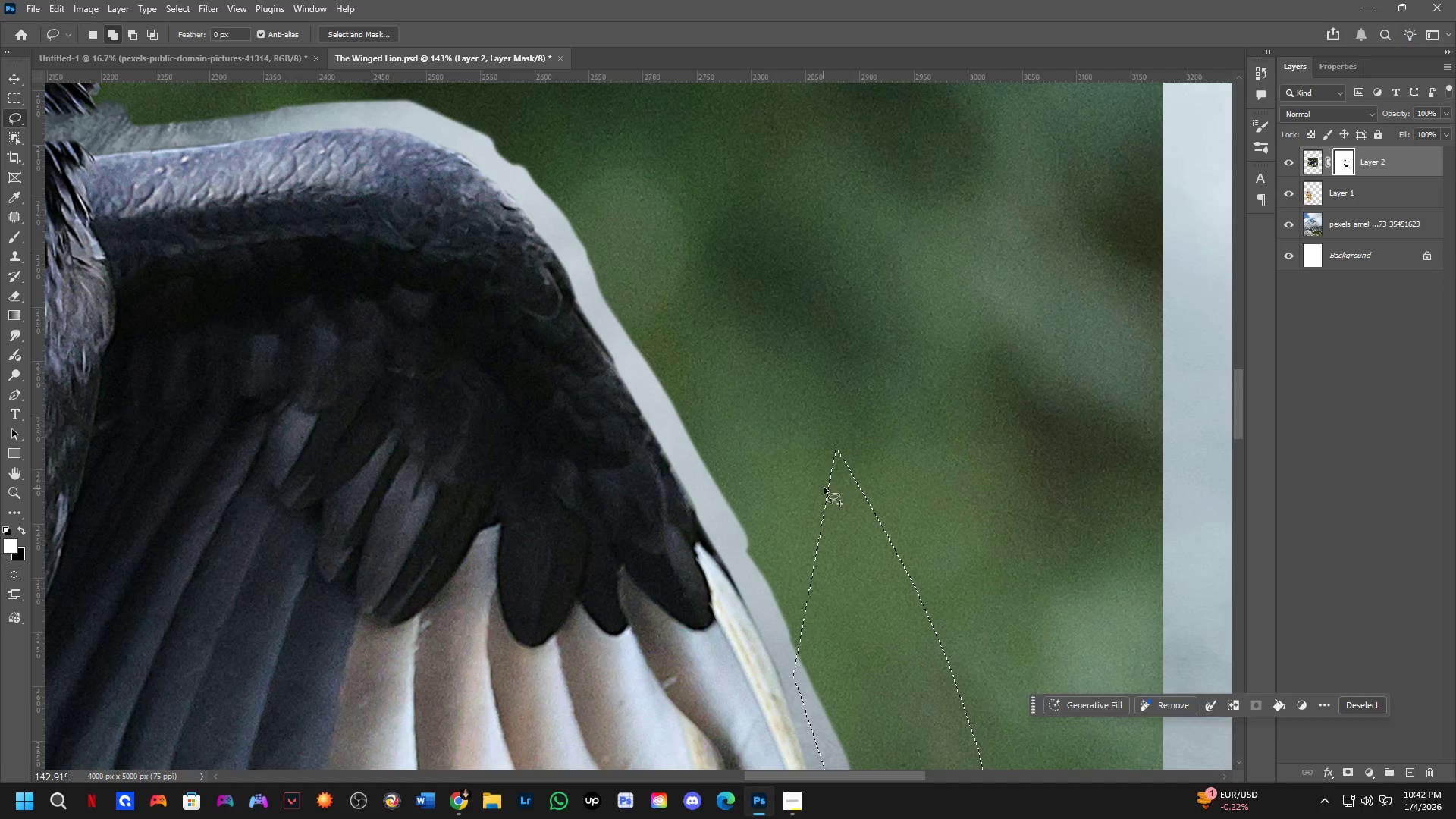 
hold_key(key=ShiftLeft, duration=0.34)
left_click_drag(start_coordinate=[861, 455], to_coordinate=[819, 710])
 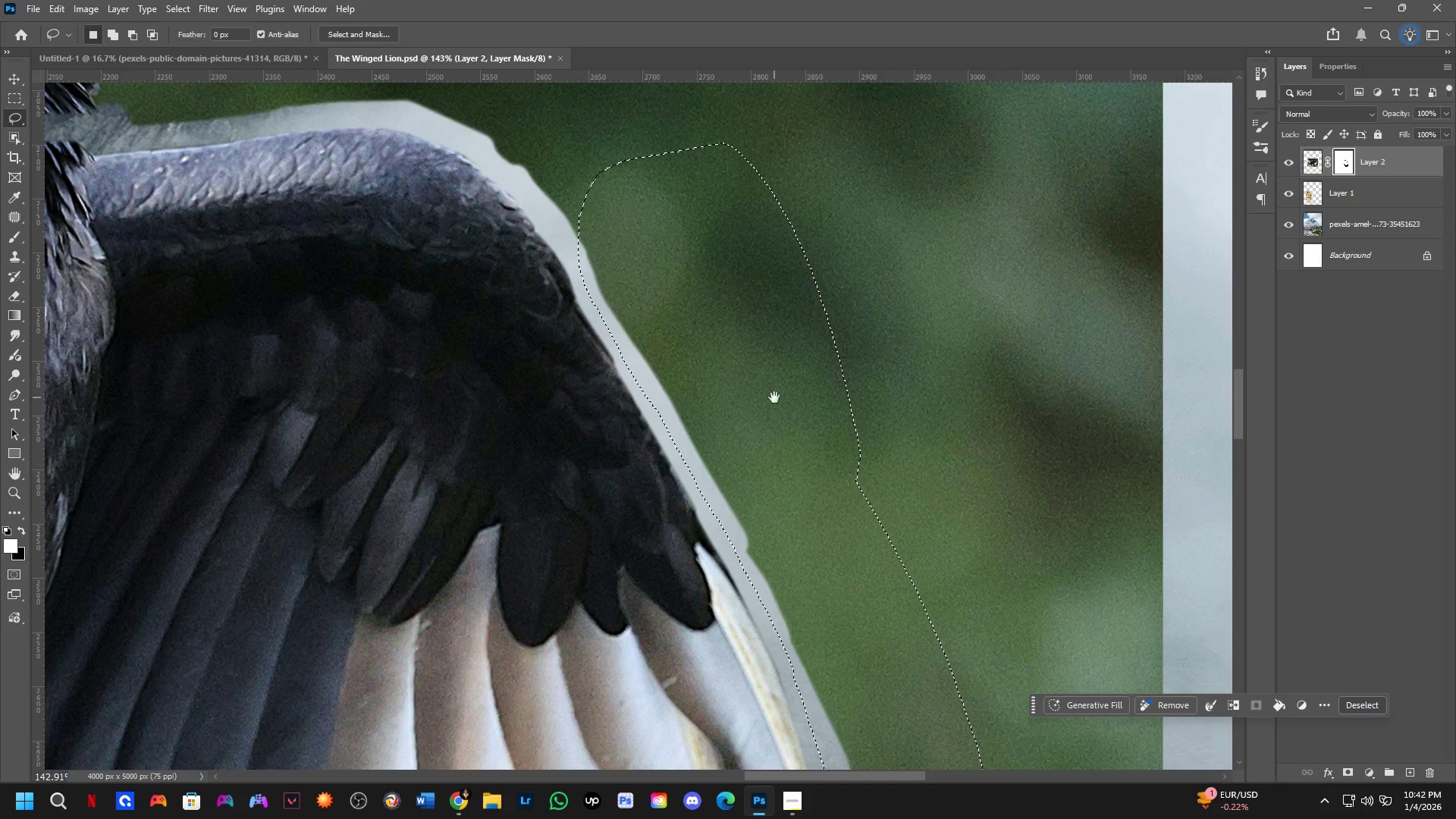 
hold_key(key=Space, duration=0.36)
 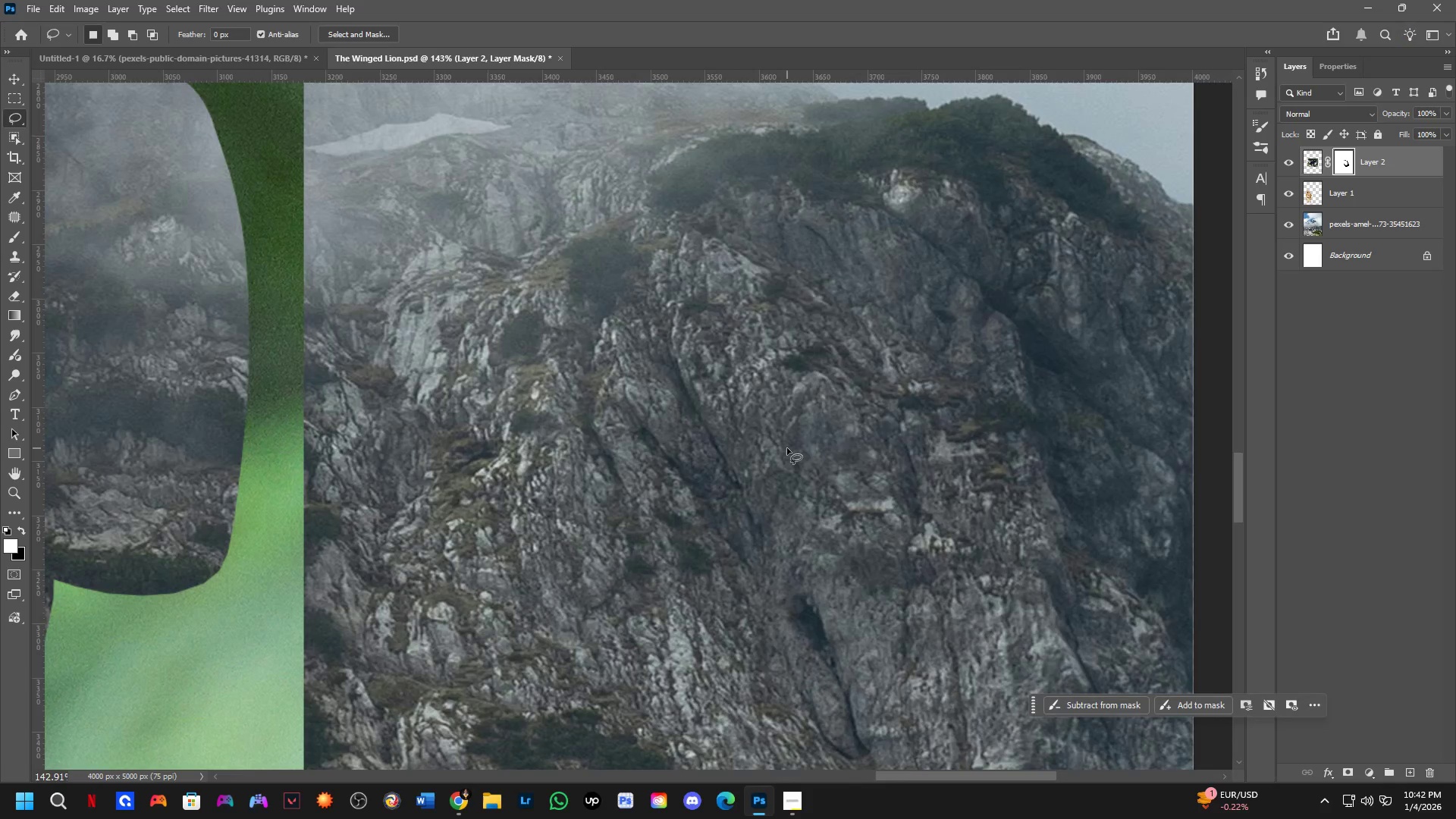 
left_click_drag(start_coordinate=[774, 397], to_coordinate=[787, 448])
 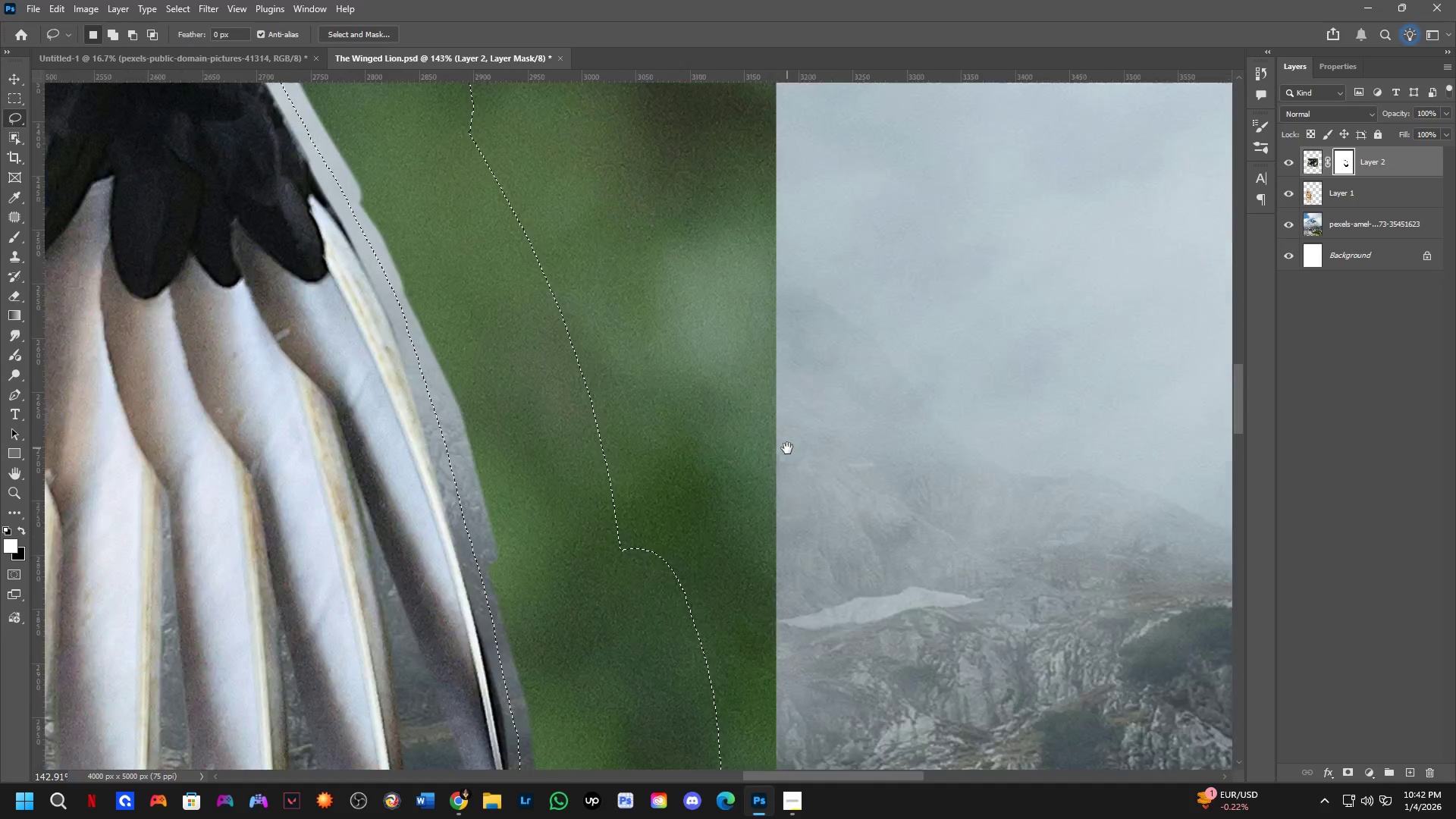 
key(Control+X)
 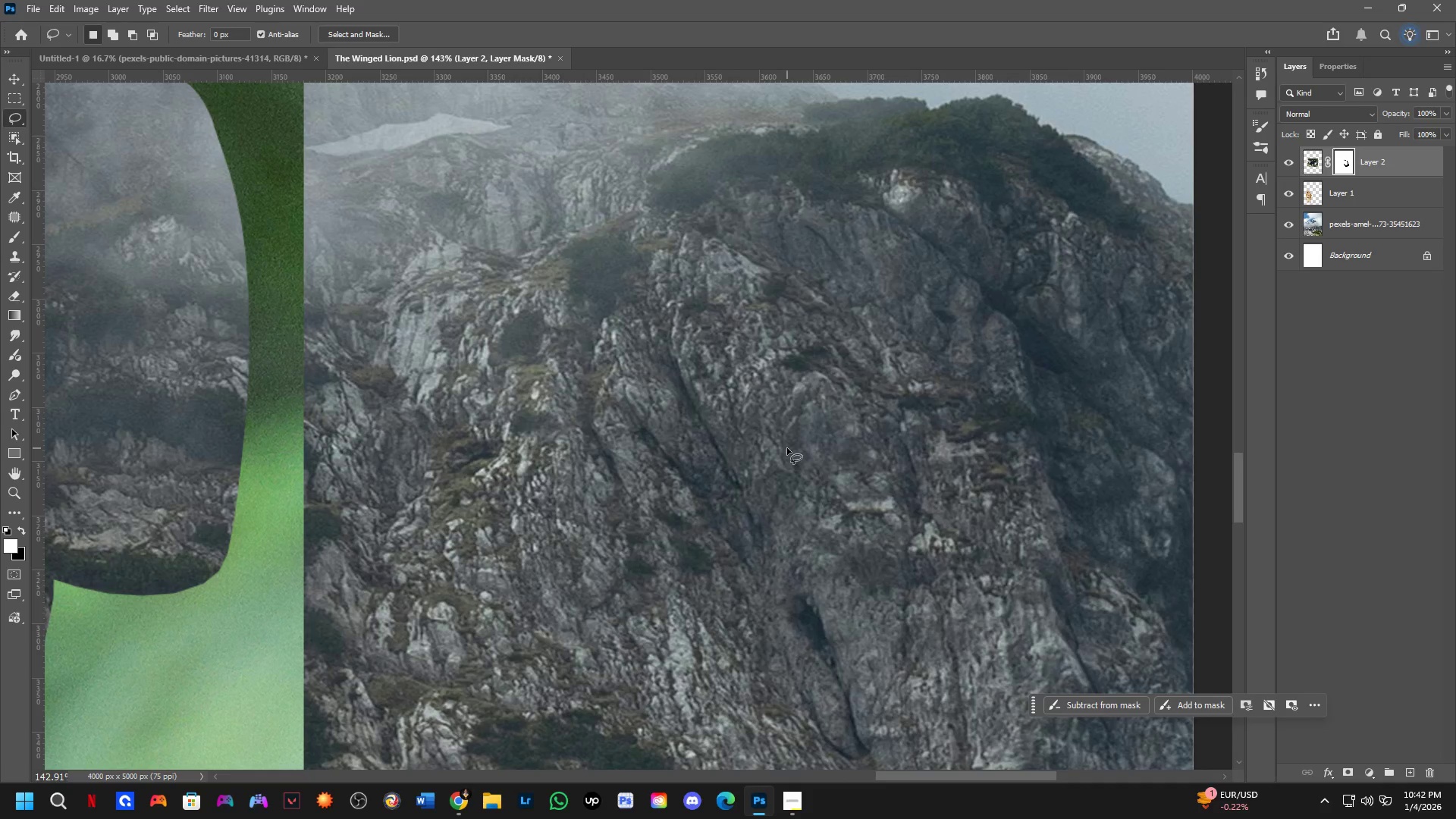 
hold_key(key=Space, duration=0.55)
 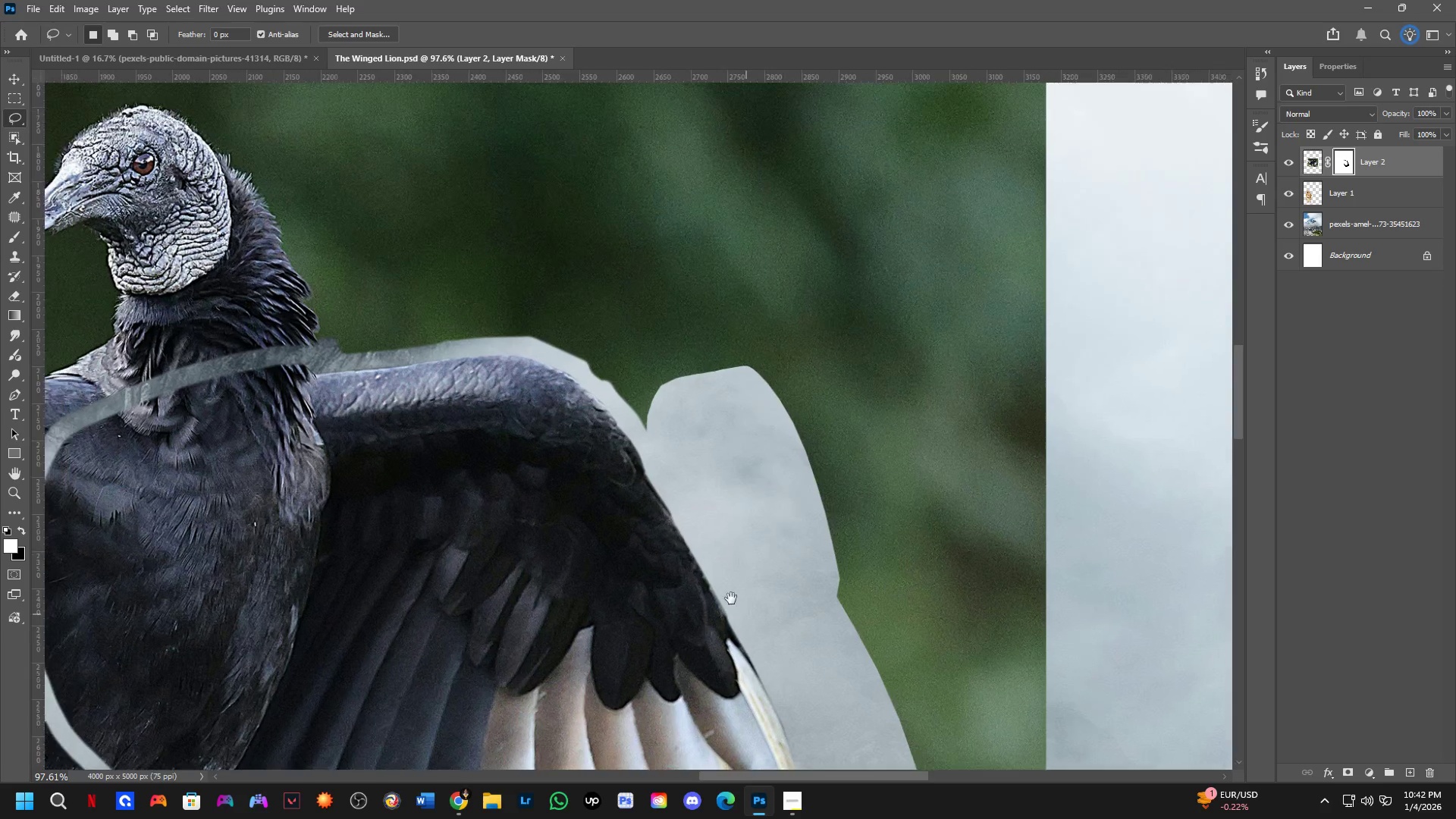 
left_click_drag(start_coordinate=[469, 312], to_coordinate=[877, 675])
 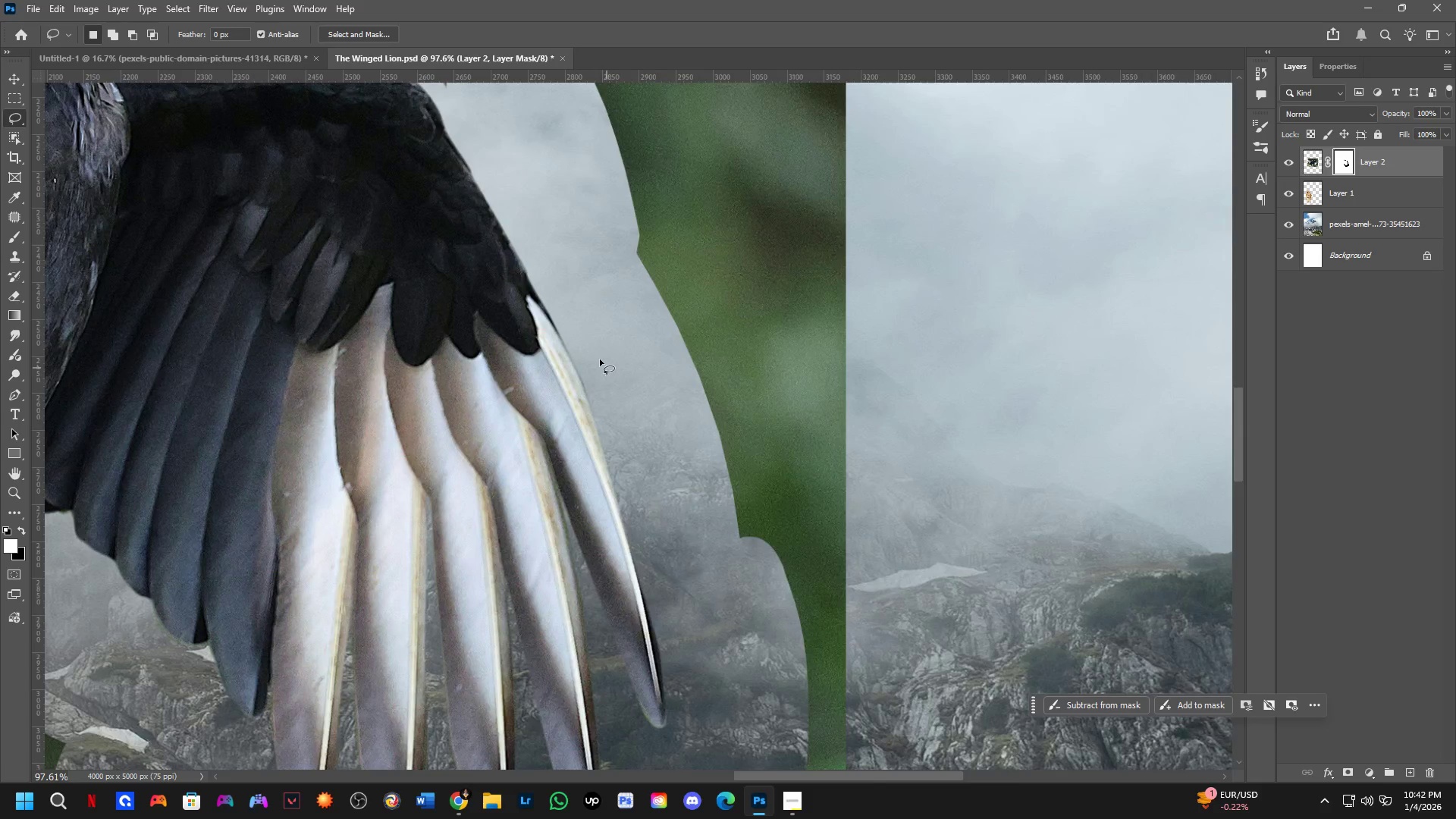 
scroll: coordinate [723, 391], scroll_direction: down, amount: 4.0
 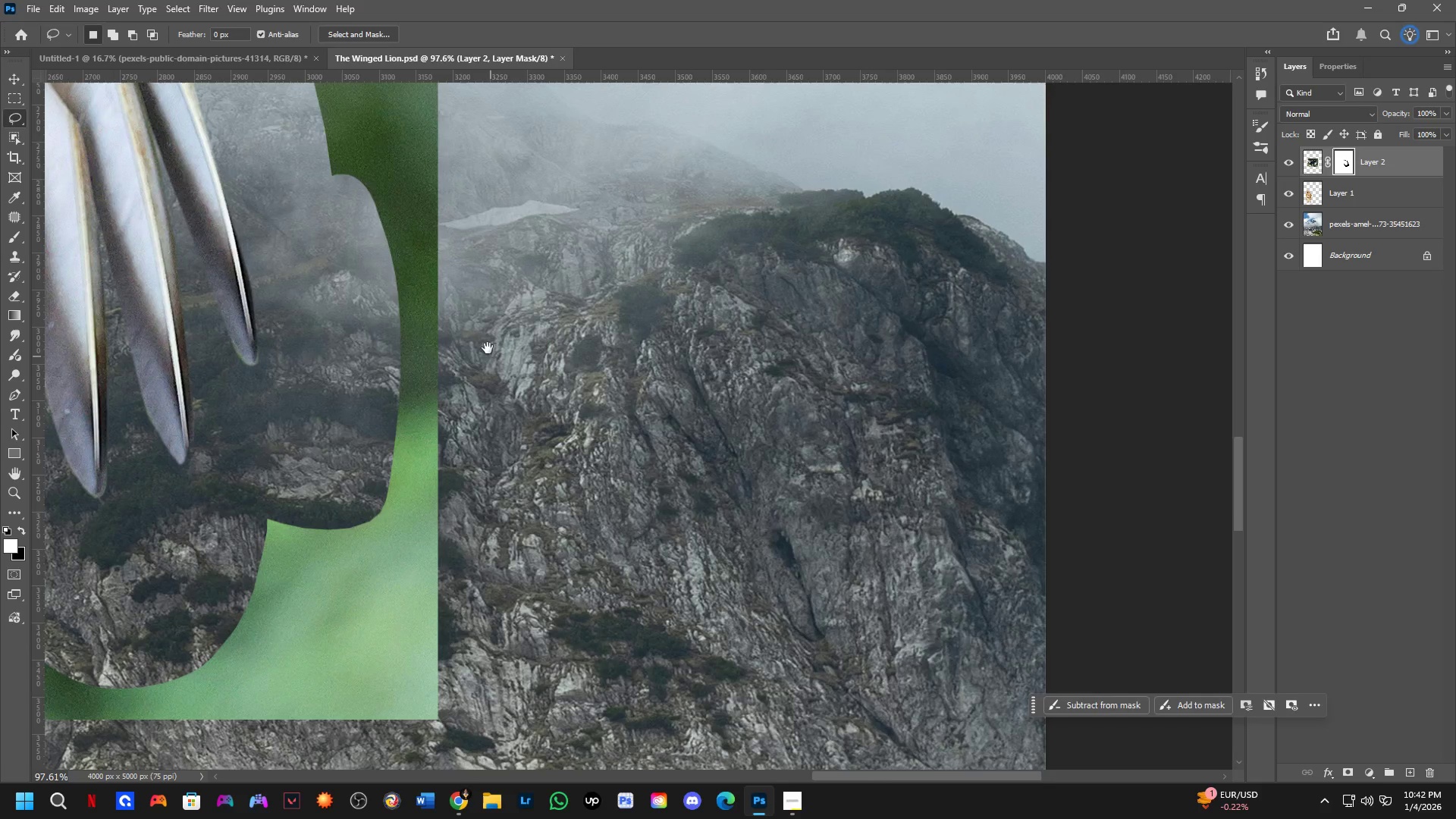 
hold_key(key=Space, duration=0.47)
 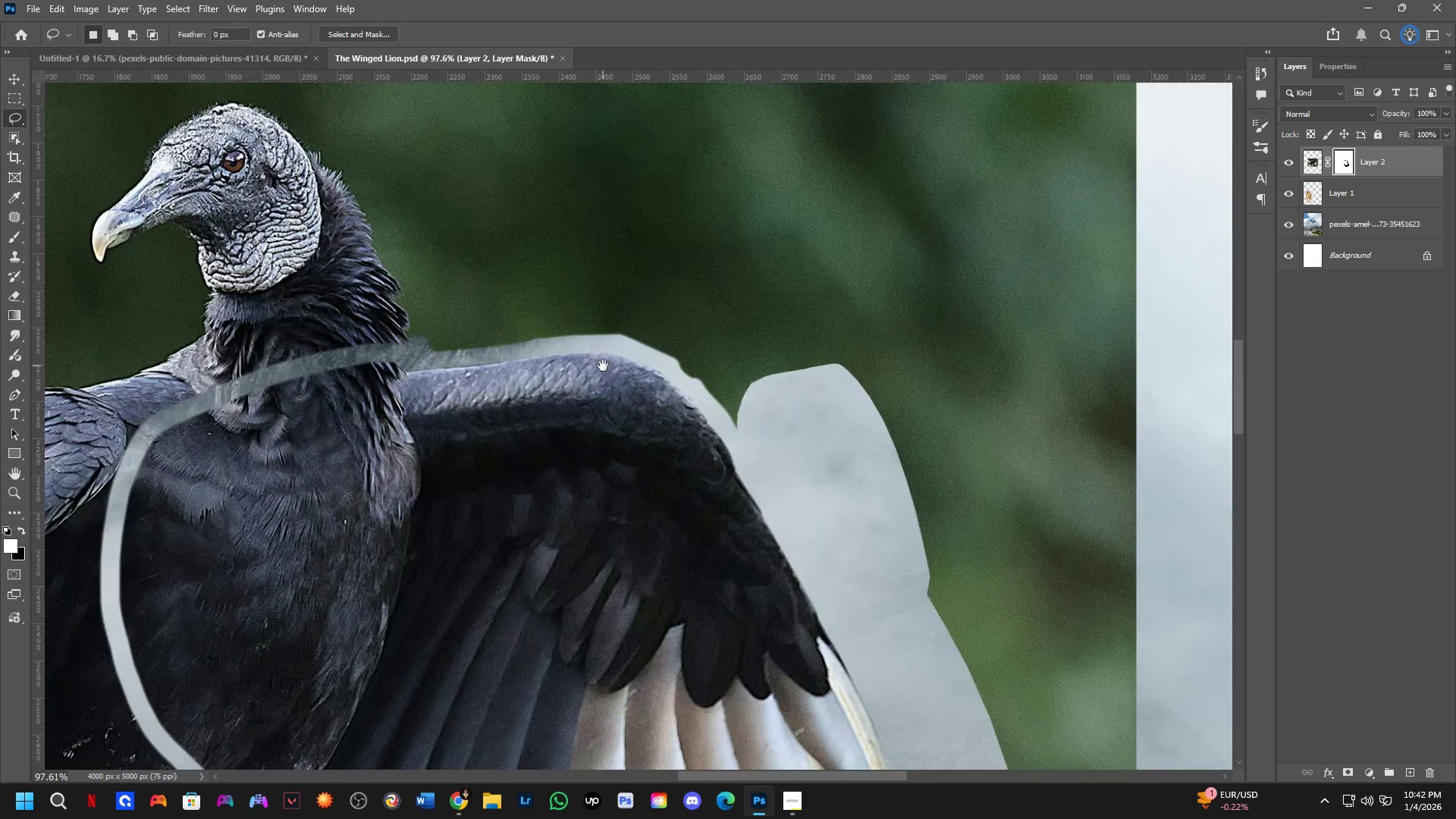 
left_click_drag(start_coordinate=[585, 328], to_coordinate=[763, 638])
 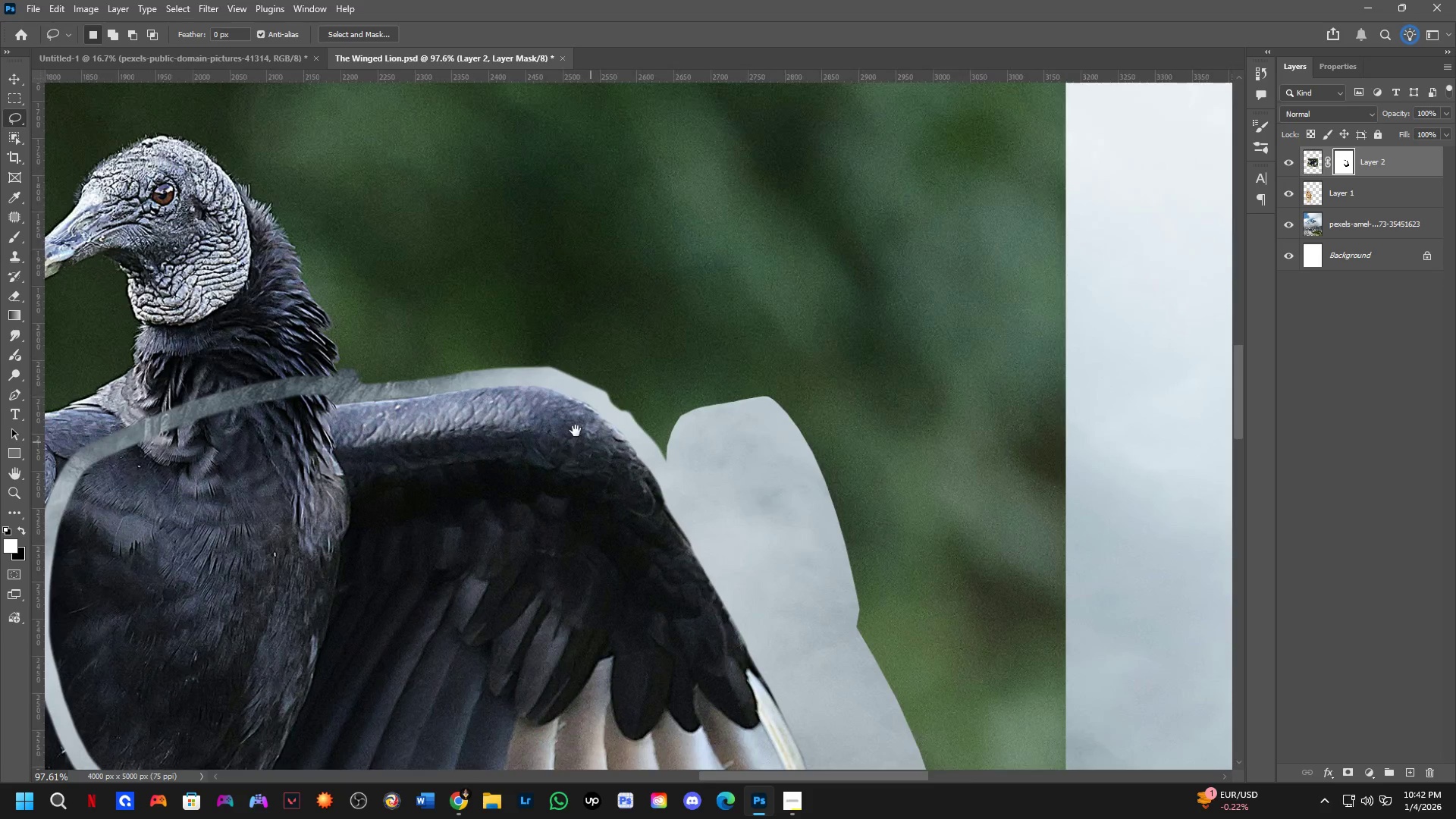 
hold_key(key=Space, duration=0.45)
 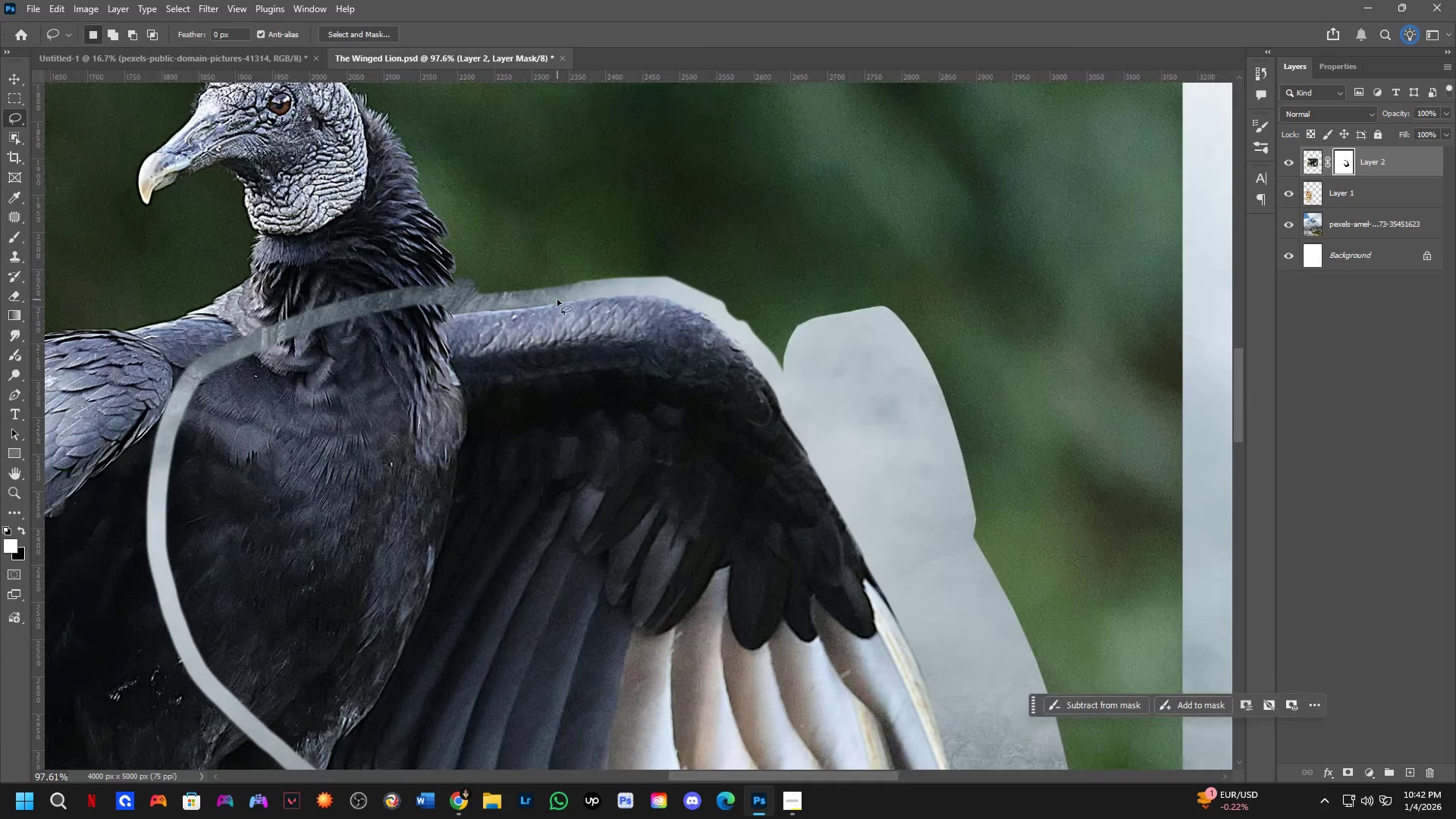 
left_click_drag(start_coordinate=[551, 419], to_coordinate=[603, 366])
 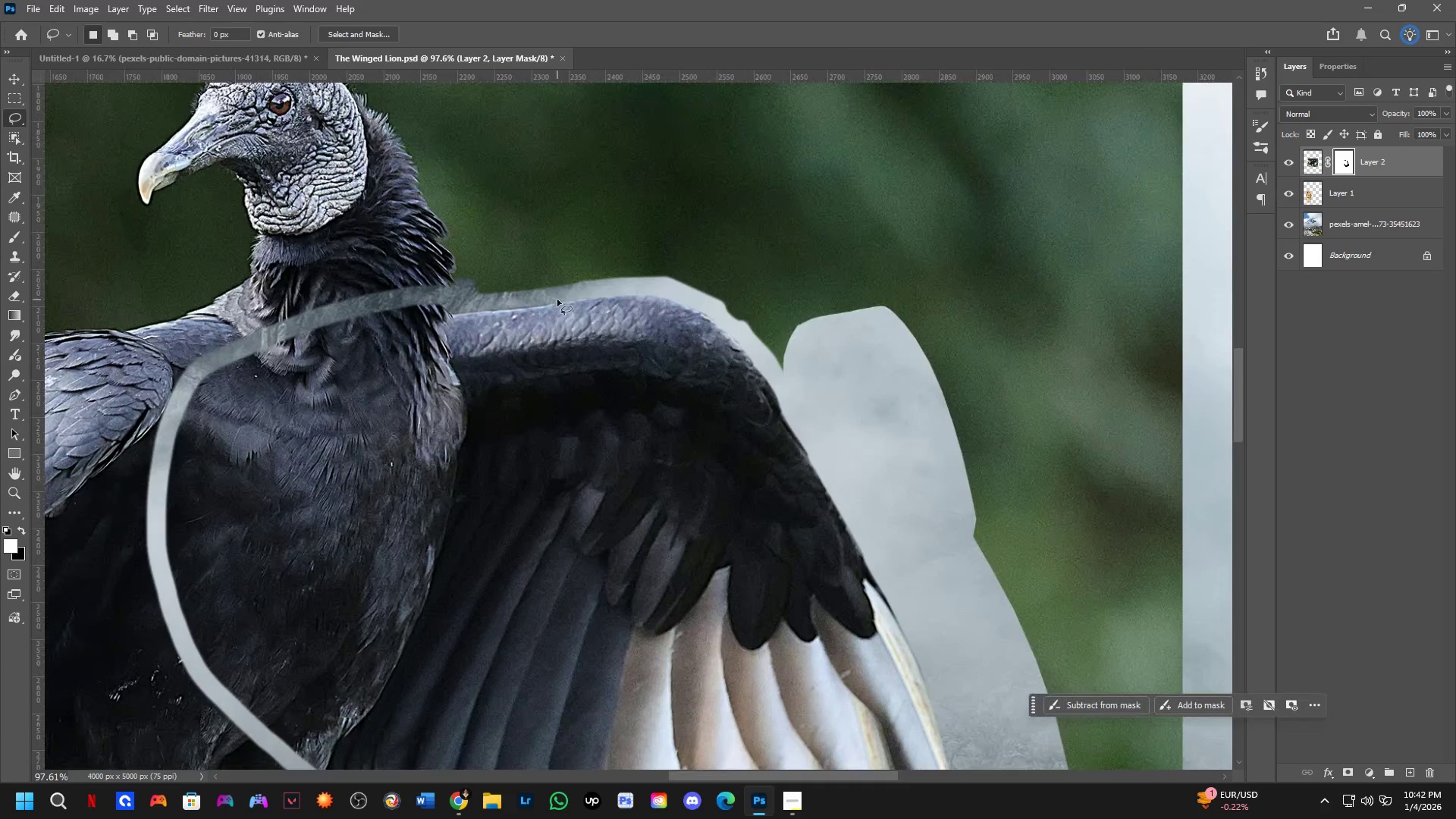 
scroll: coordinate [591, 302], scroll_direction: down, amount: 9.0
 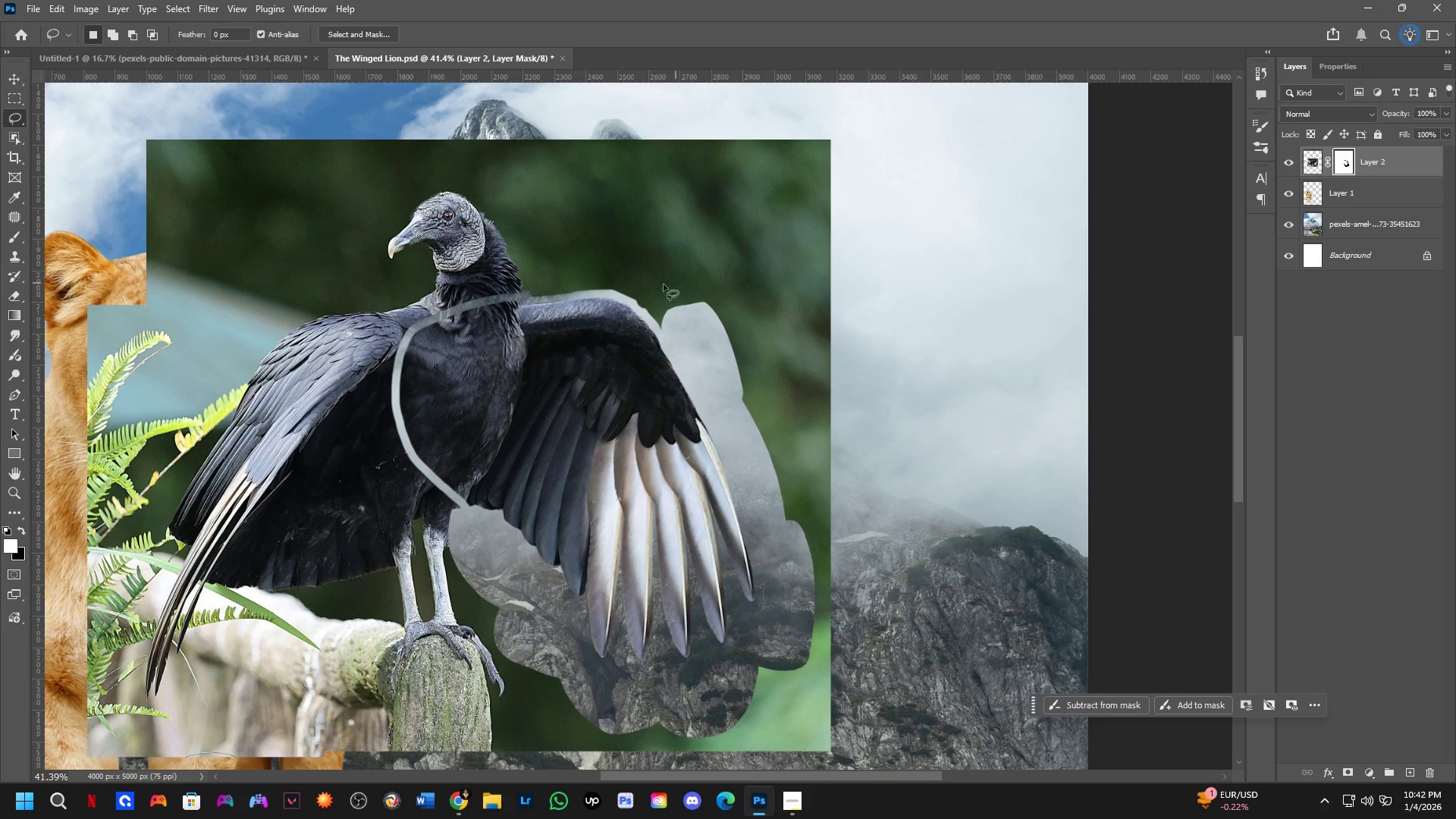 
scroll: coordinate [635, 287], scroll_direction: up, amount: 5.0
 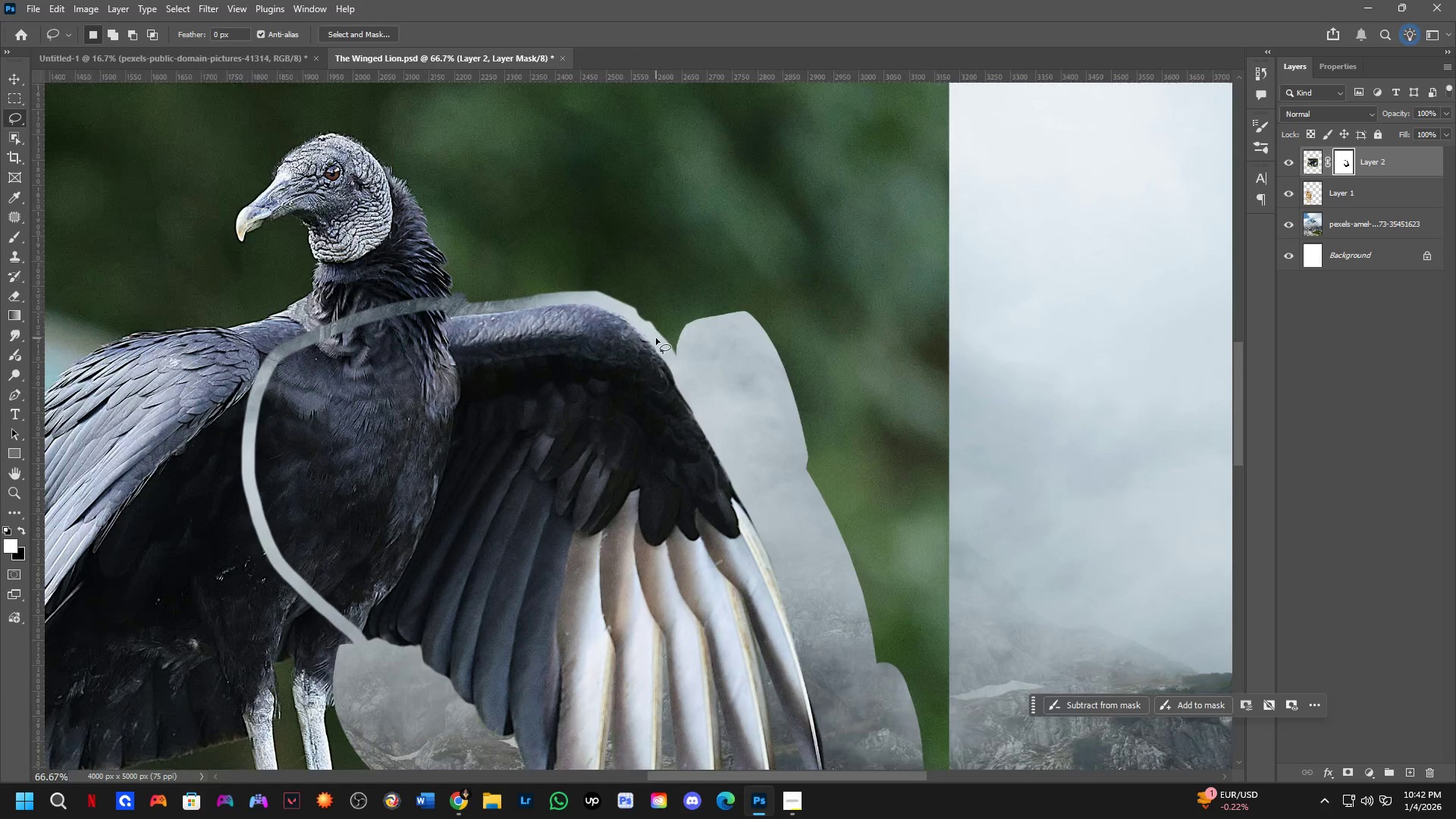 
left_click_drag(start_coordinate=[656, 339], to_coordinate=[645, 331])
 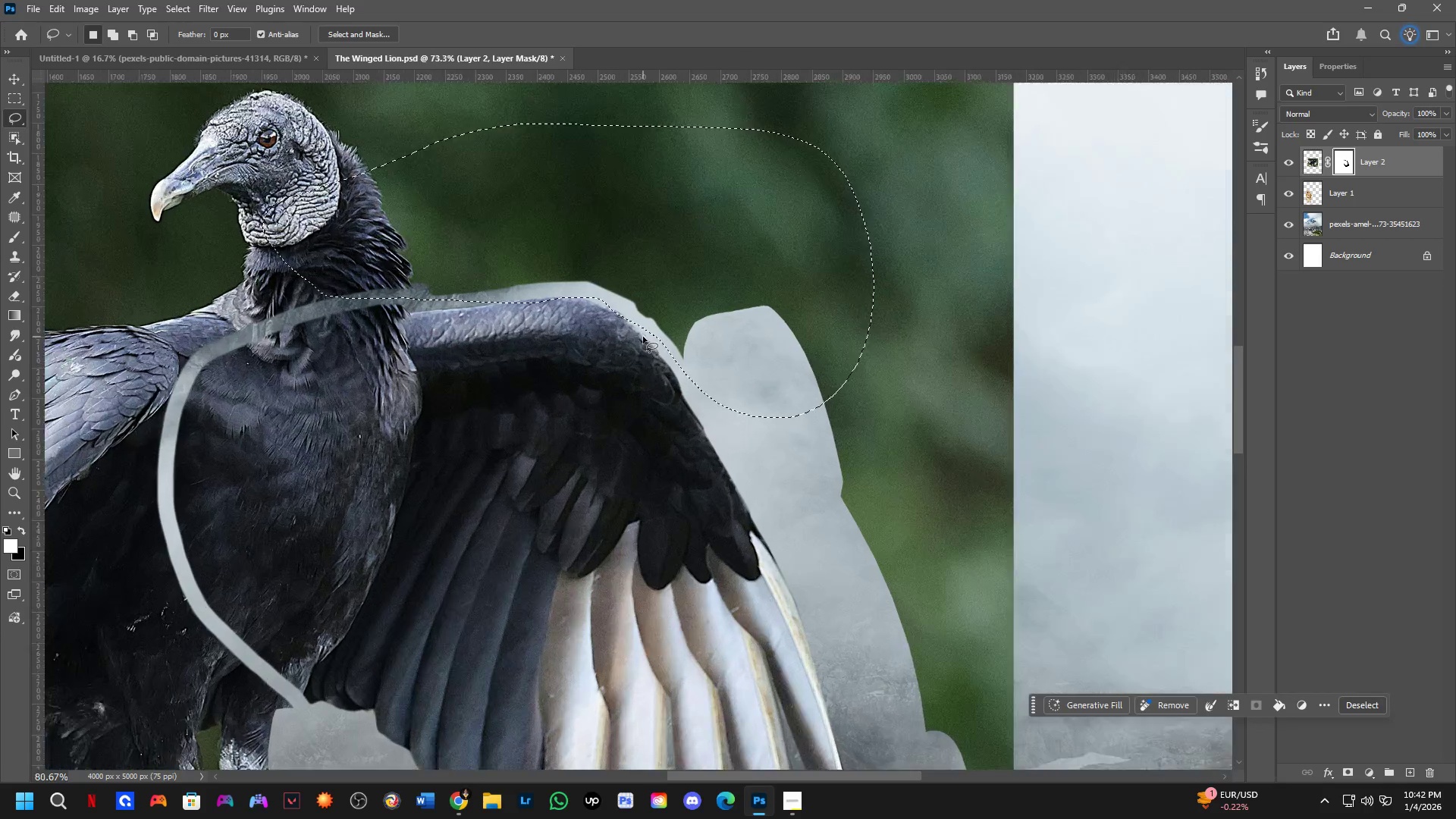 
hold_key(key=AltLeft, duration=0.34)
left_click_drag(start_coordinate=[661, 344], to_coordinate=[588, 540])
 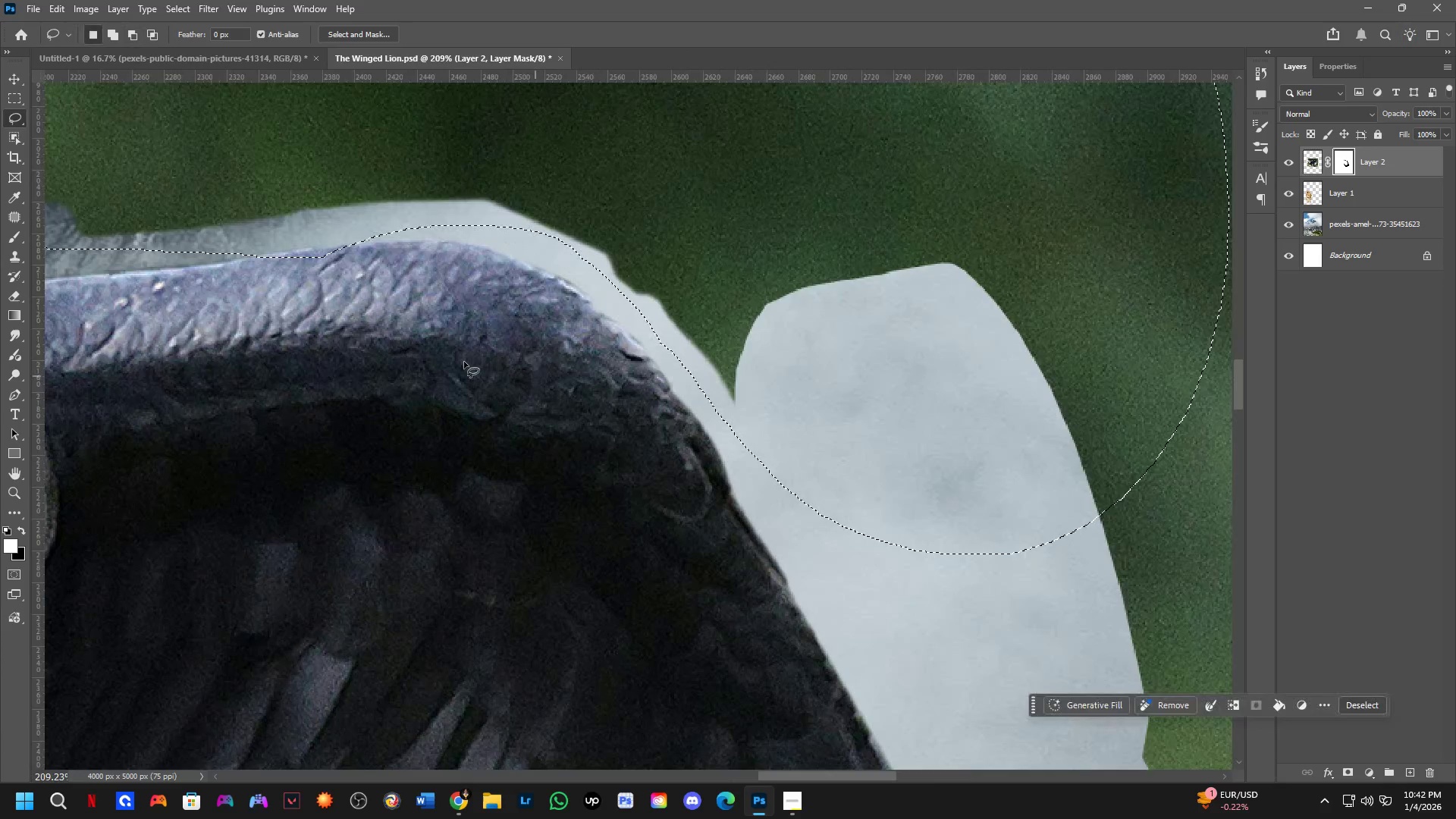 
scroll: coordinate [663, 328], scroll_direction: up, amount: 12.0
 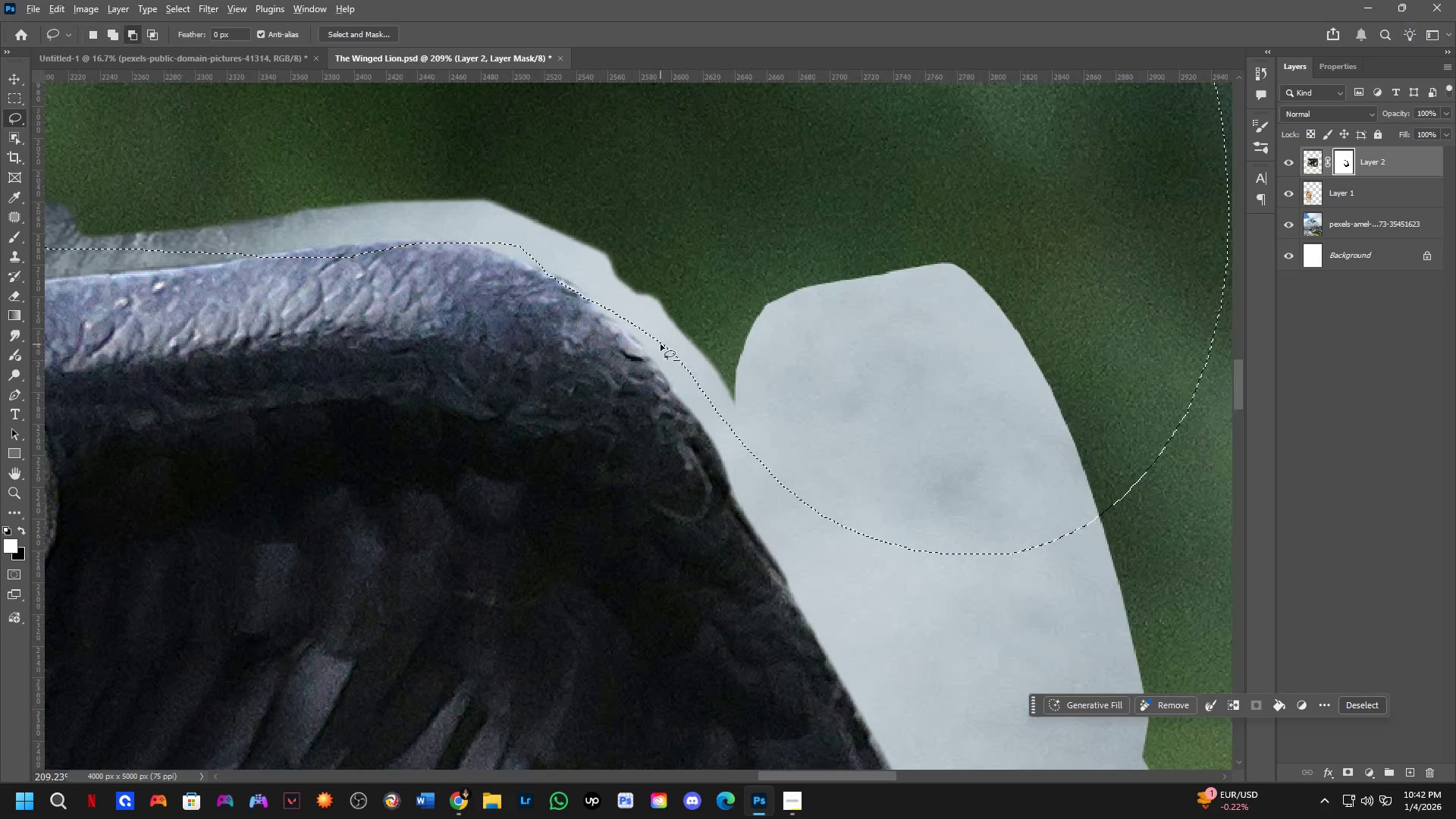 
hold_key(key=Space, duration=0.44)
 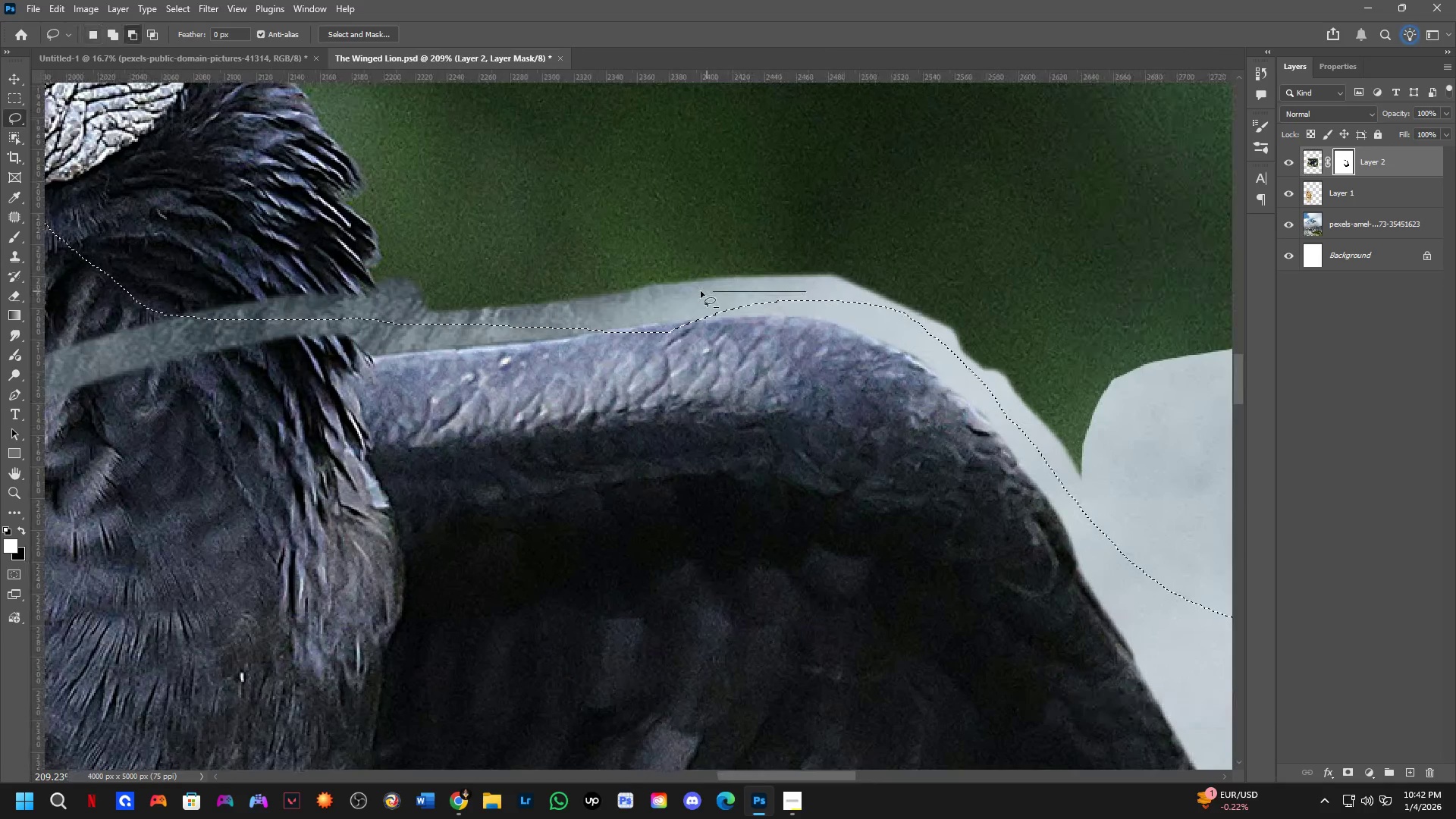 
left_click_drag(start_coordinate=[450, 364], to_coordinate=[792, 437])
 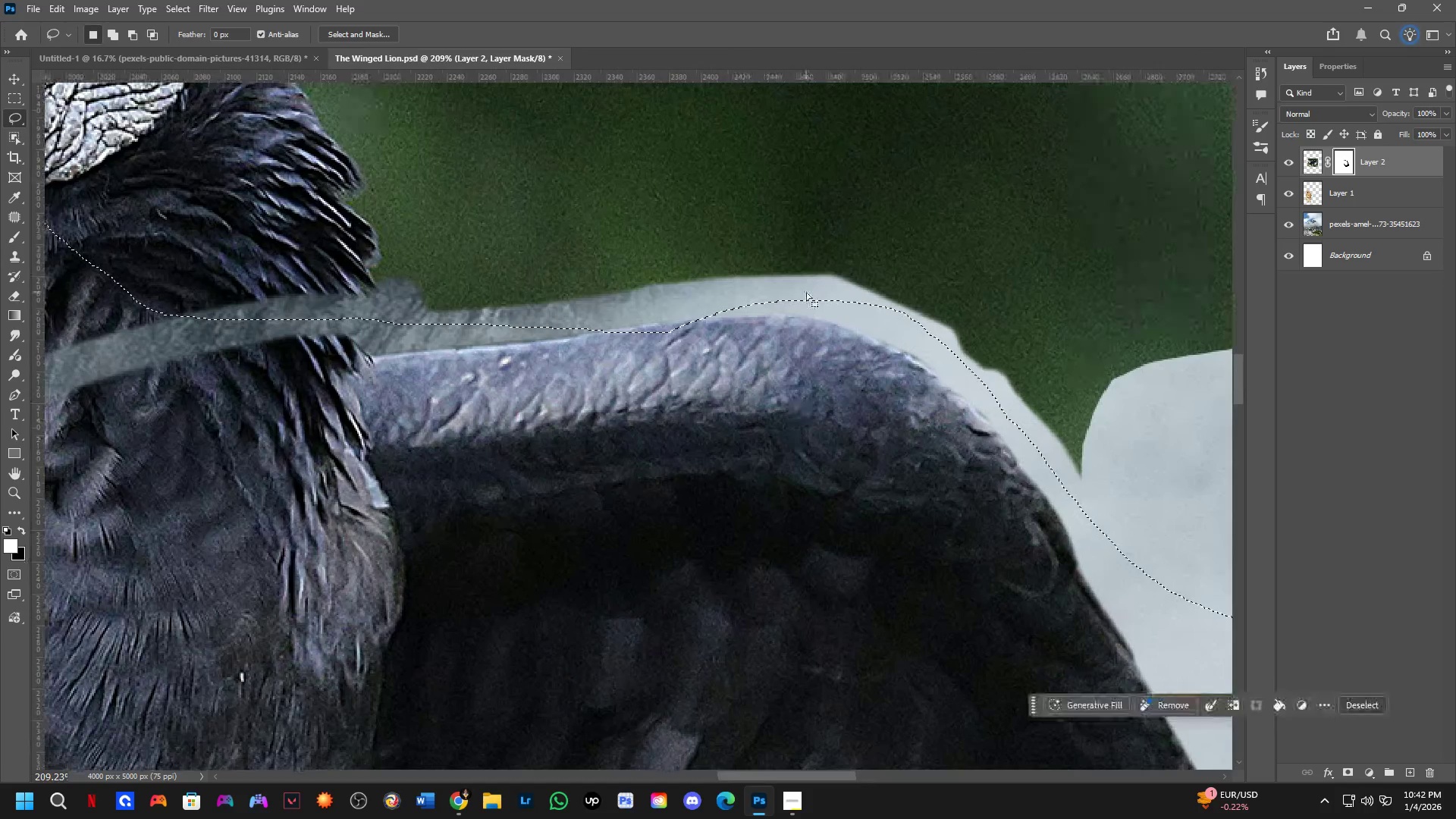 
key(Alt+AltLeft)
 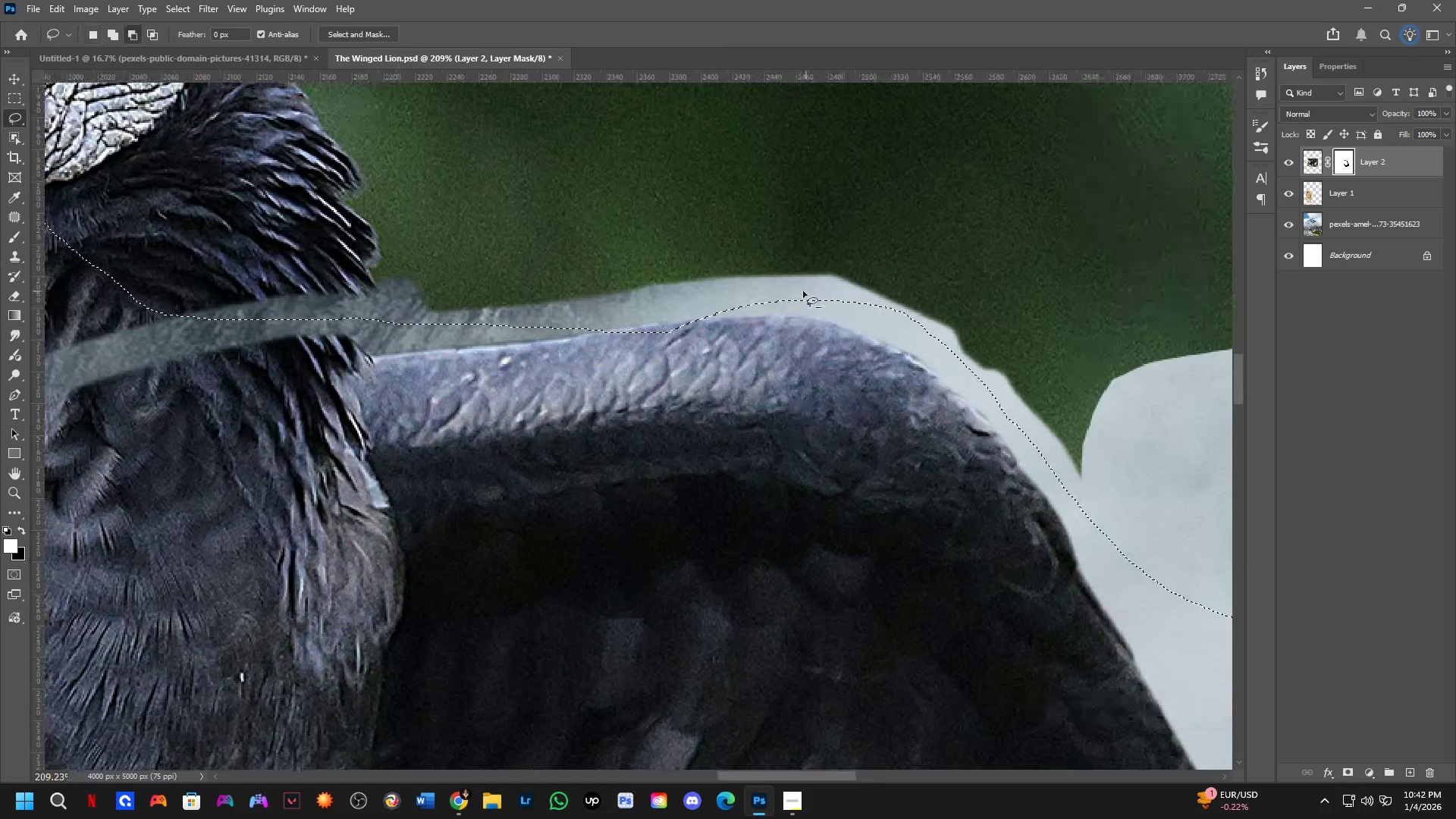 
left_click_drag(start_coordinate=[806, 291], to_coordinate=[788, 442])
 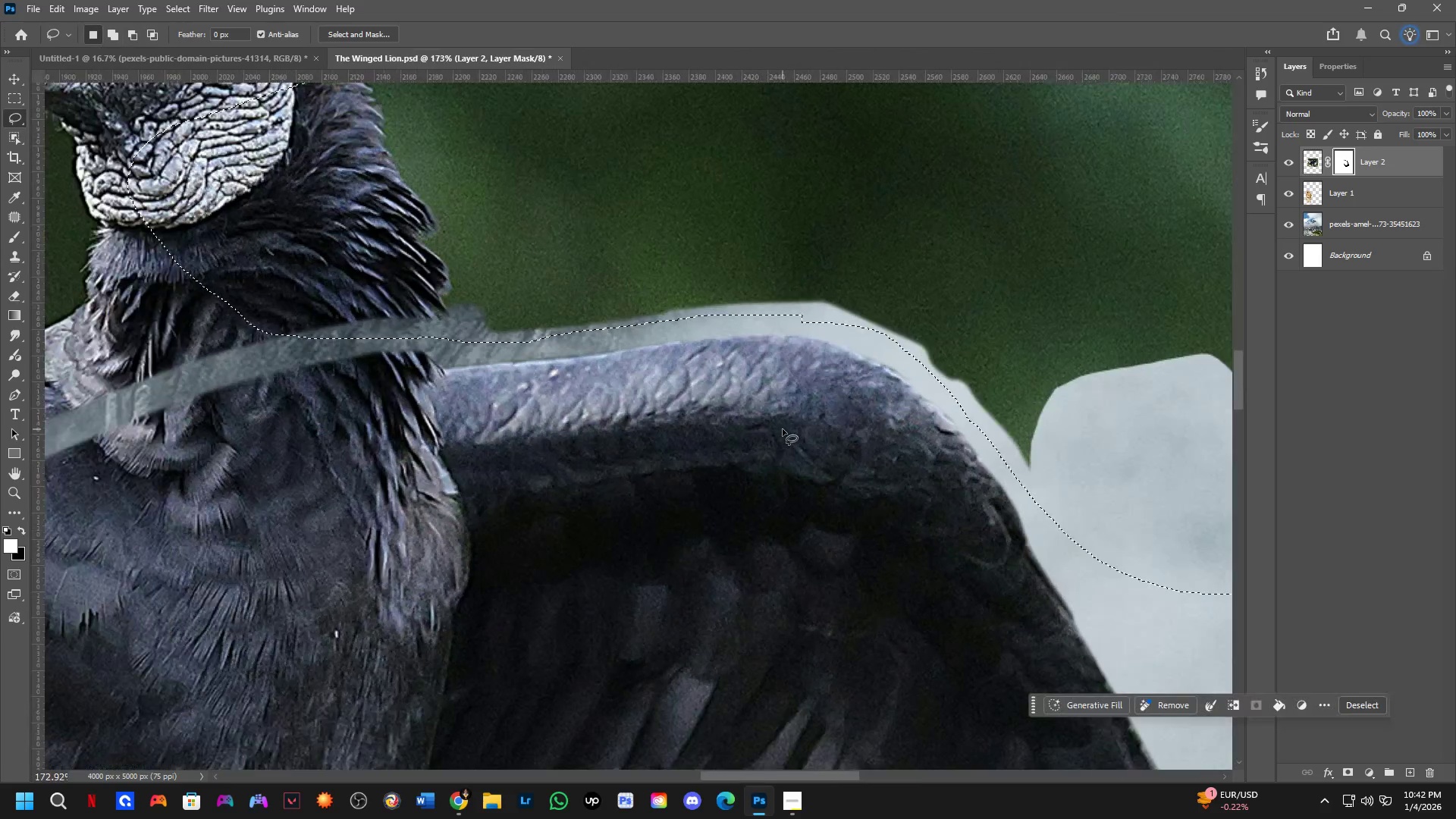 
hold_key(key=Space, duration=0.47)
 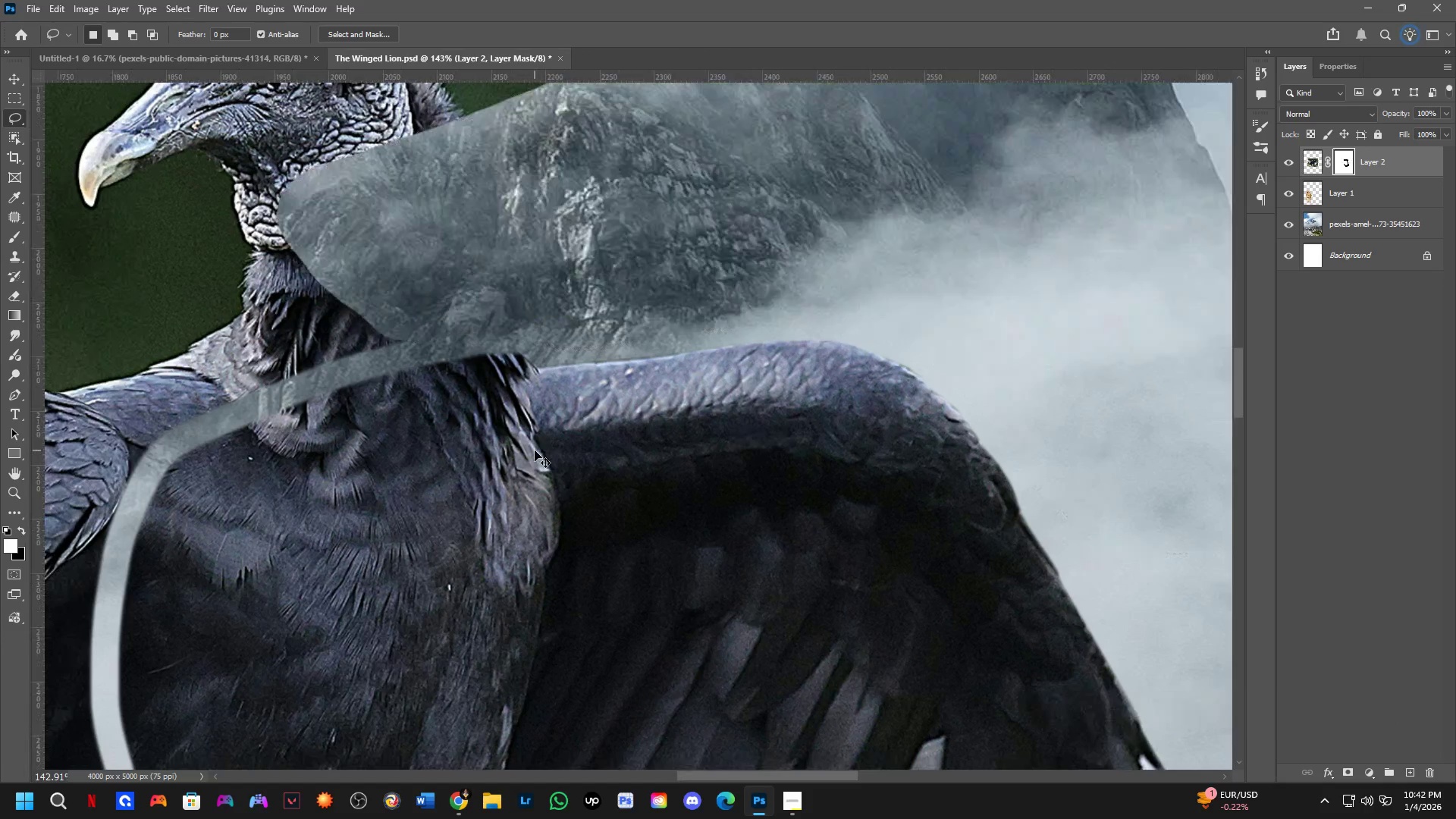 
left_click_drag(start_coordinate=[510, 457], to_coordinate=[545, 445])
 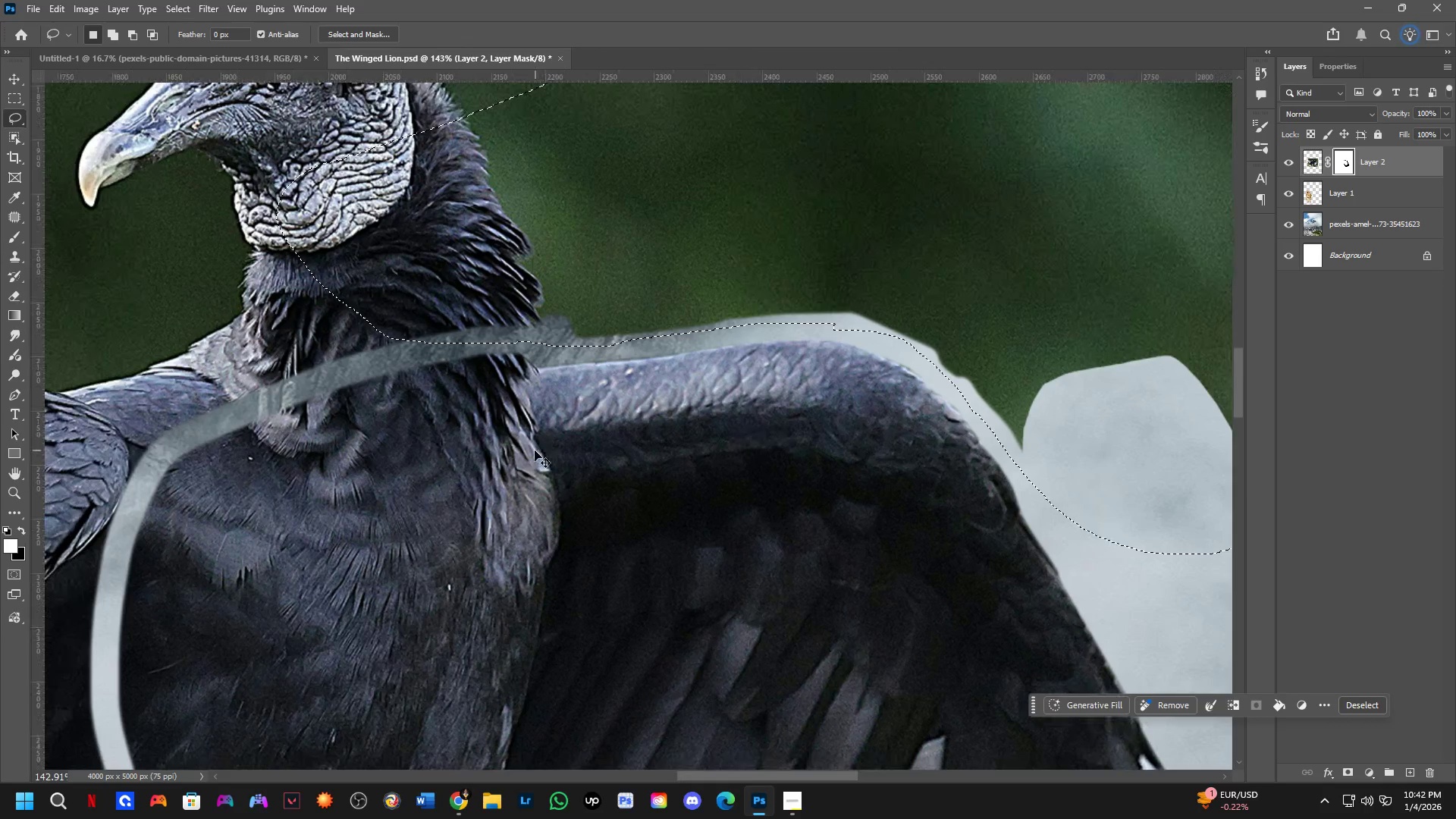 
scroll: coordinate [783, 429], scroll_direction: down, amount: 4.0
 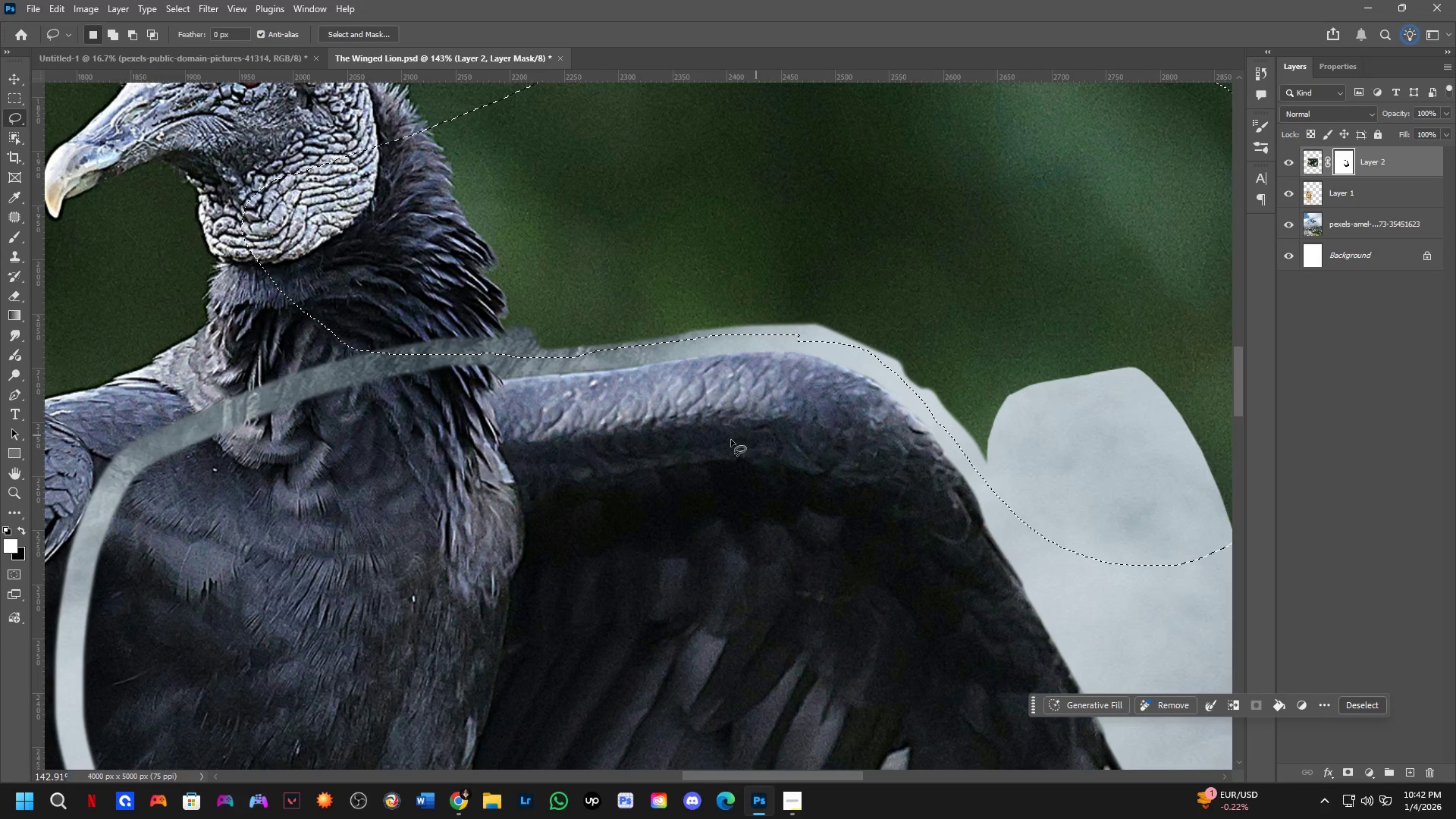 
key(Control+X)
 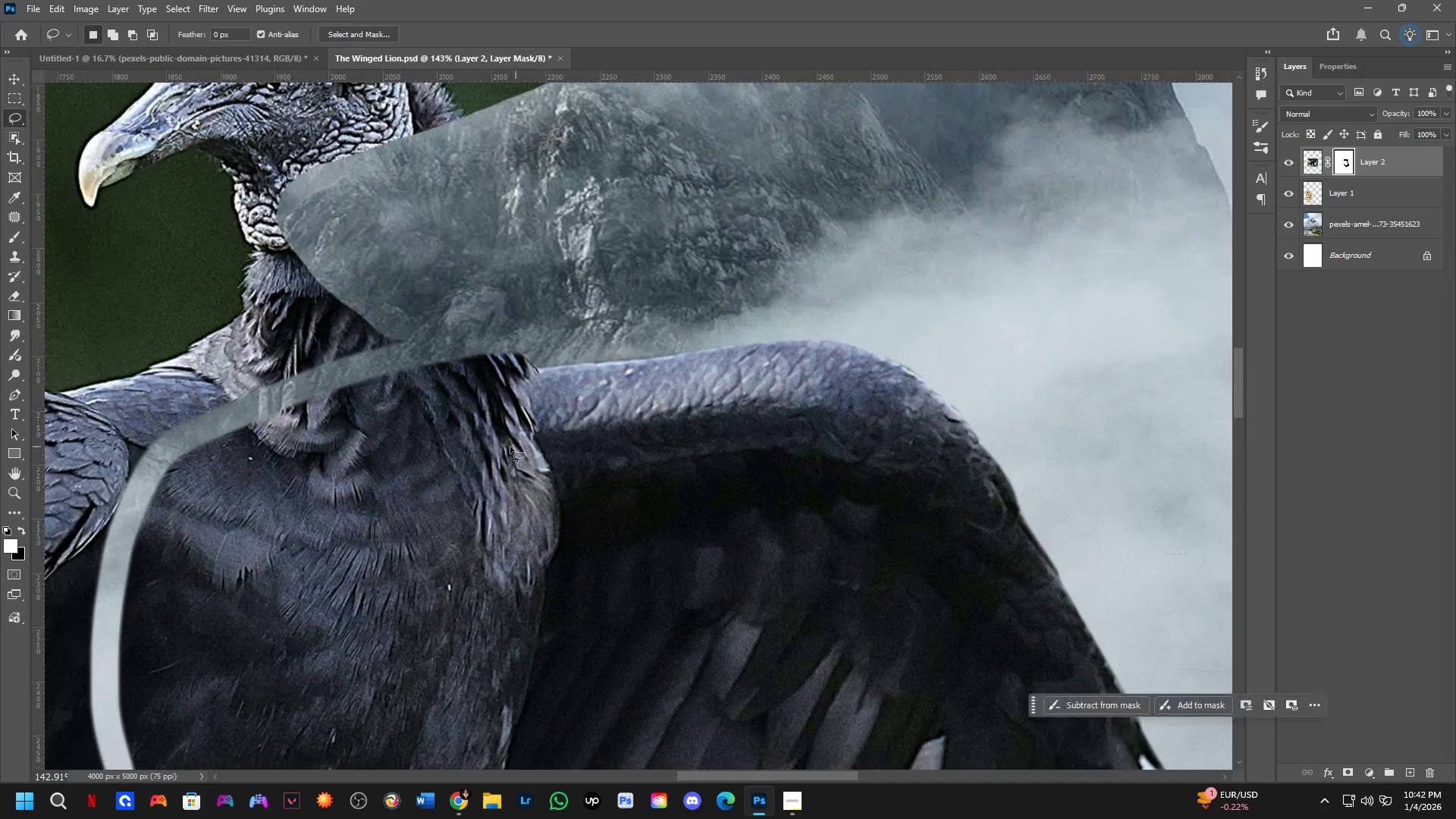 
hold_key(key=Space, duration=0.47)
 